 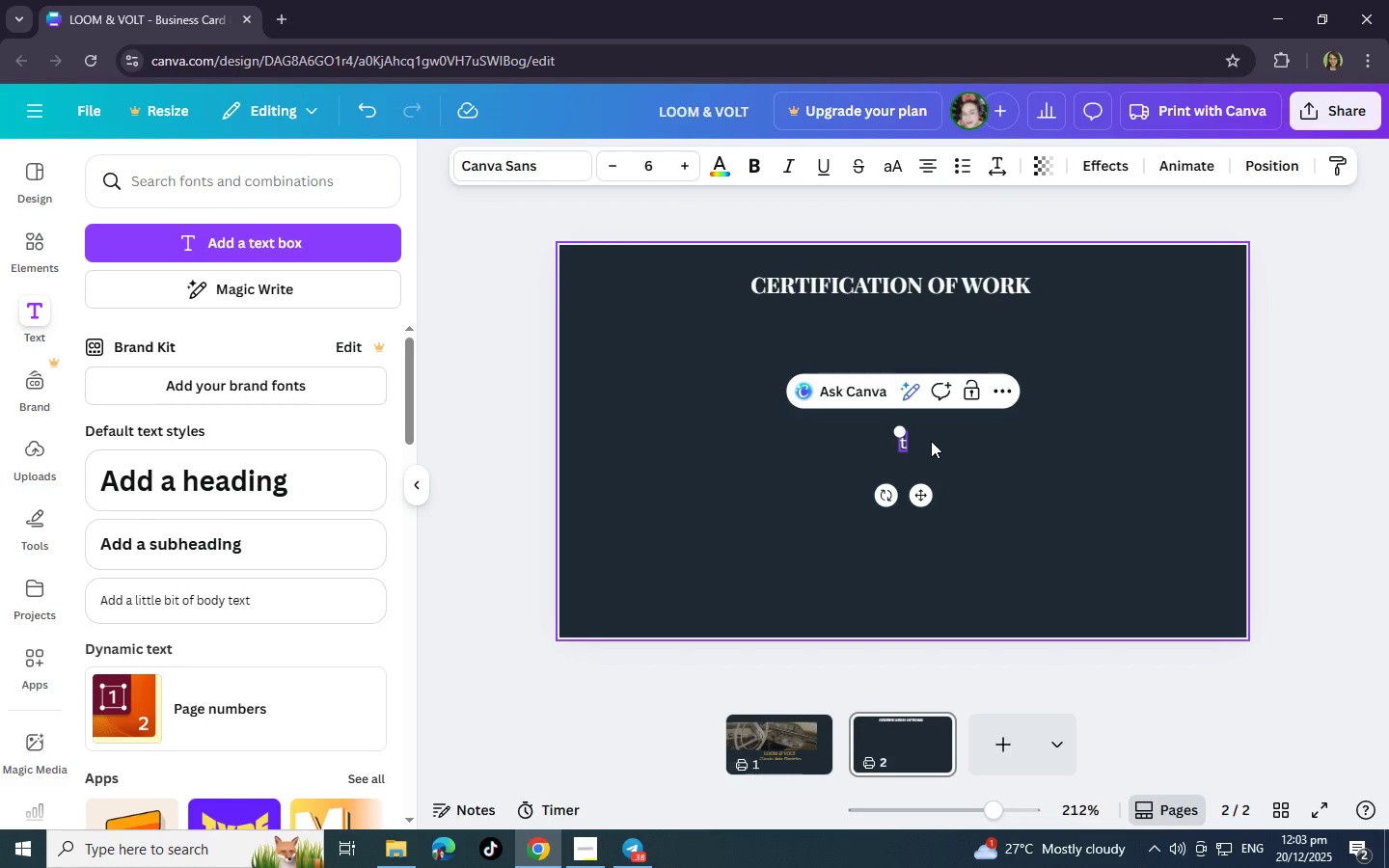 
type(Com)
key(Backspace)
key(Backspace)
type(mpo)
key(Backspace)
key(Backspace)
key(Backspace)
type(ompr)
key(Backspace)
type(onet)
key(Backspace)
type(n)
 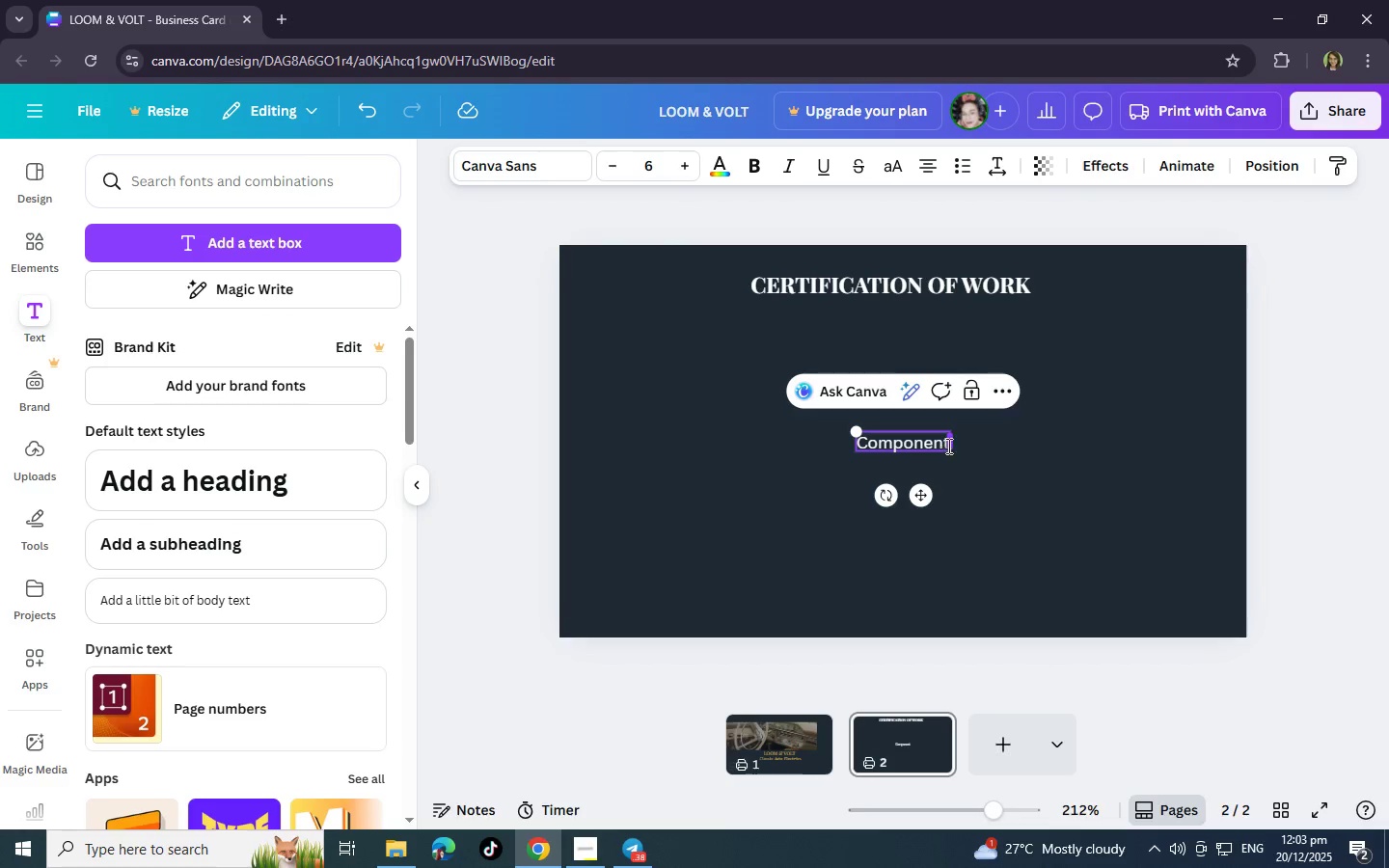 
left_click_drag(start_coordinate=[949, 443], to_coordinate=[1018, 430])
 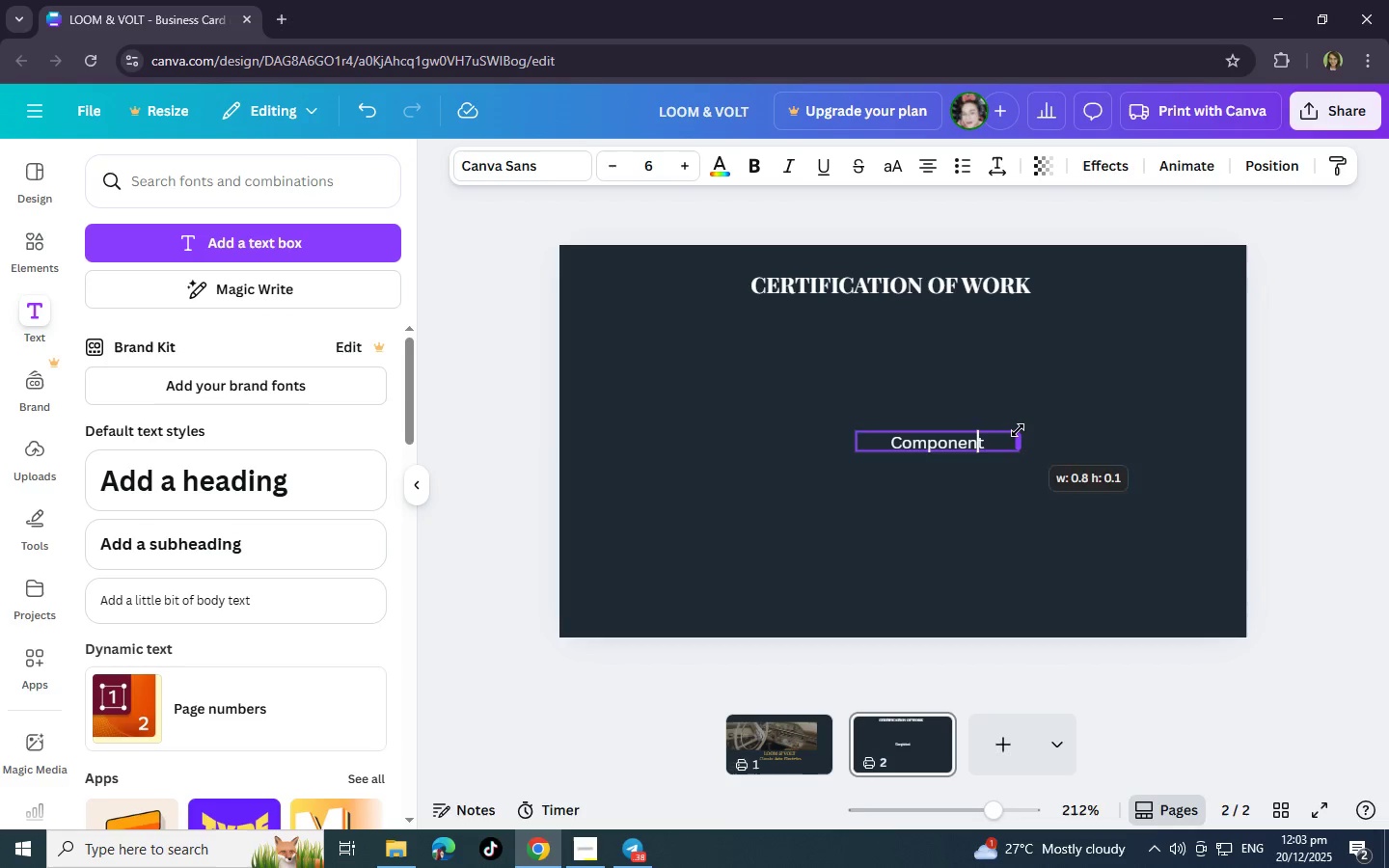 
left_click([1018, 430])
 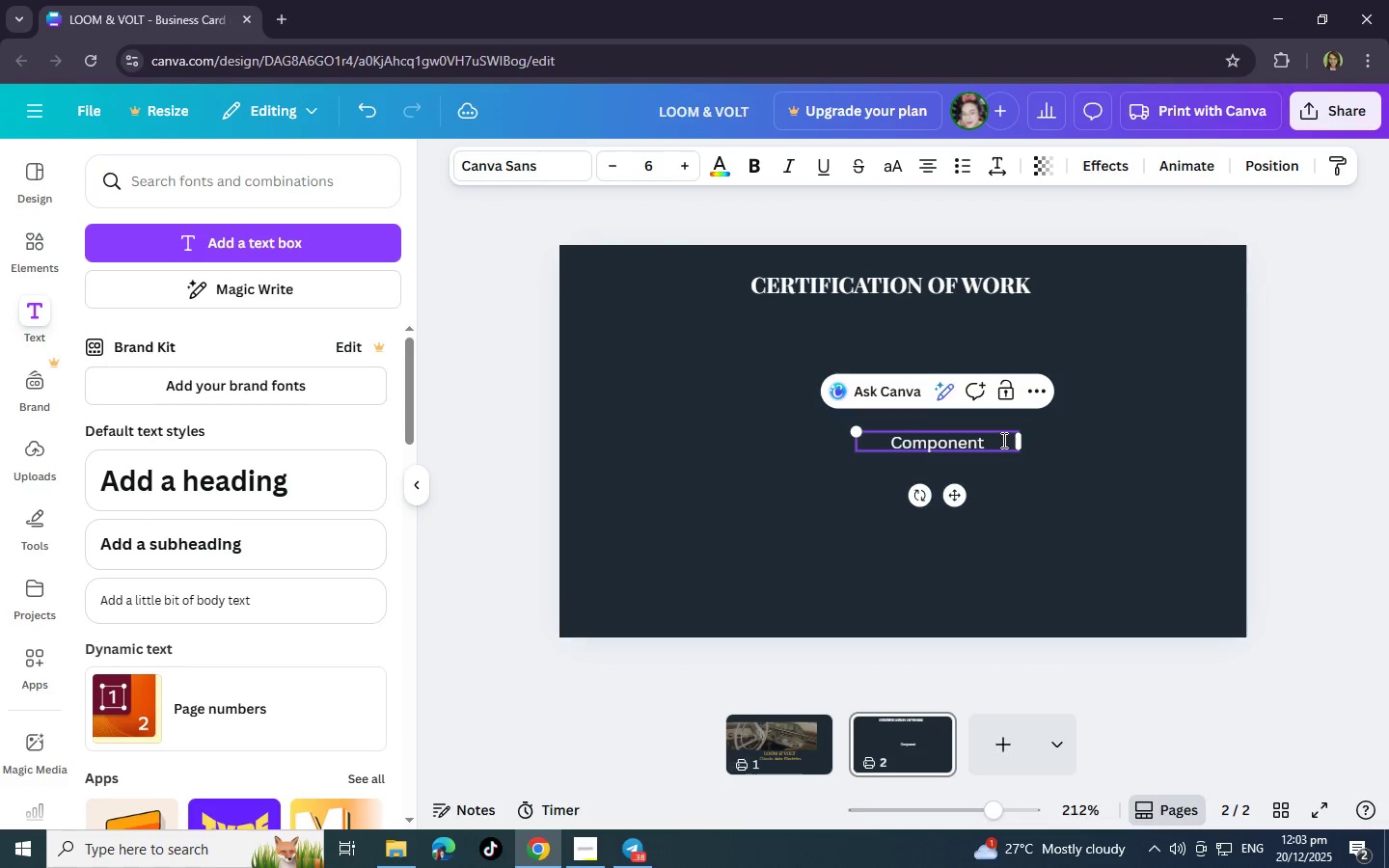 
left_click([1002, 440])
 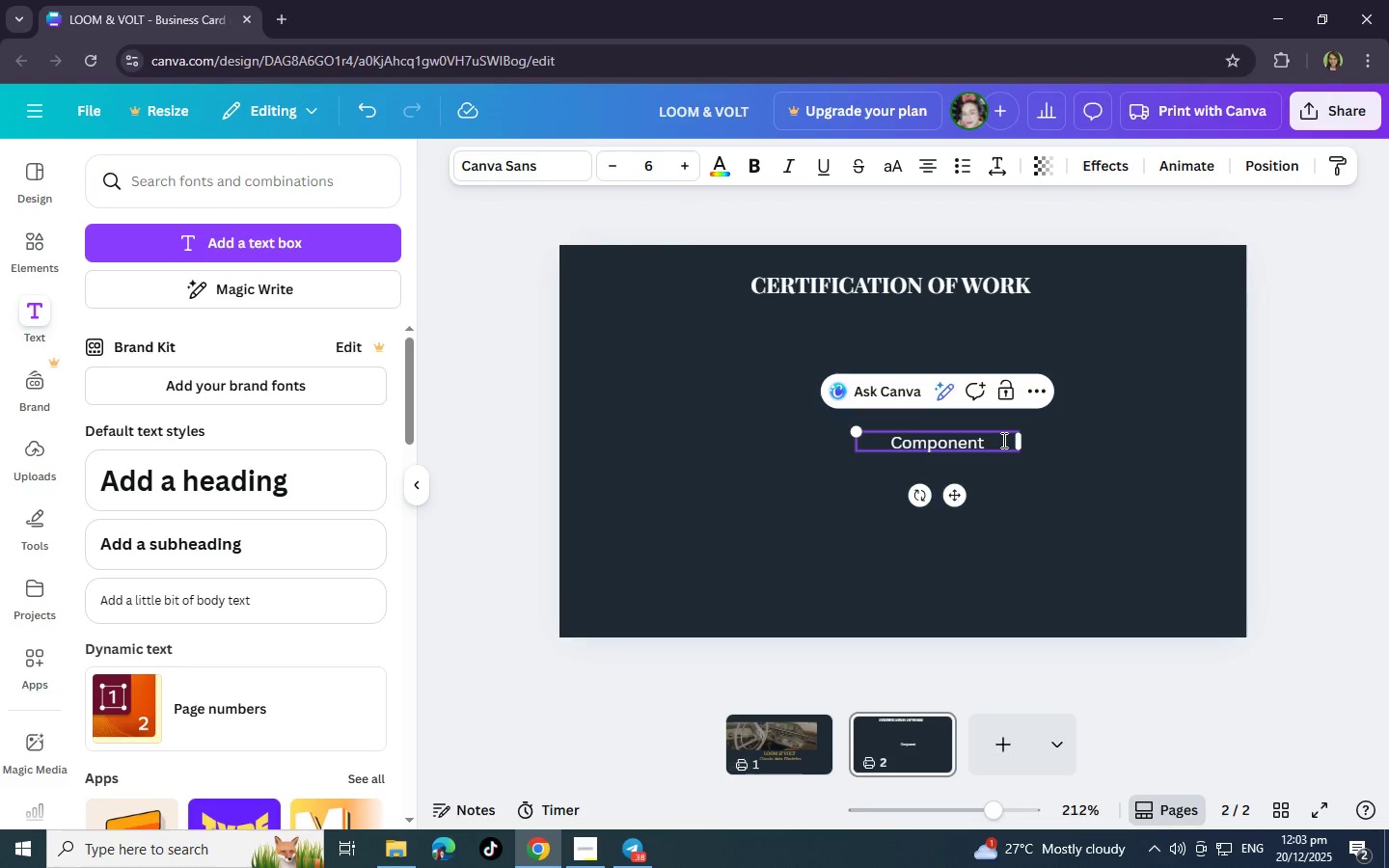 
type( of Resto)
 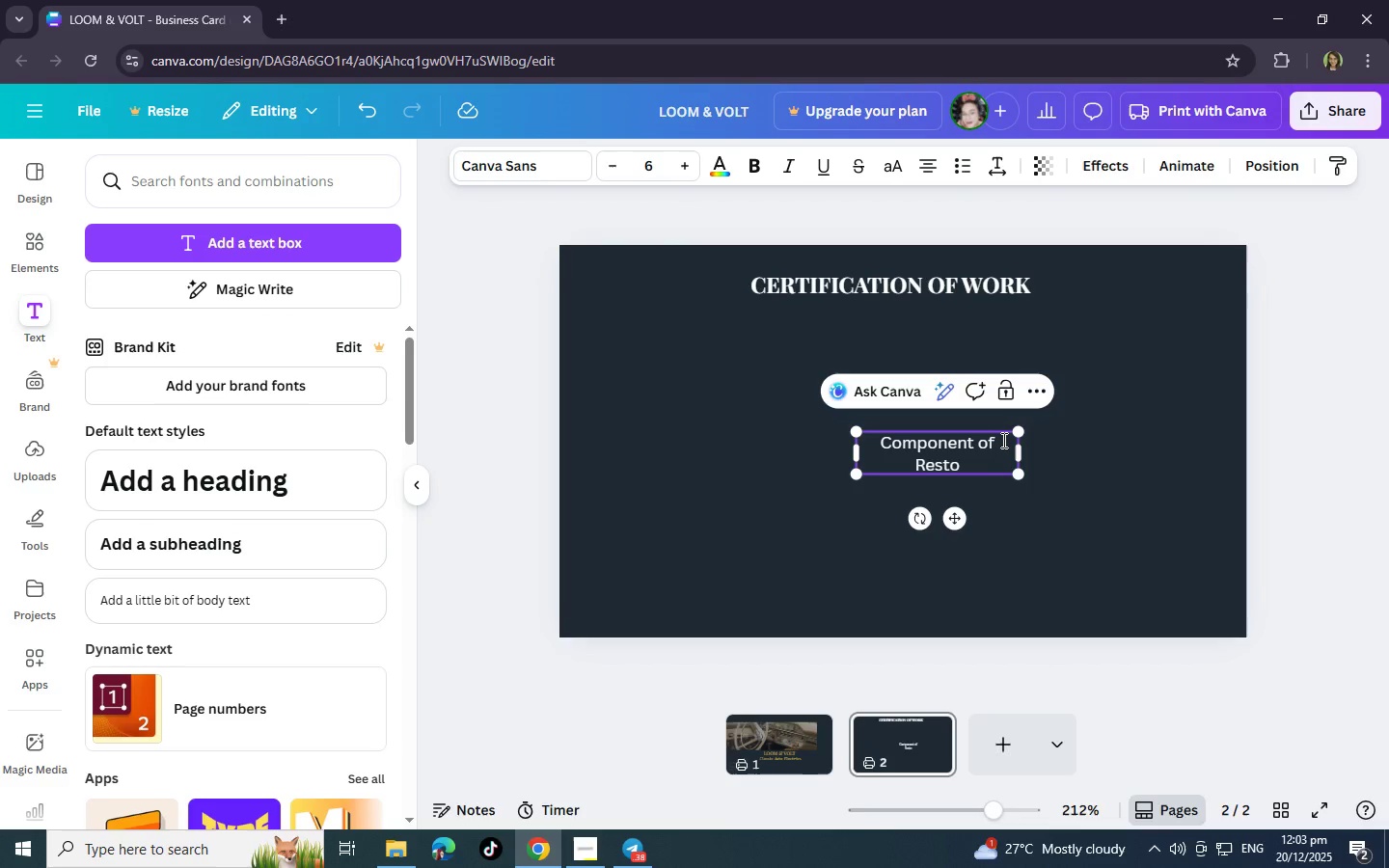 
type(rd:)
 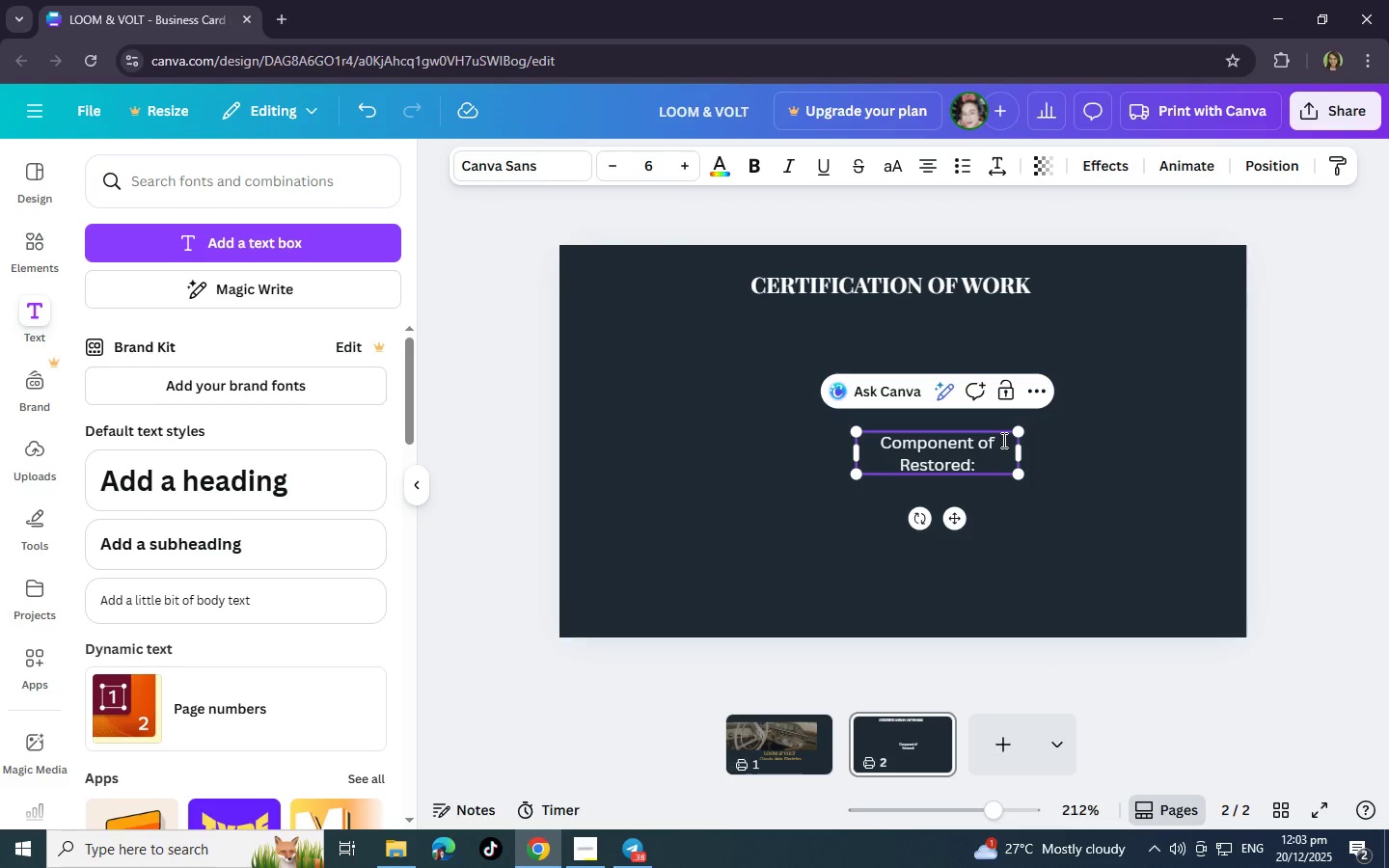 
hold_key(key=E, duration=0.33)
 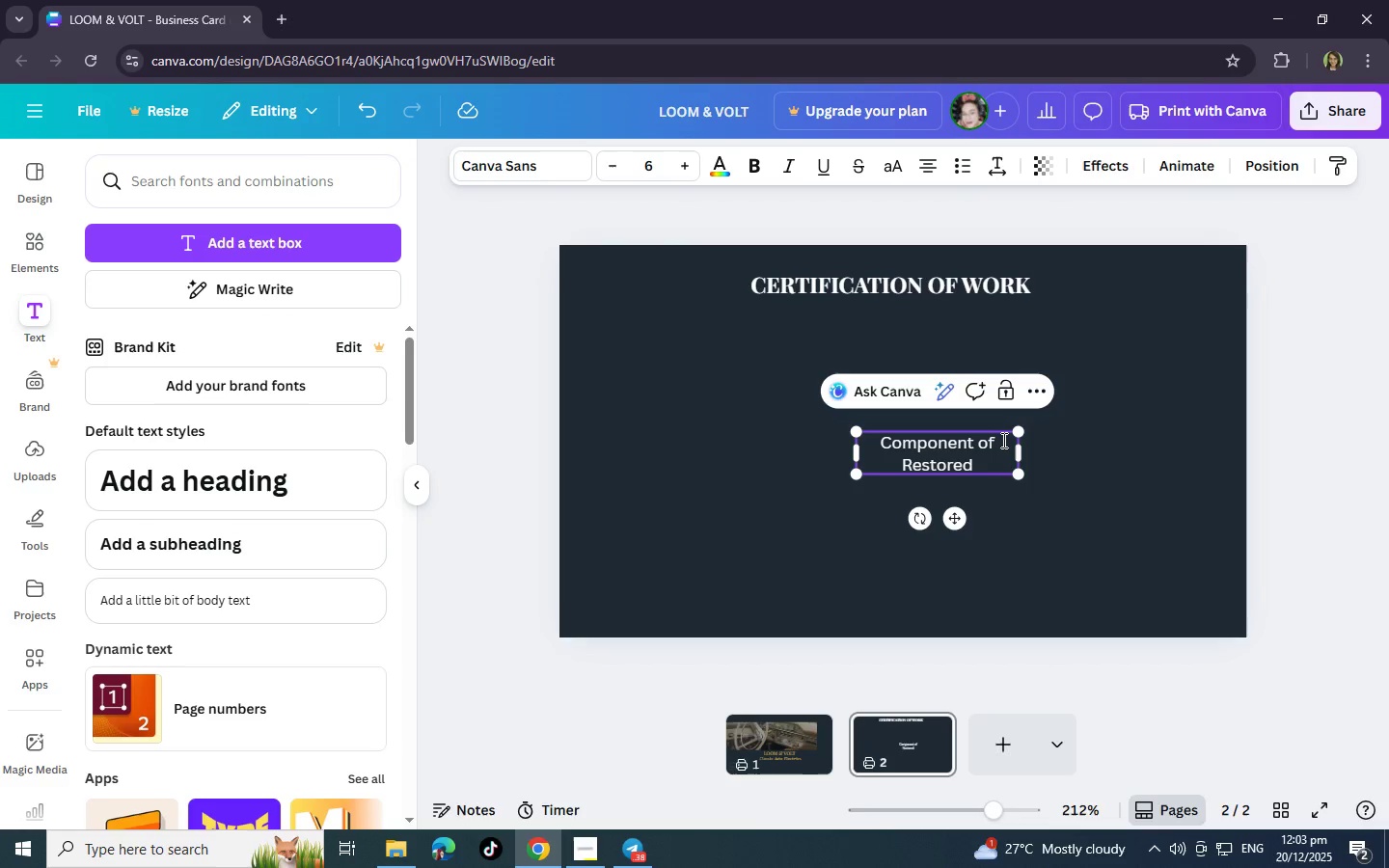 
left_click_drag(start_coordinate=[1021, 452], to_coordinate=[1075, 441])
 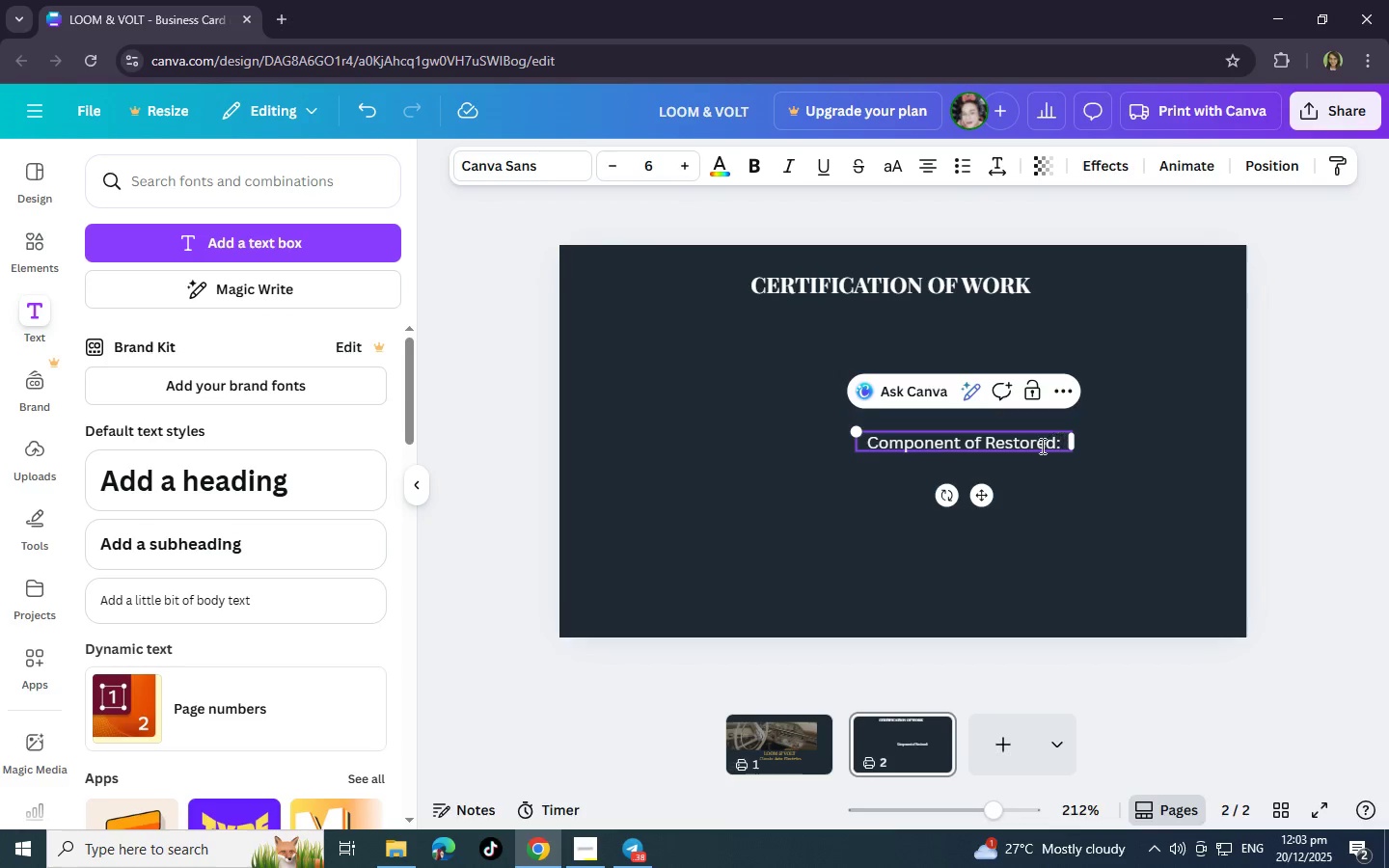 
left_click([1075, 441])
 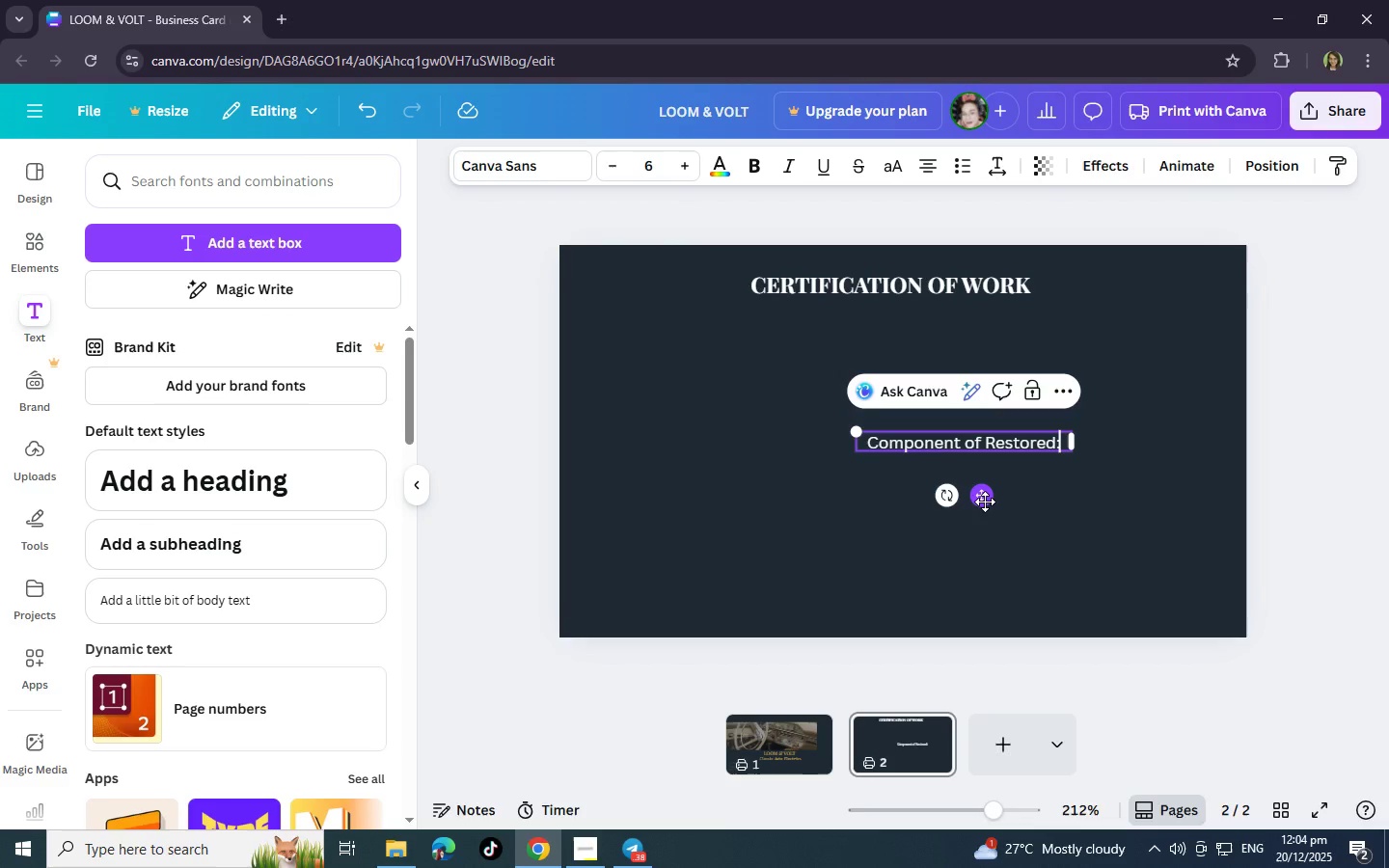 
wait(5.5)
 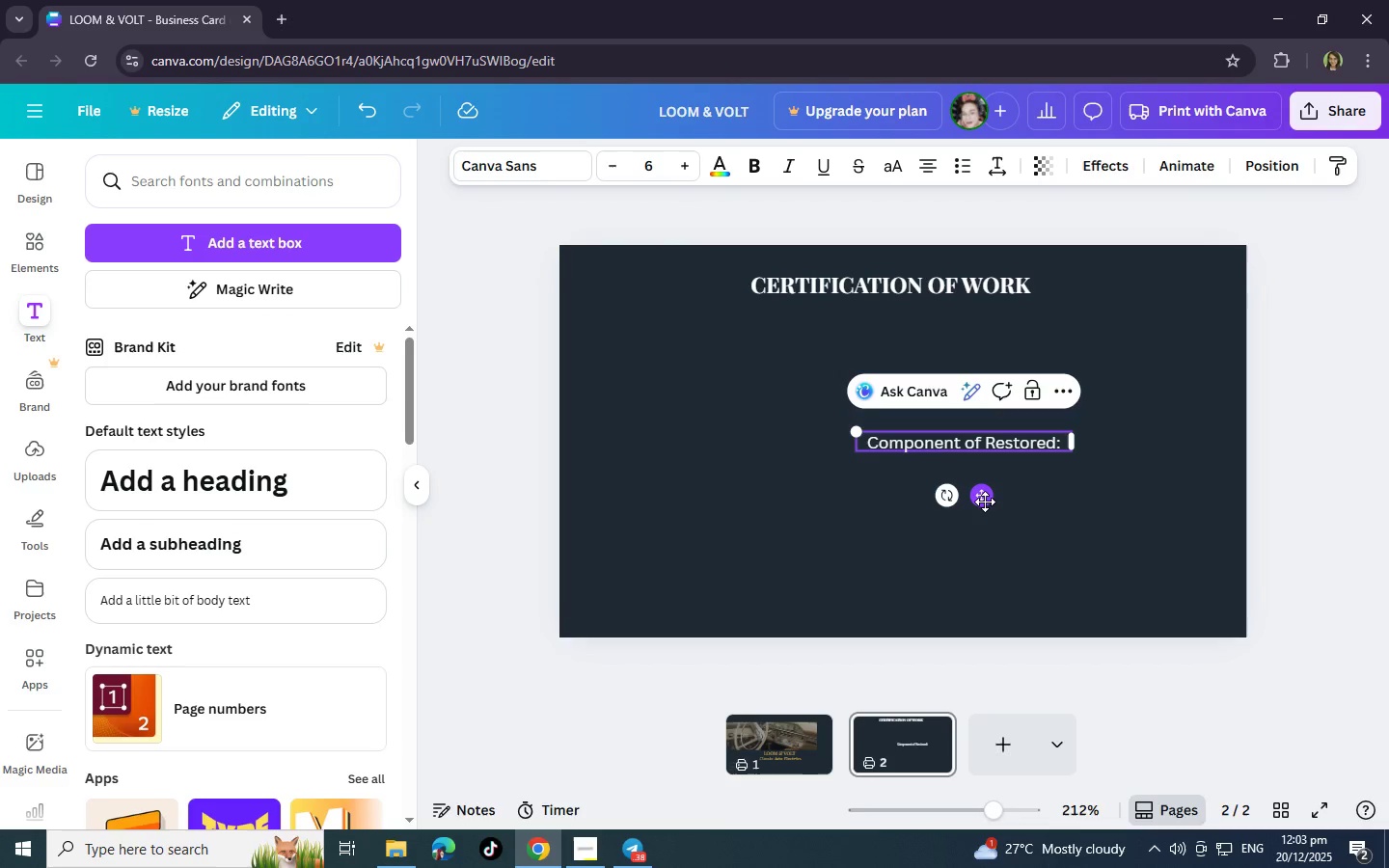 
left_click_drag(start_coordinate=[982, 502], to_coordinate=[817, 471])
 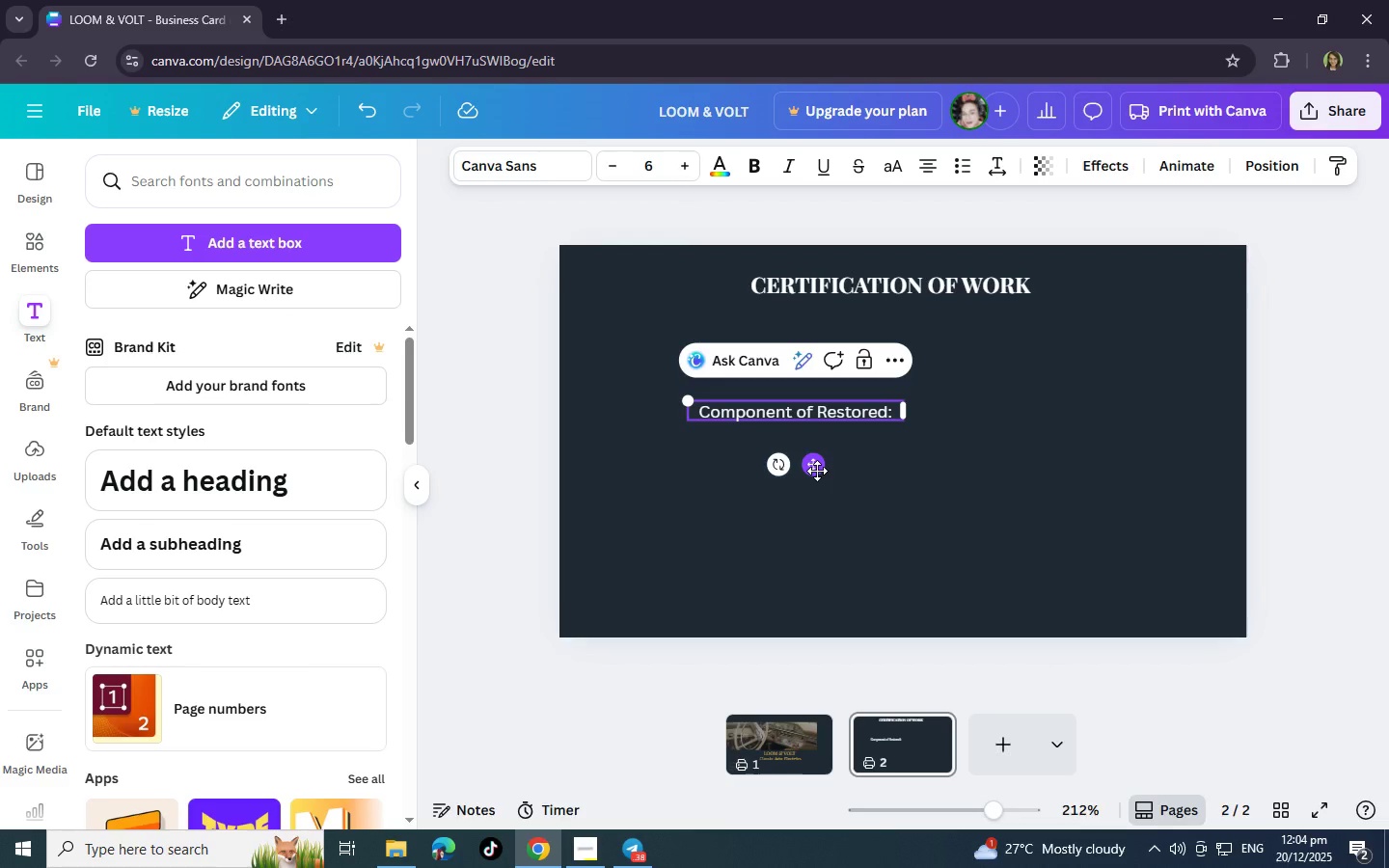 
left_click([817, 471])
 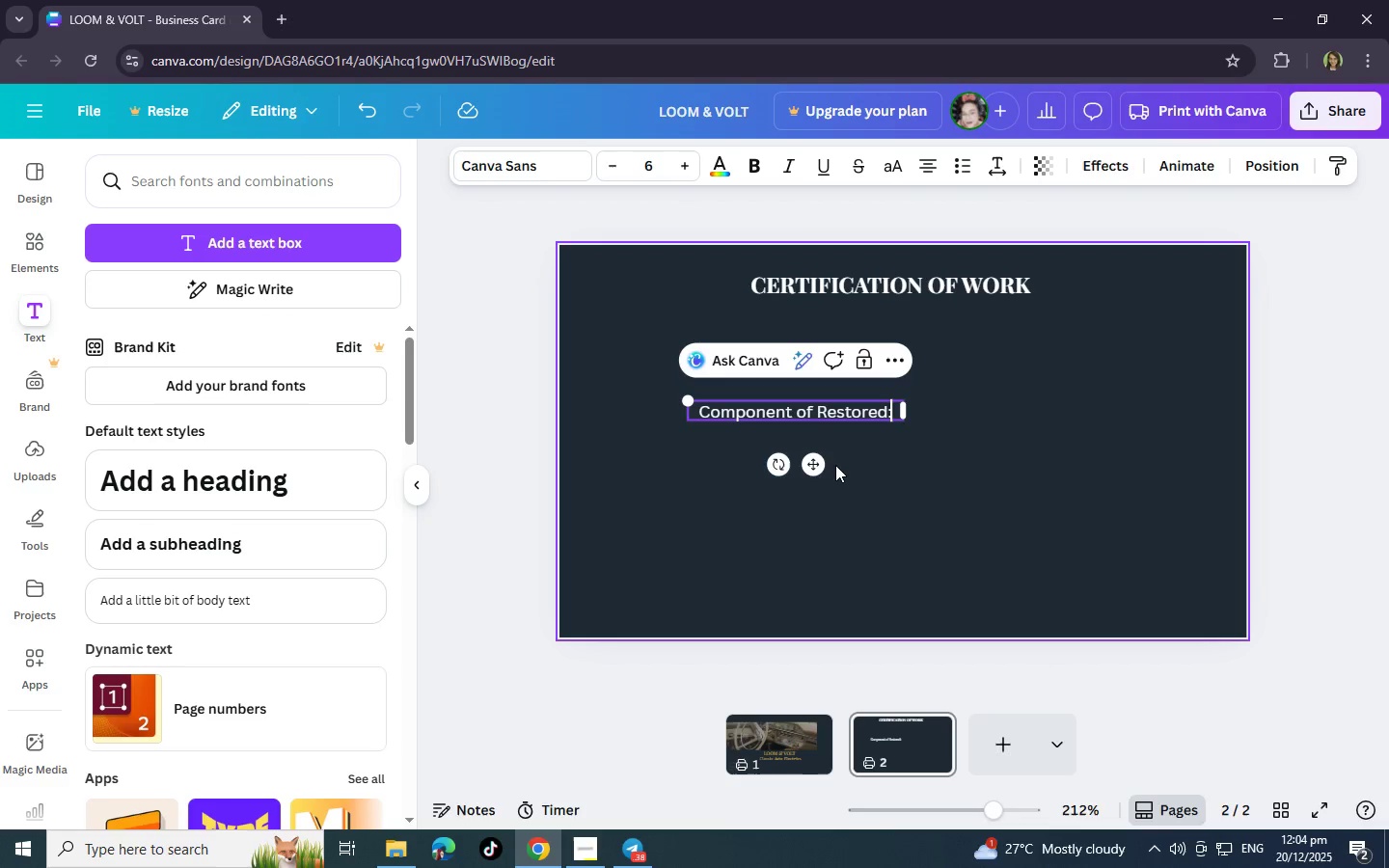 
left_click_drag(start_coordinate=[820, 465], to_coordinate=[748, 448])
 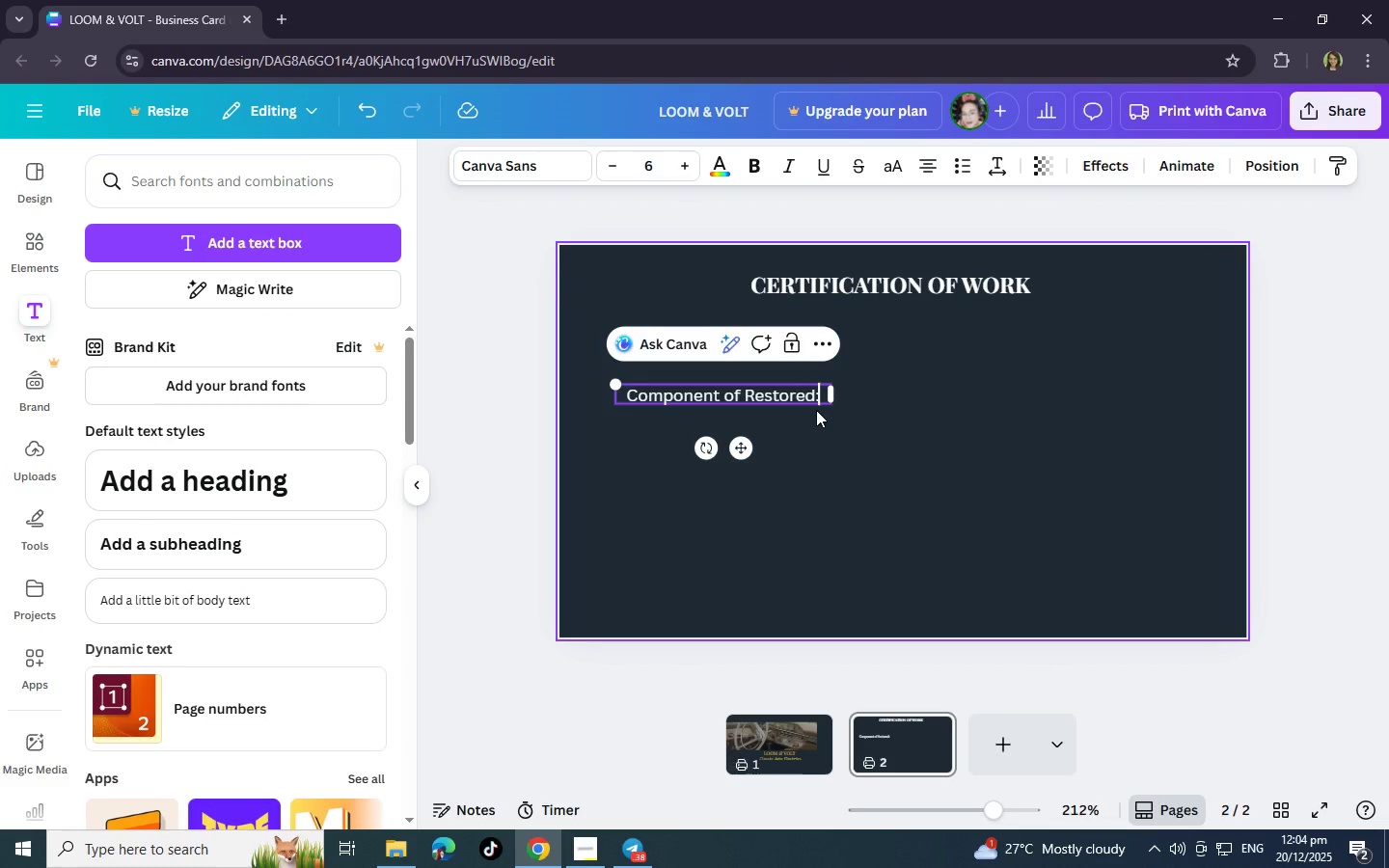 
key(Enter)
 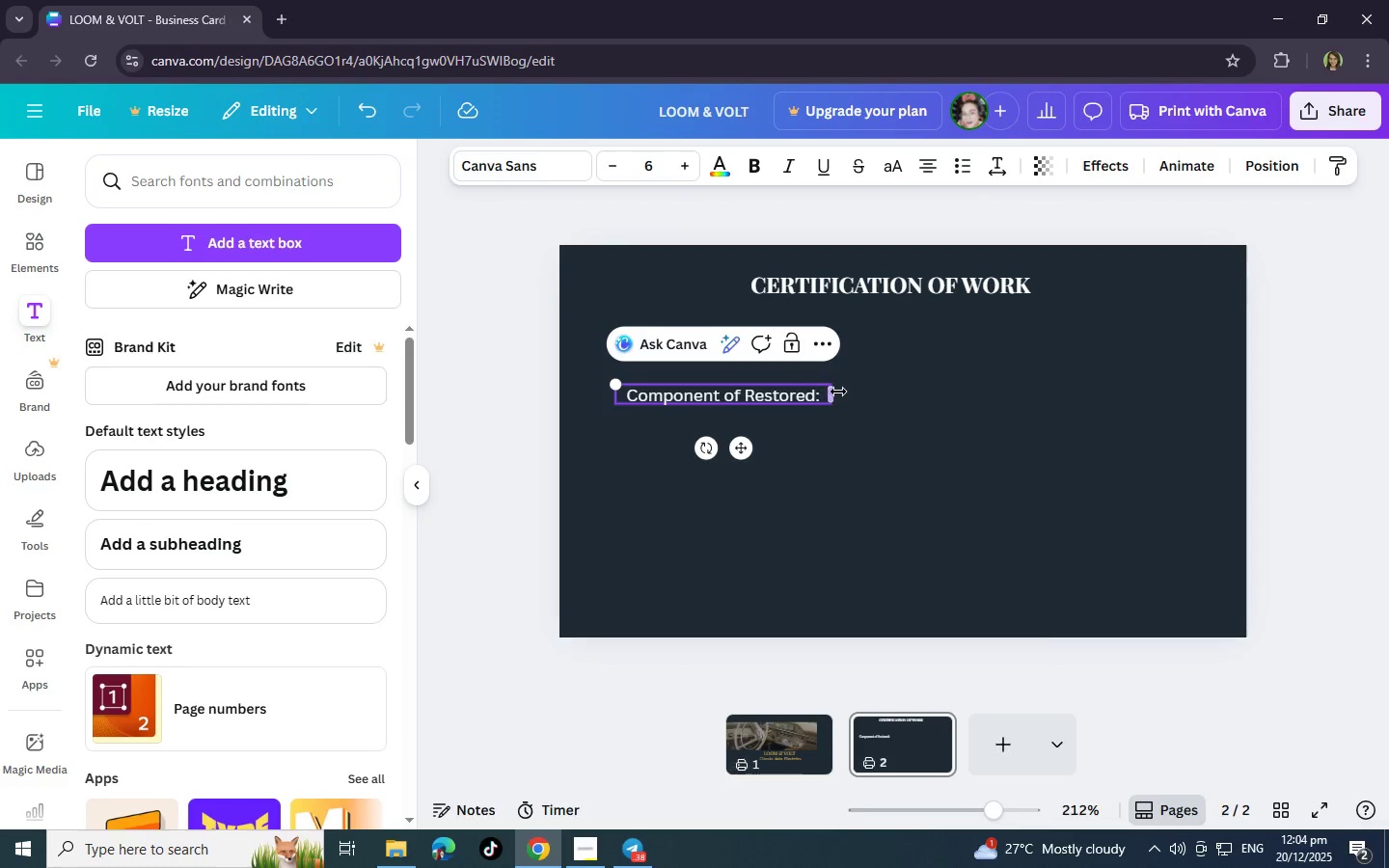 
left_click([814, 393])
 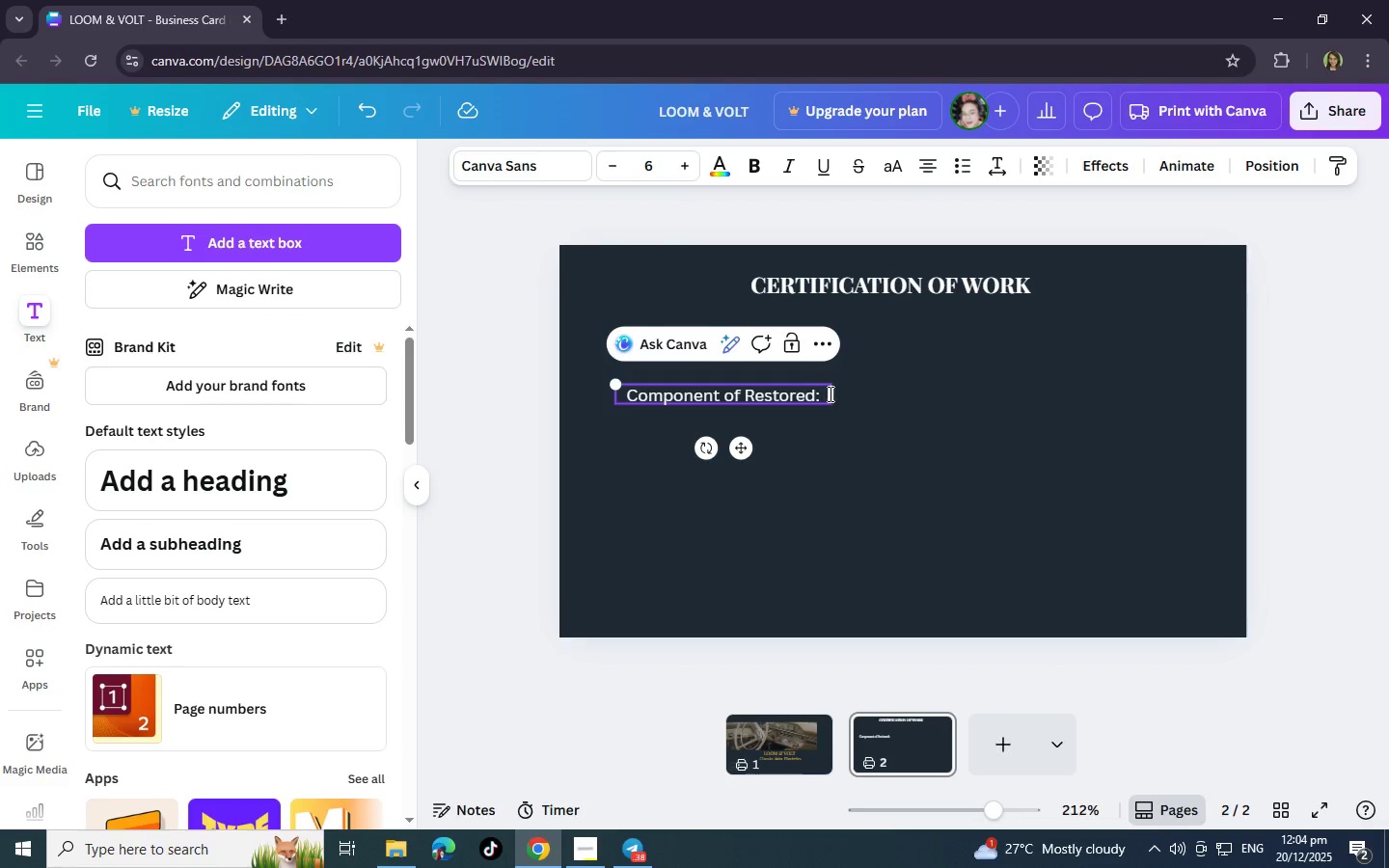 
double_click([825, 393])
 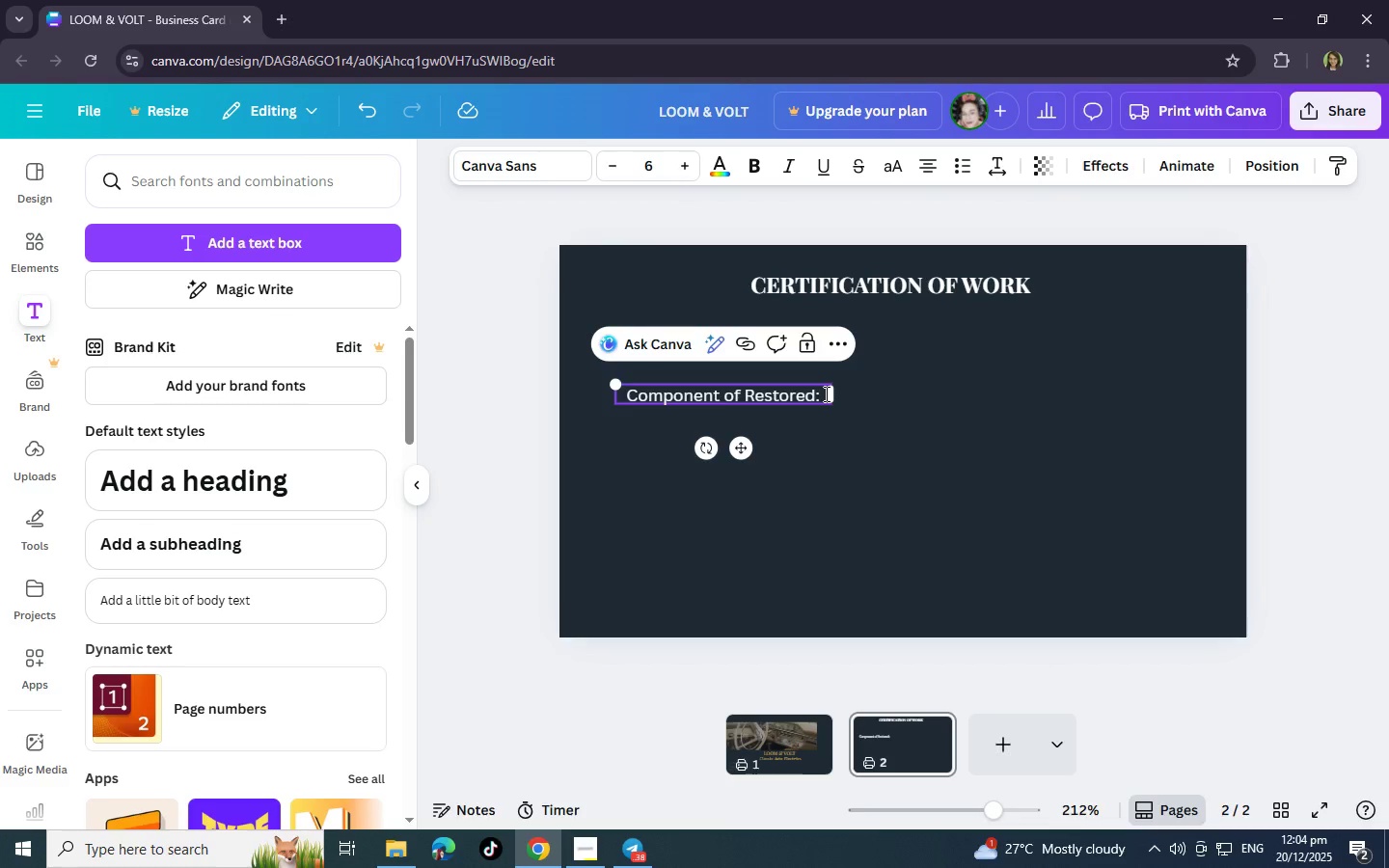 
key(Enter)
 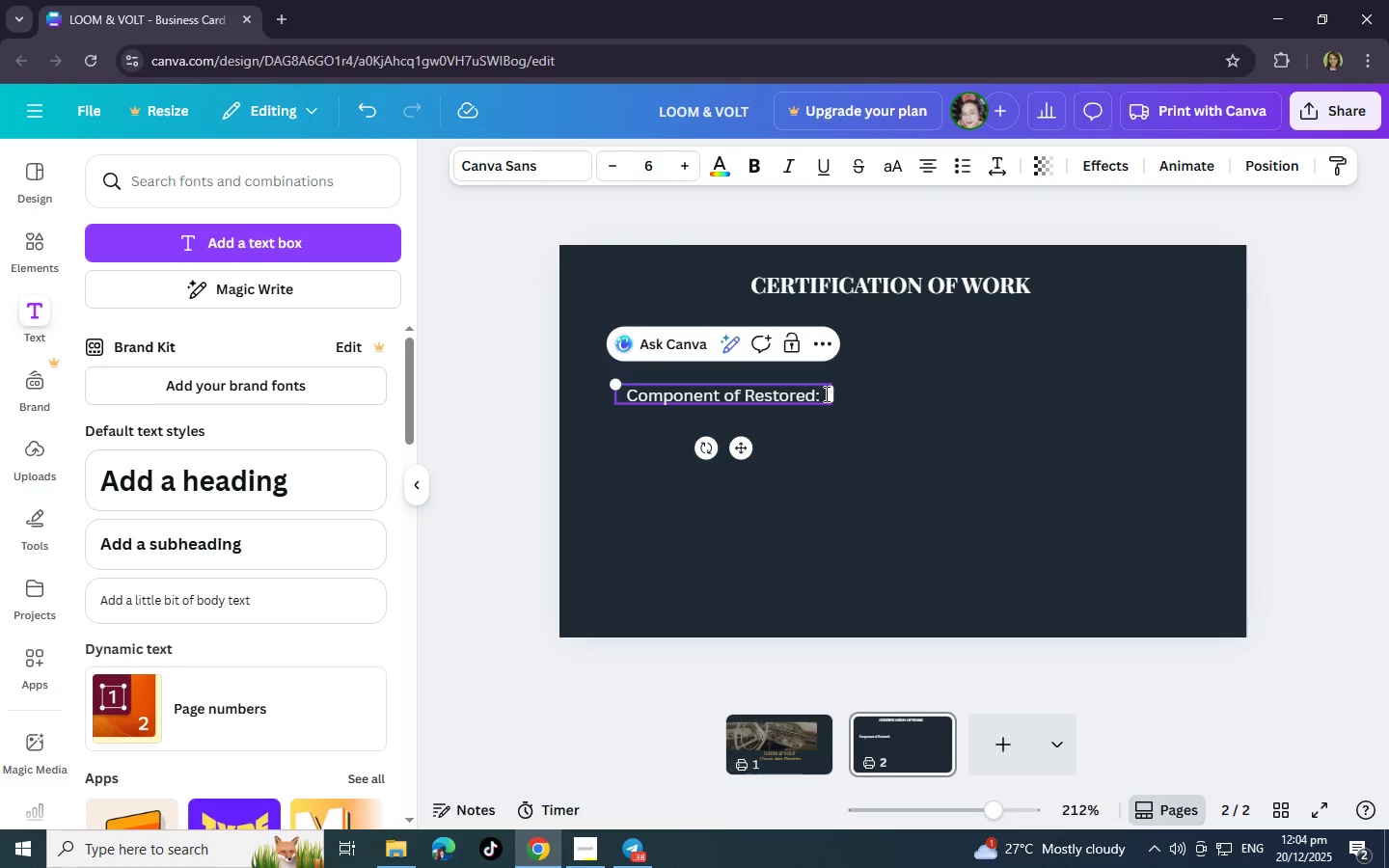 
hold_key(key=ShiftLeft, duration=3.58)
 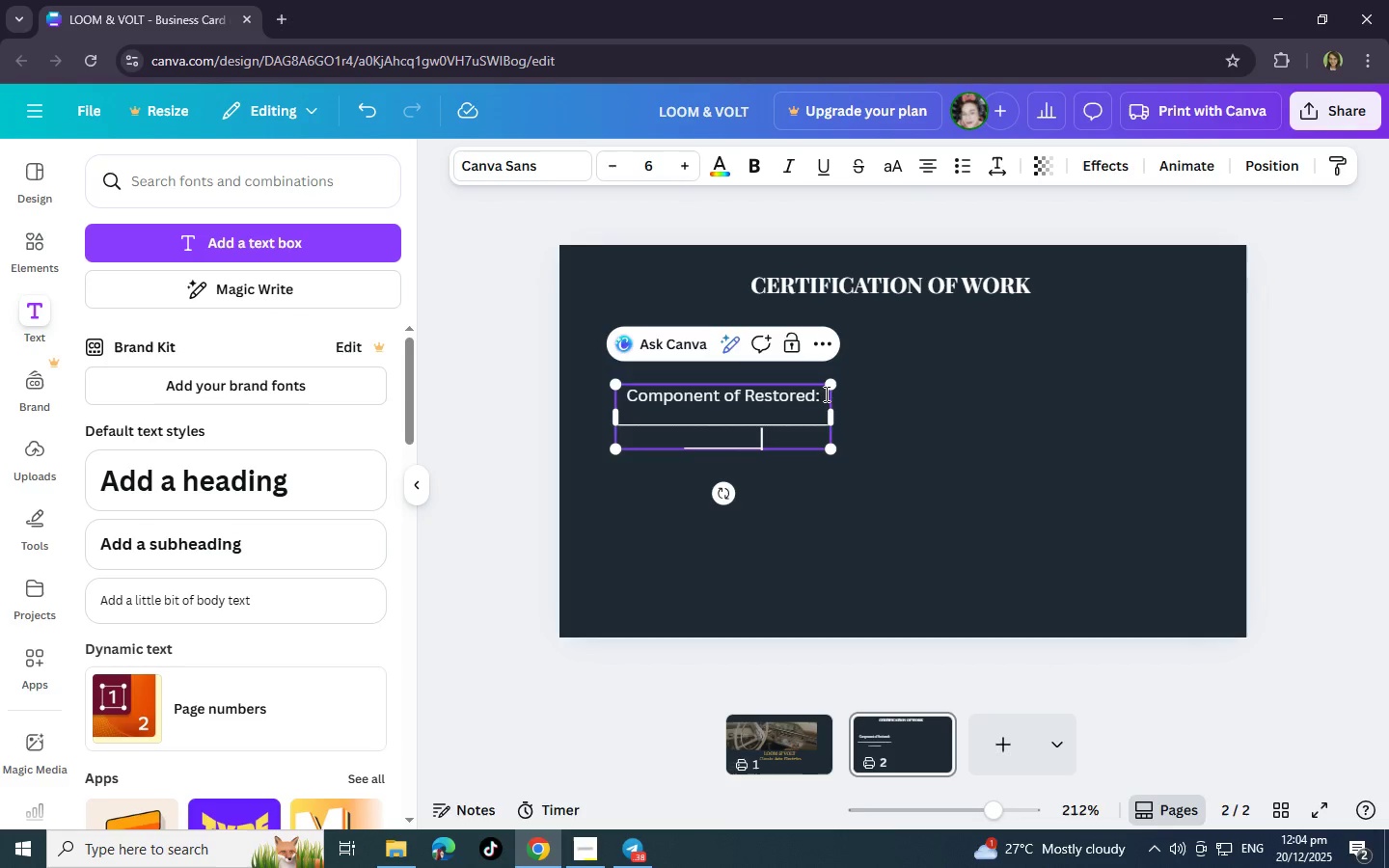 
hold_key(key=Minus, duration=1.12)
 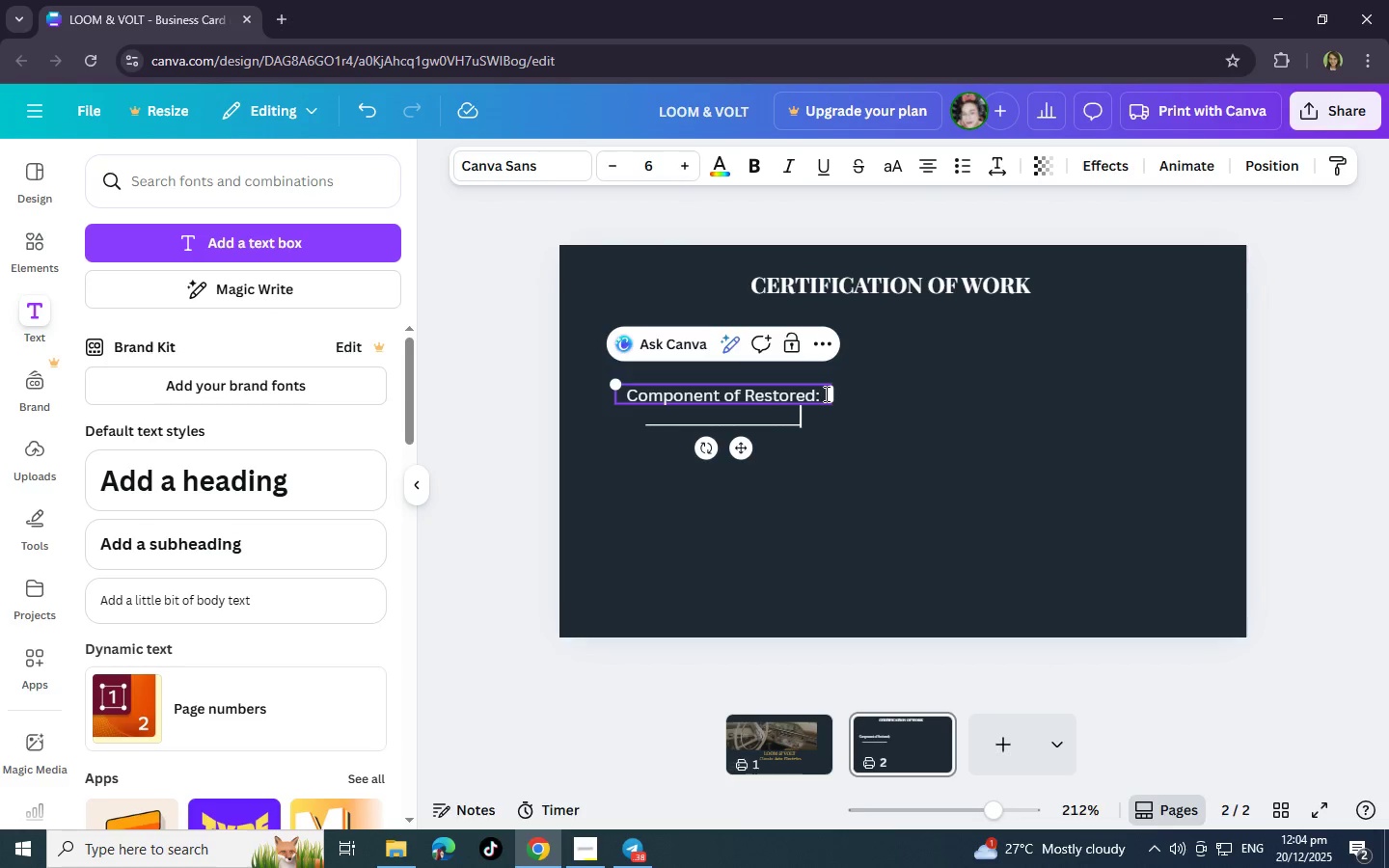 
hold_key(key=Minus, duration=1.11)
 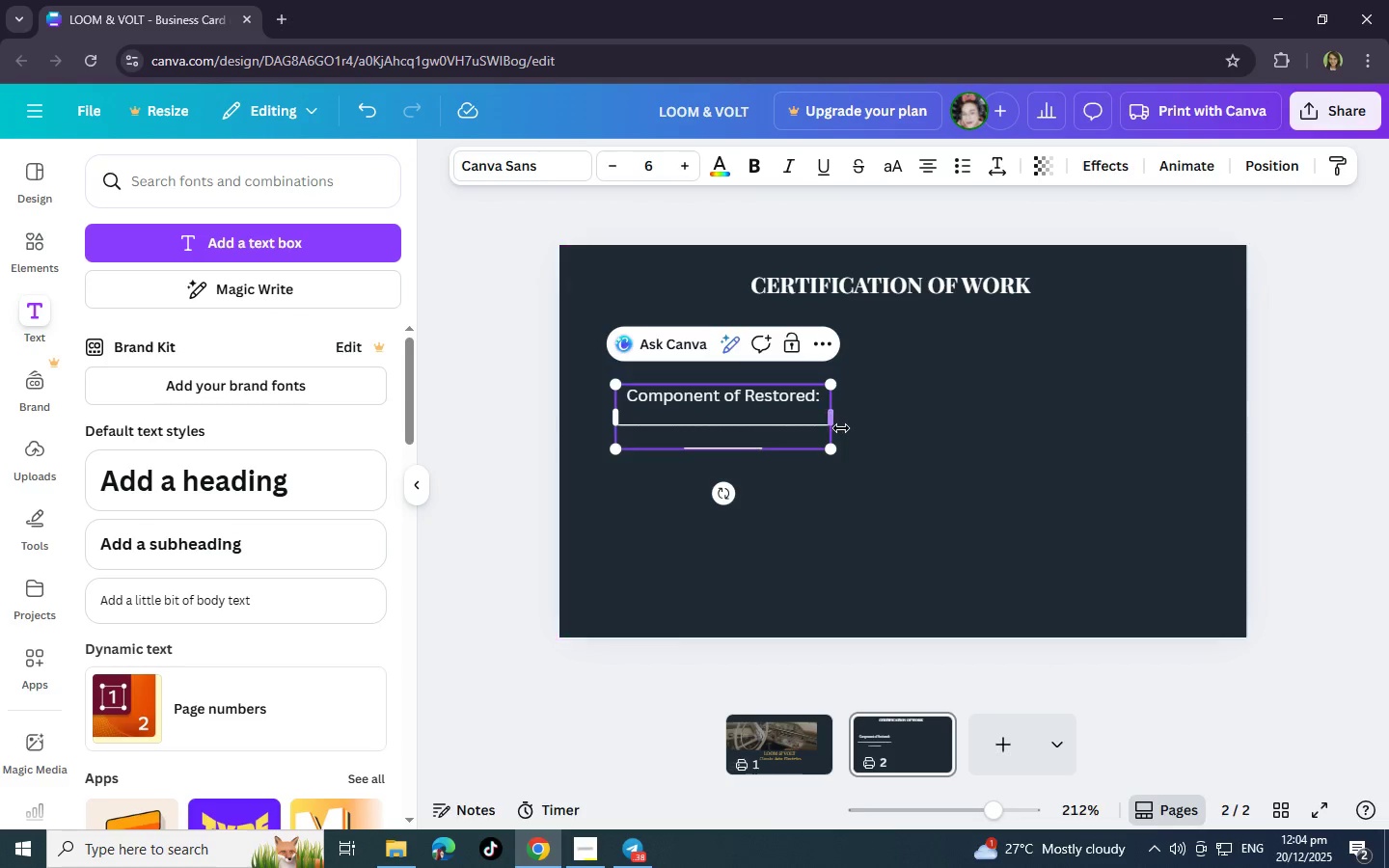 
left_click_drag(start_coordinate=[833, 416], to_coordinate=[1103, 400])
 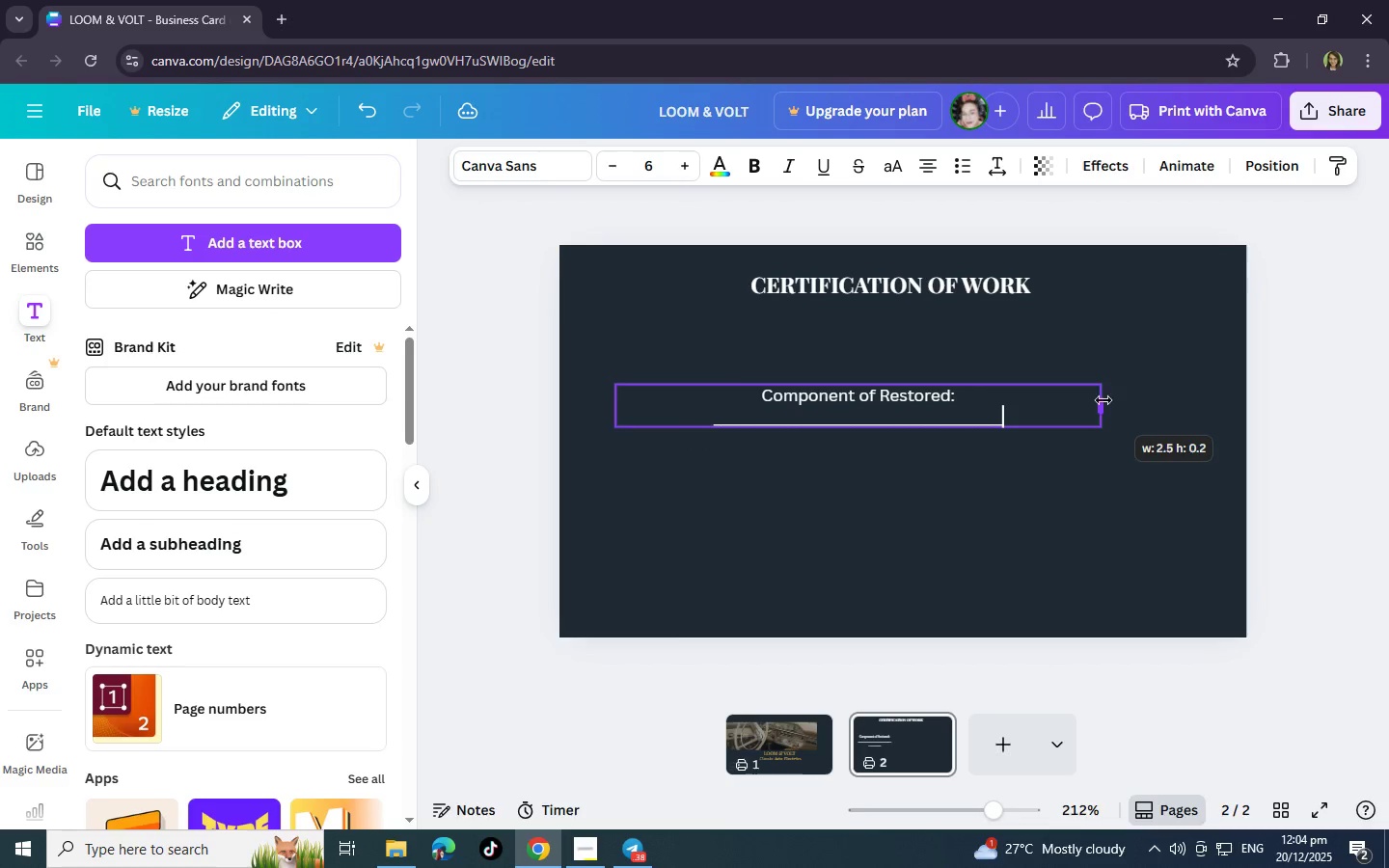 
left_click([1103, 400])
 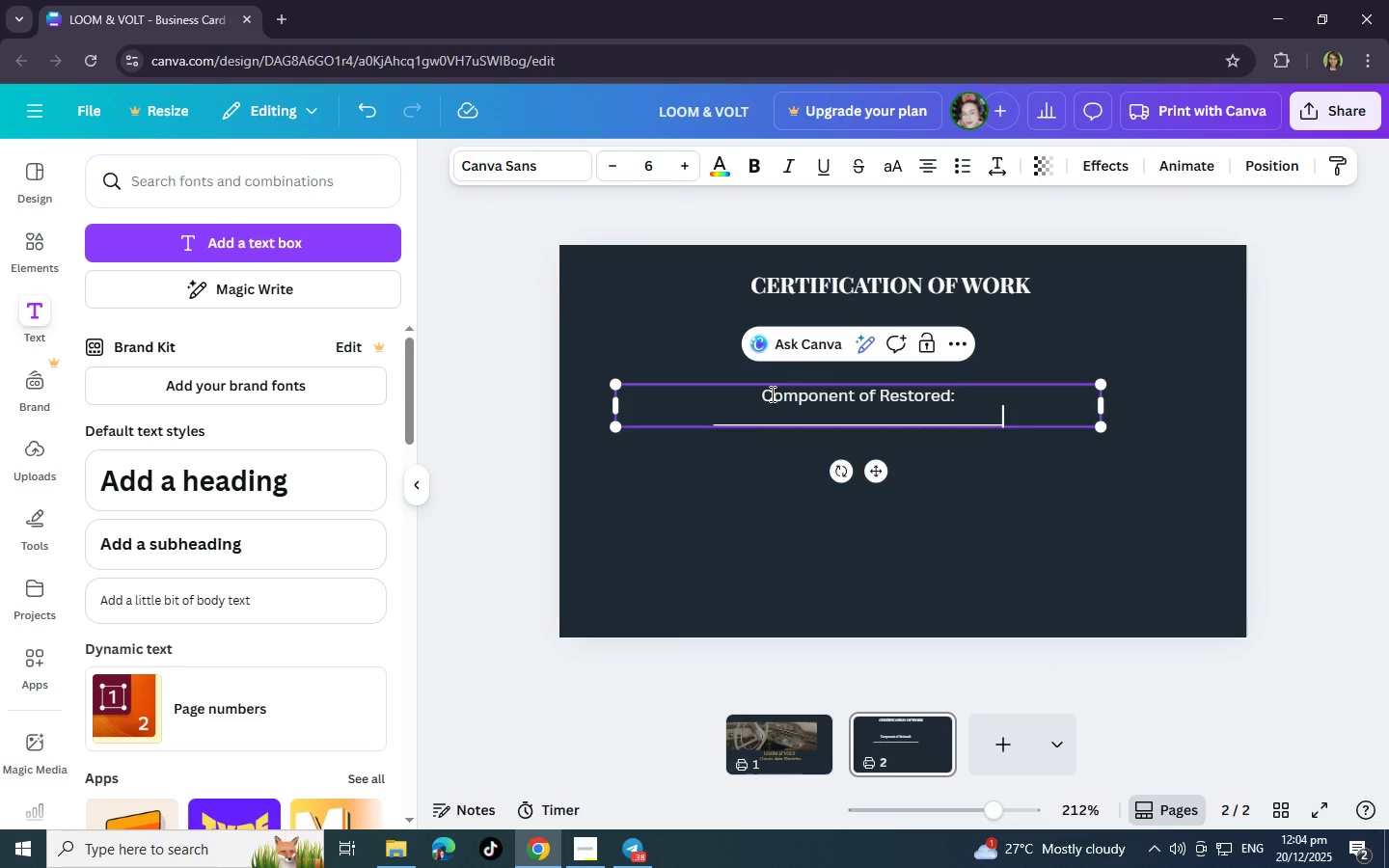 
left_click([771, 393])
 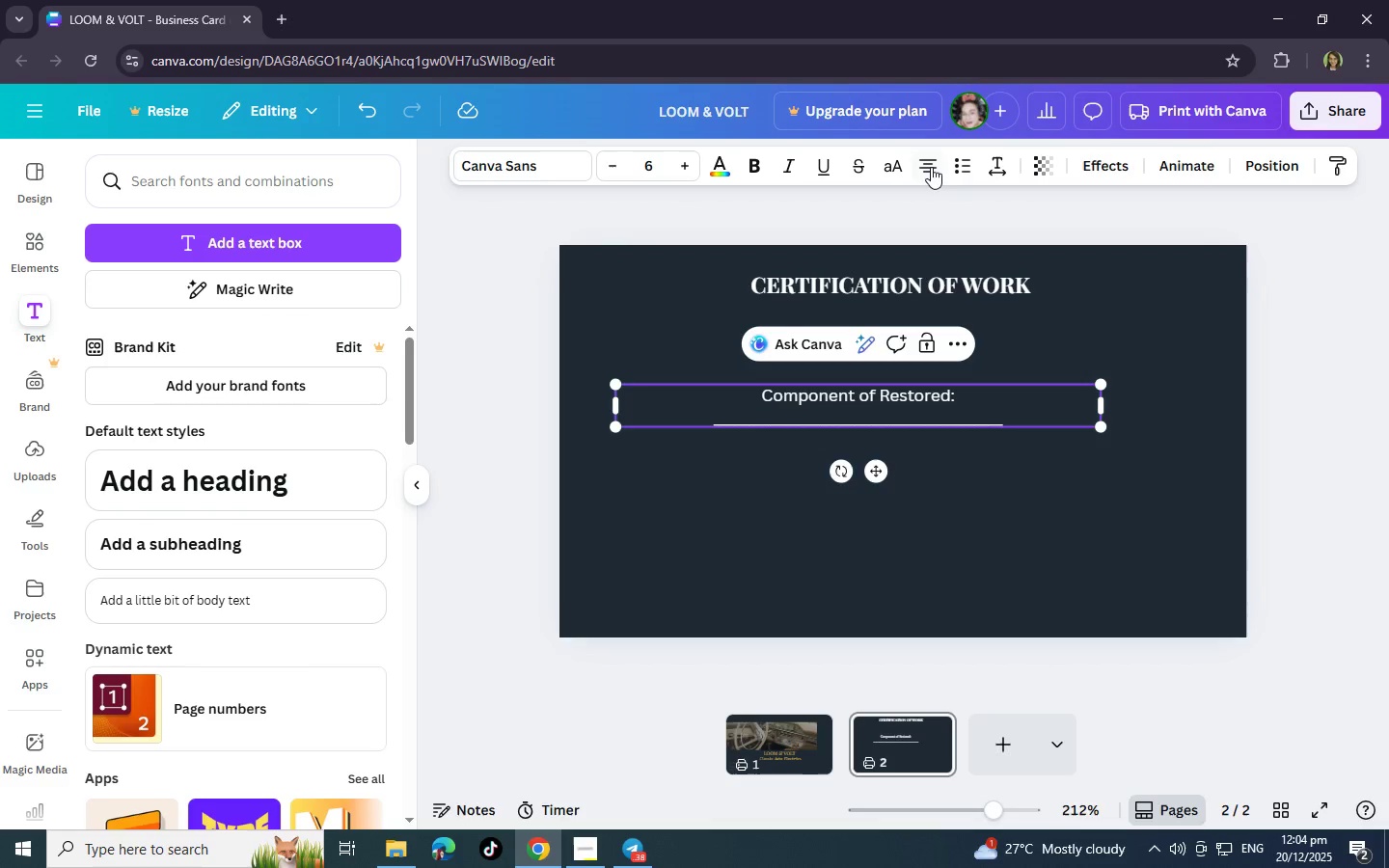 
left_click([931, 166])
 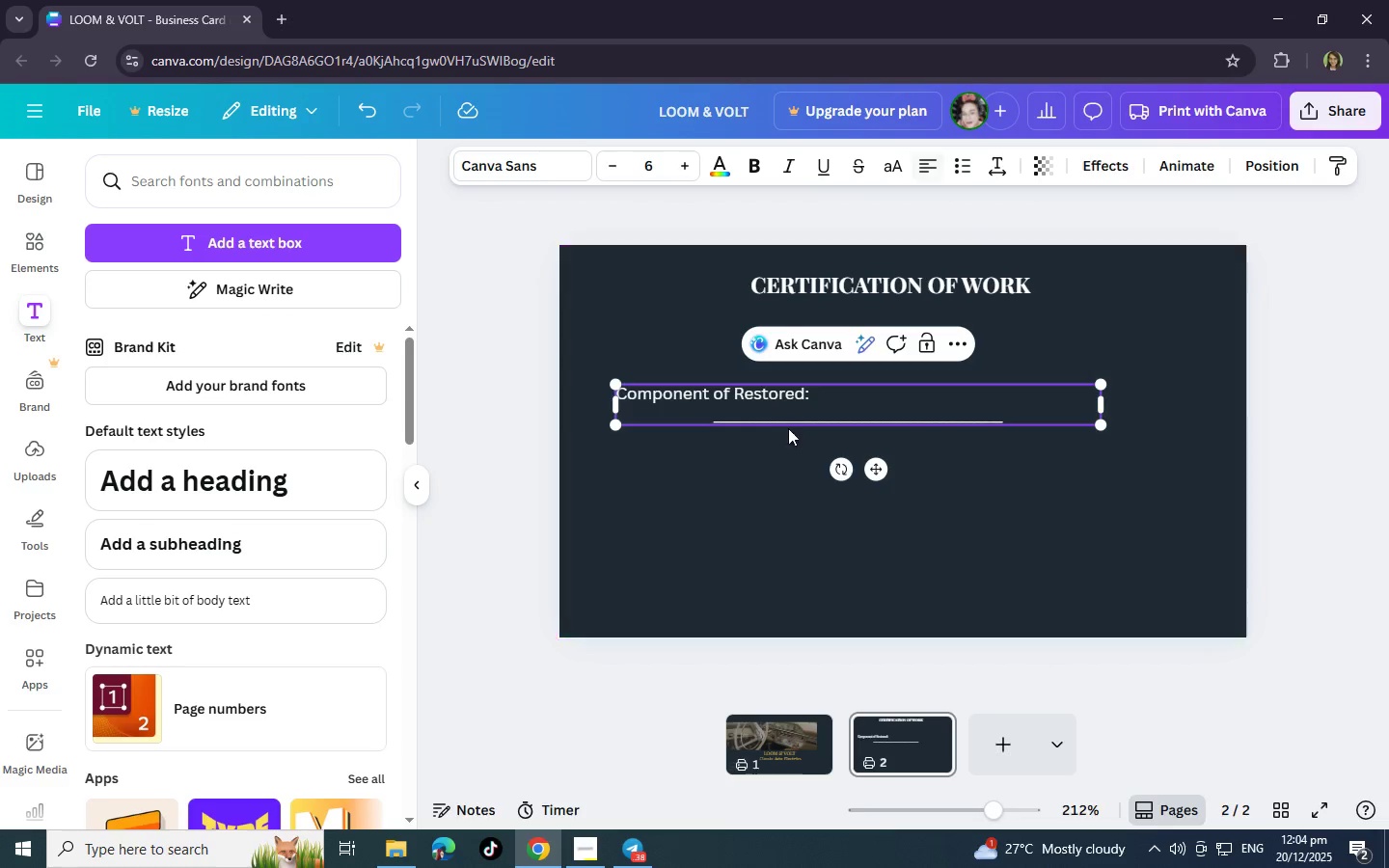 
left_click([757, 466])
 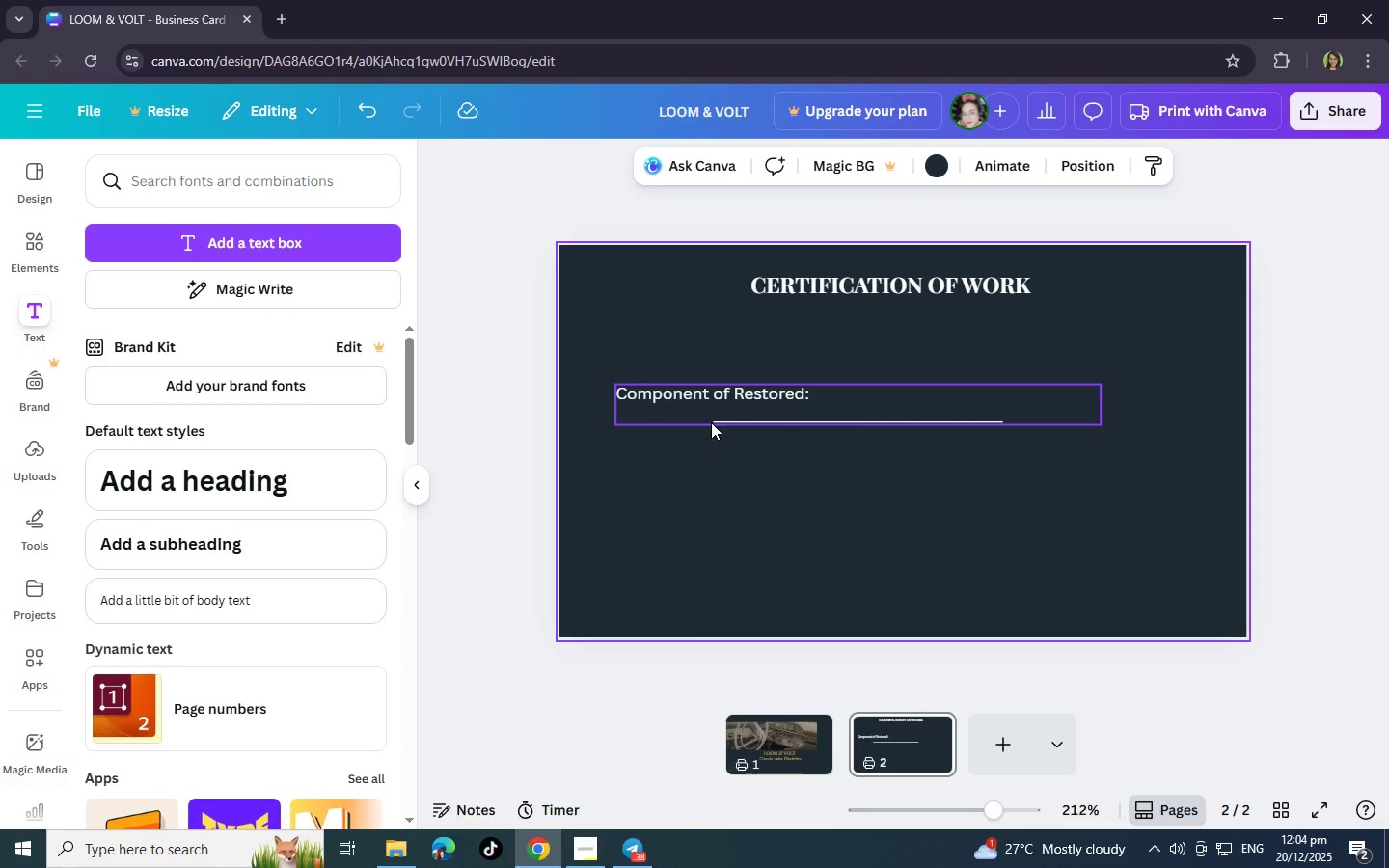 
left_click([711, 422])
 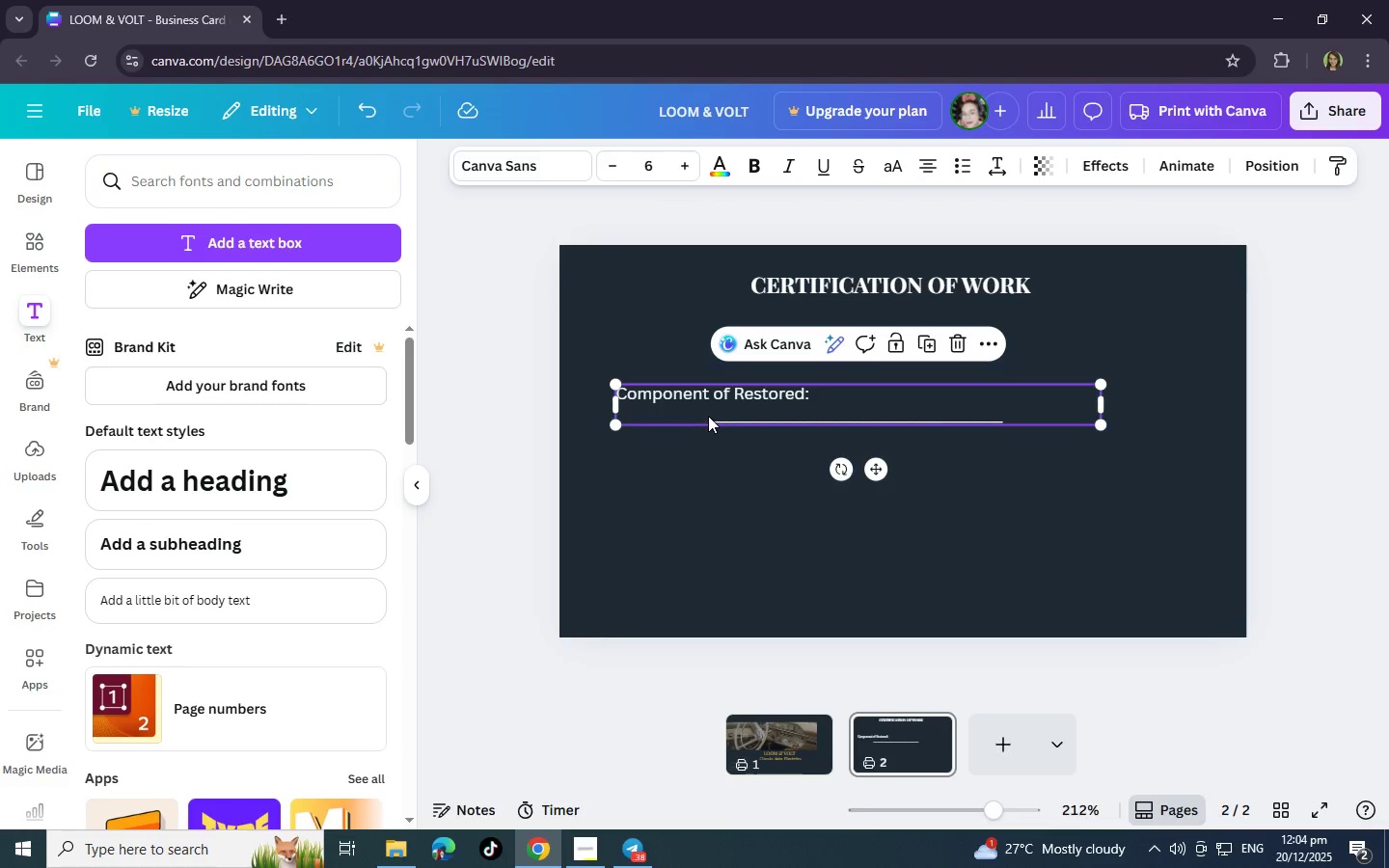 
left_click([708, 416])
 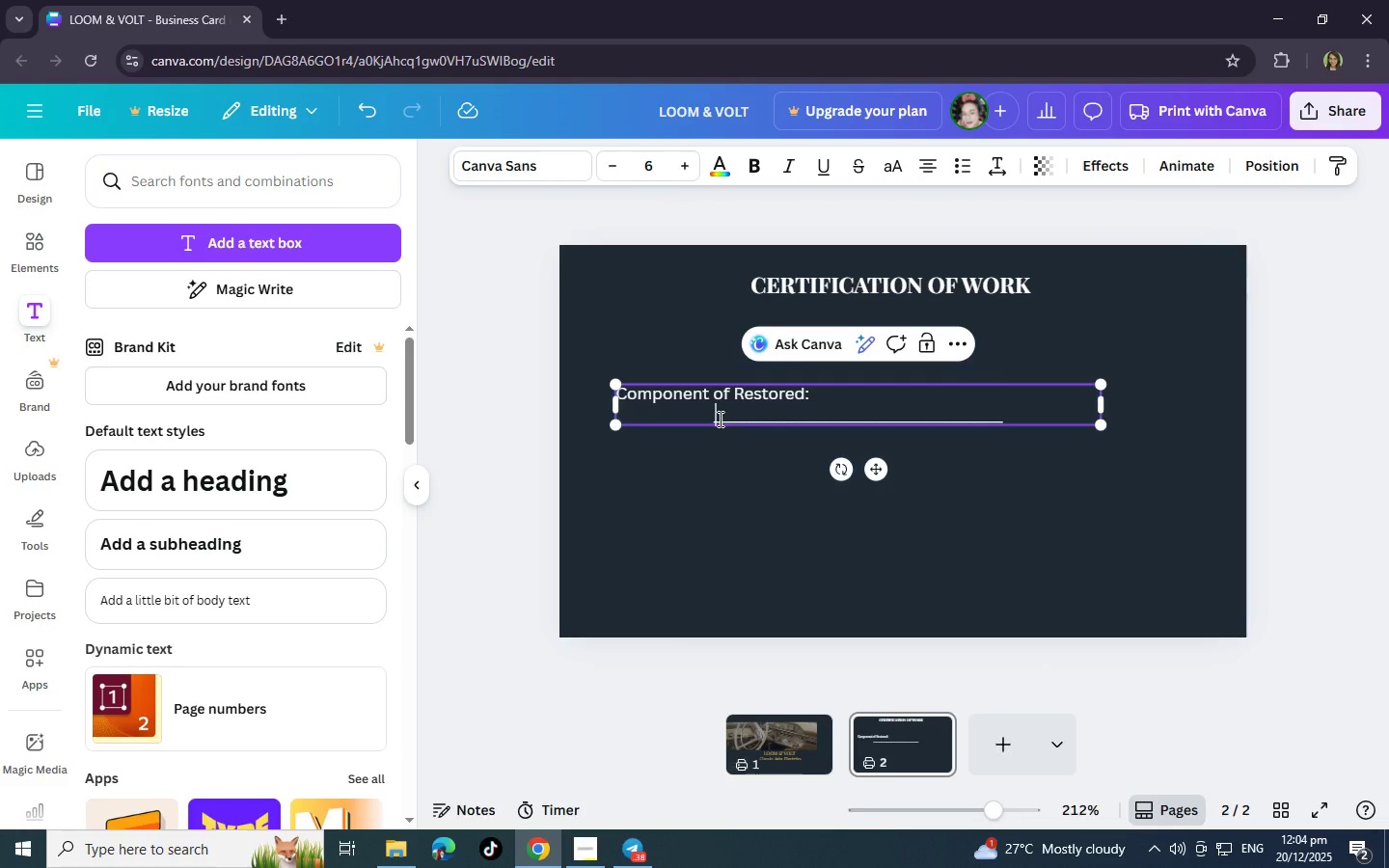 
key(Backspace)
 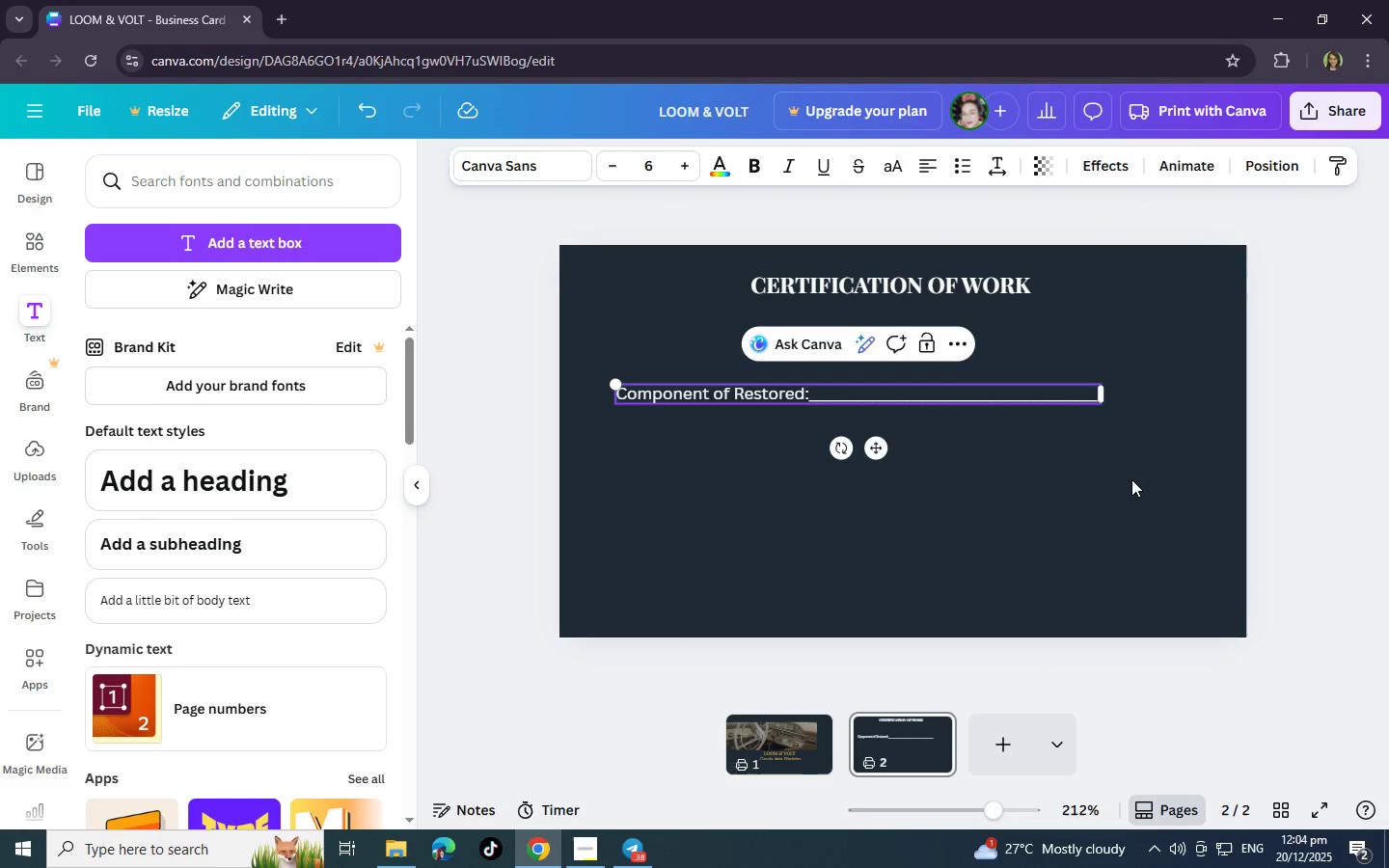 
key(Enter)
 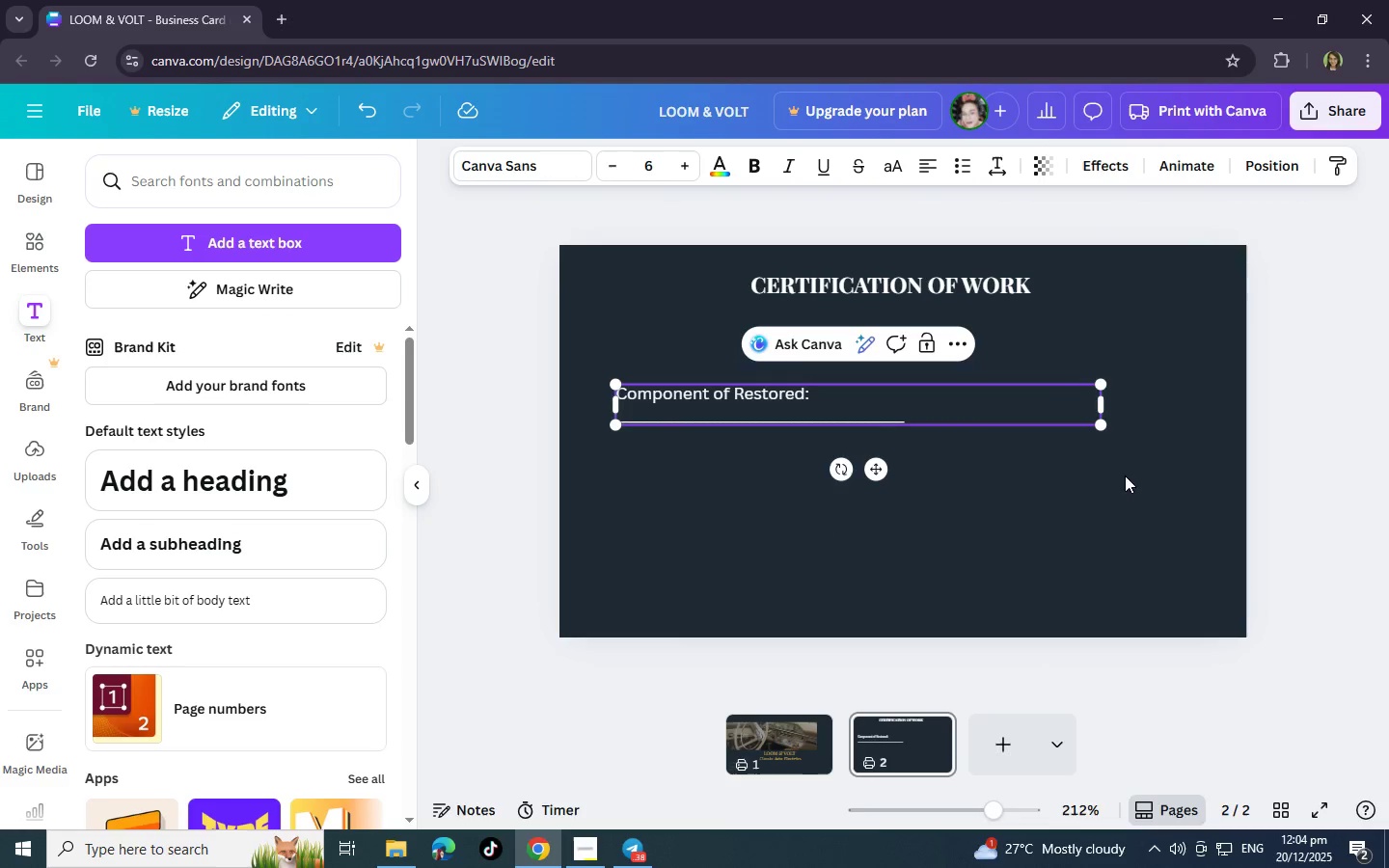 
left_click([1077, 466])
 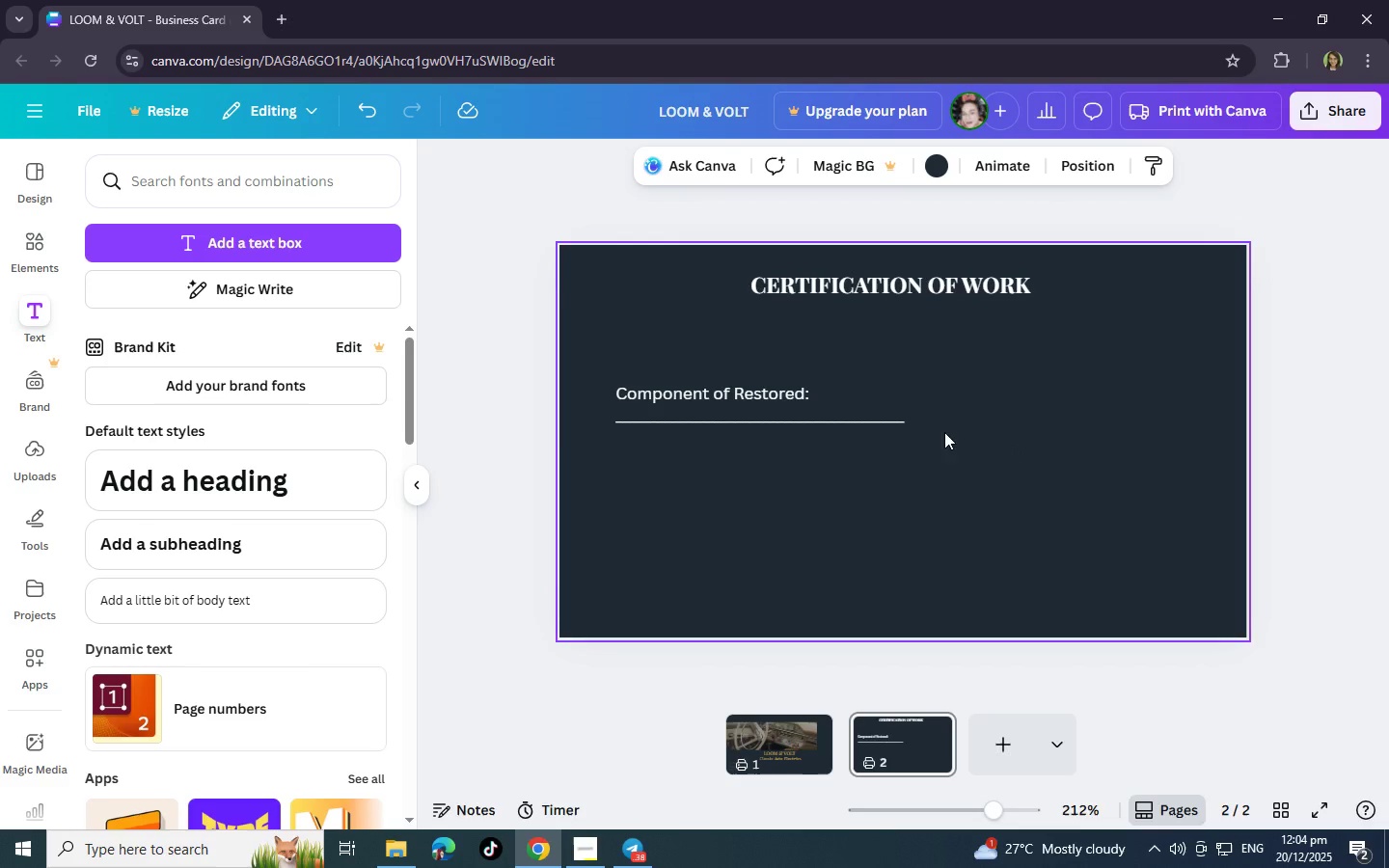 
left_click([896, 422])
 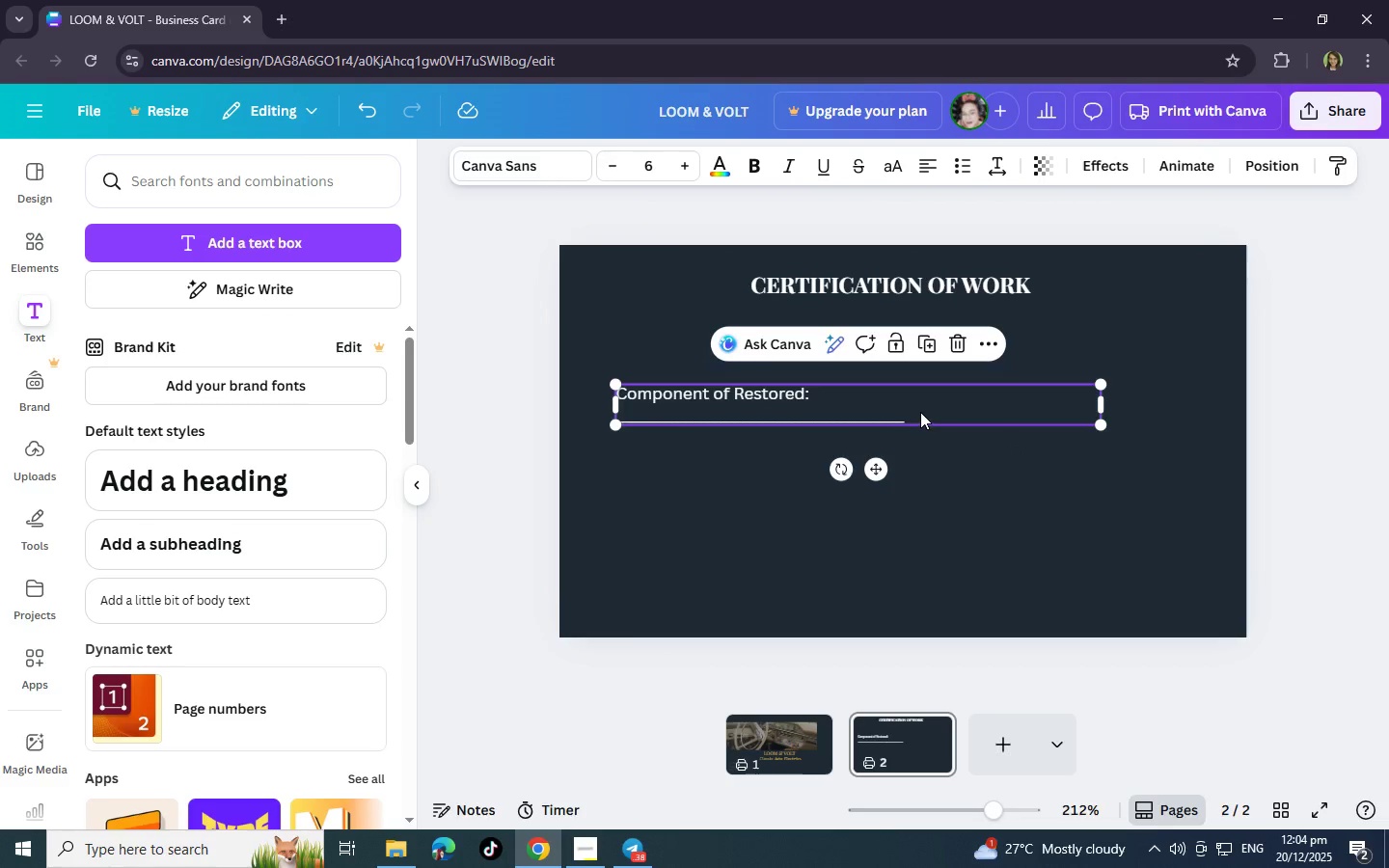 
left_click([920, 412])
 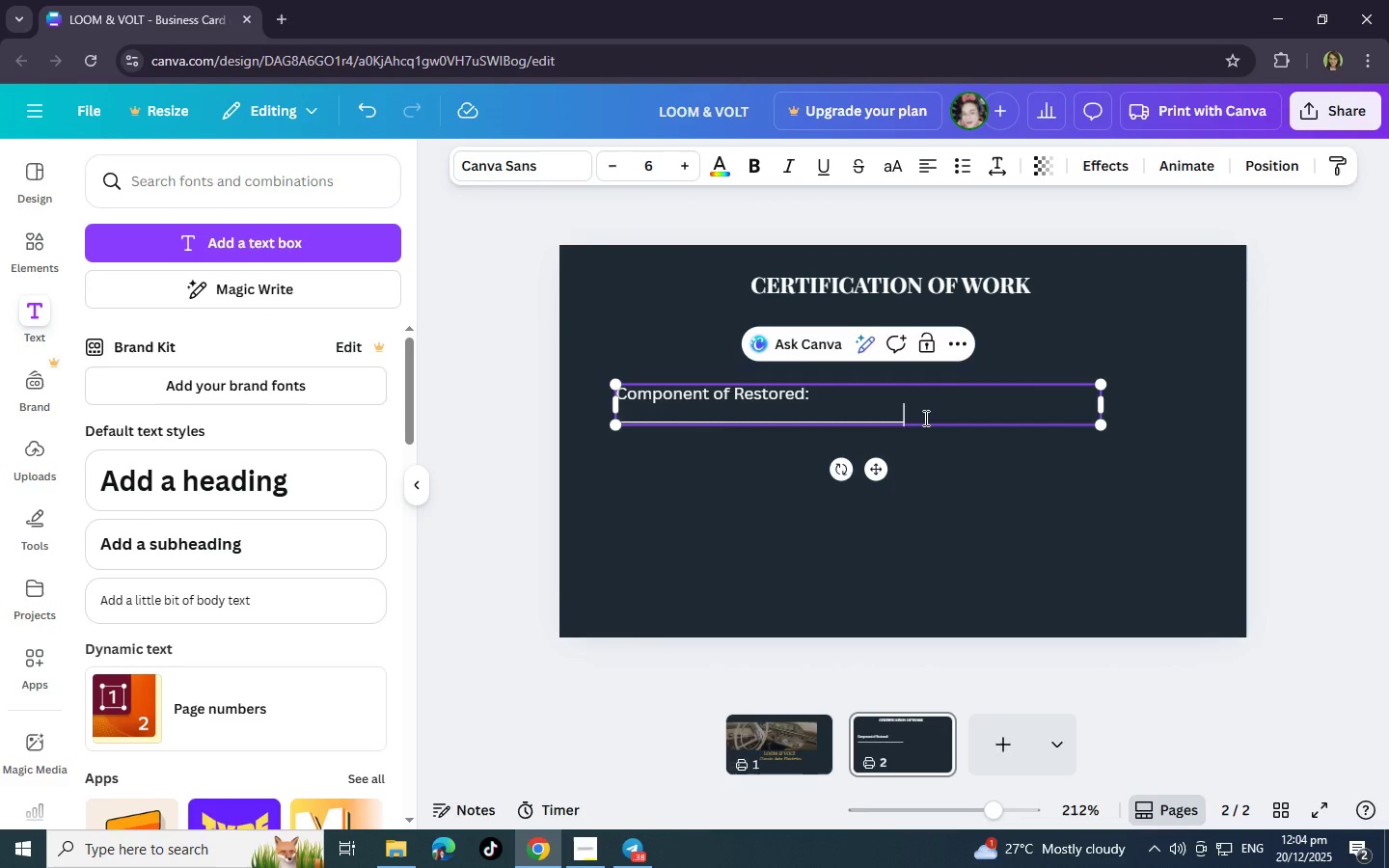 
key(Enter)
 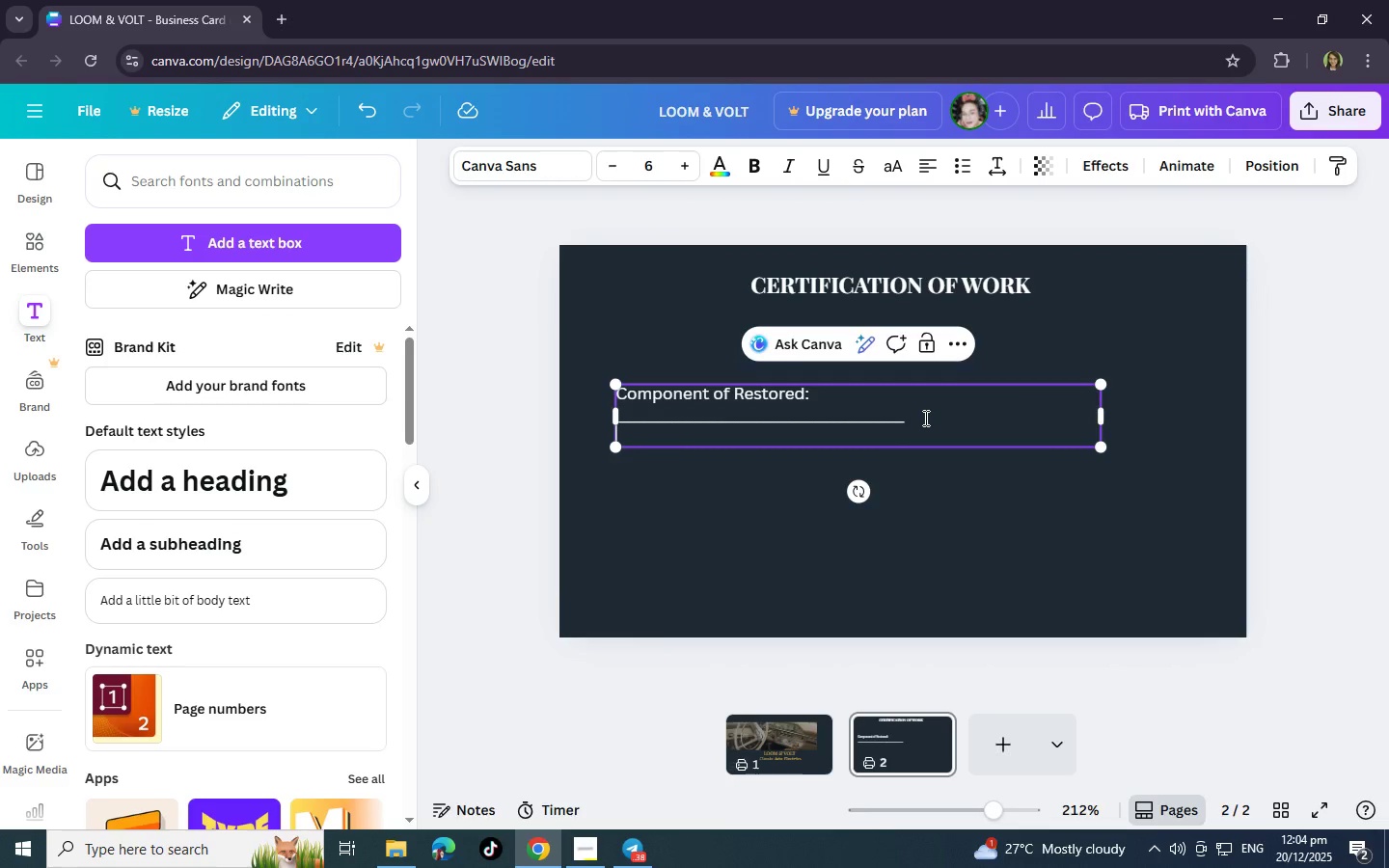 
type(DATE)
key(Backspace)
key(Backspace)
key(Backspace)
type(ate)
 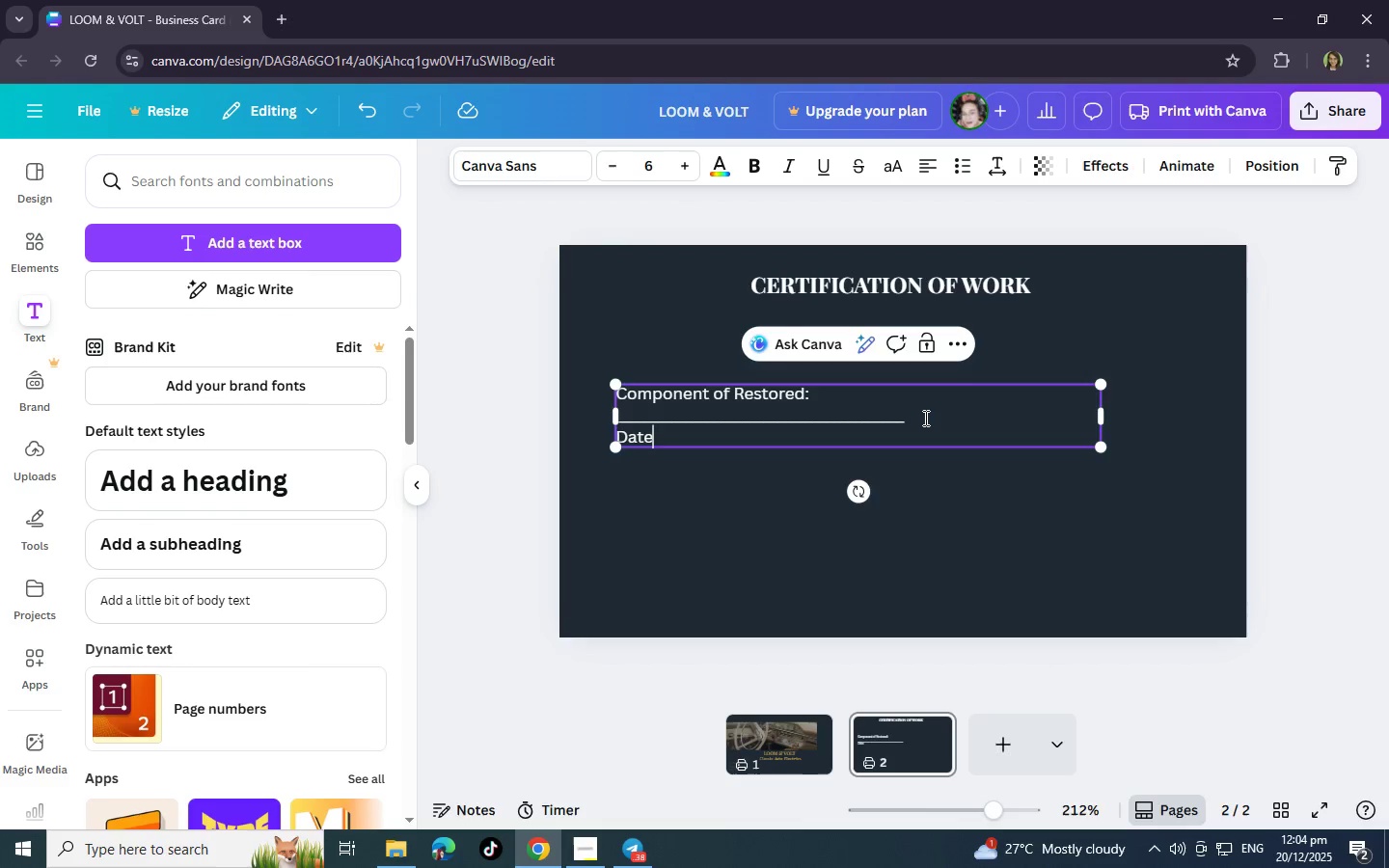 
key(Shift+Semicolon)
 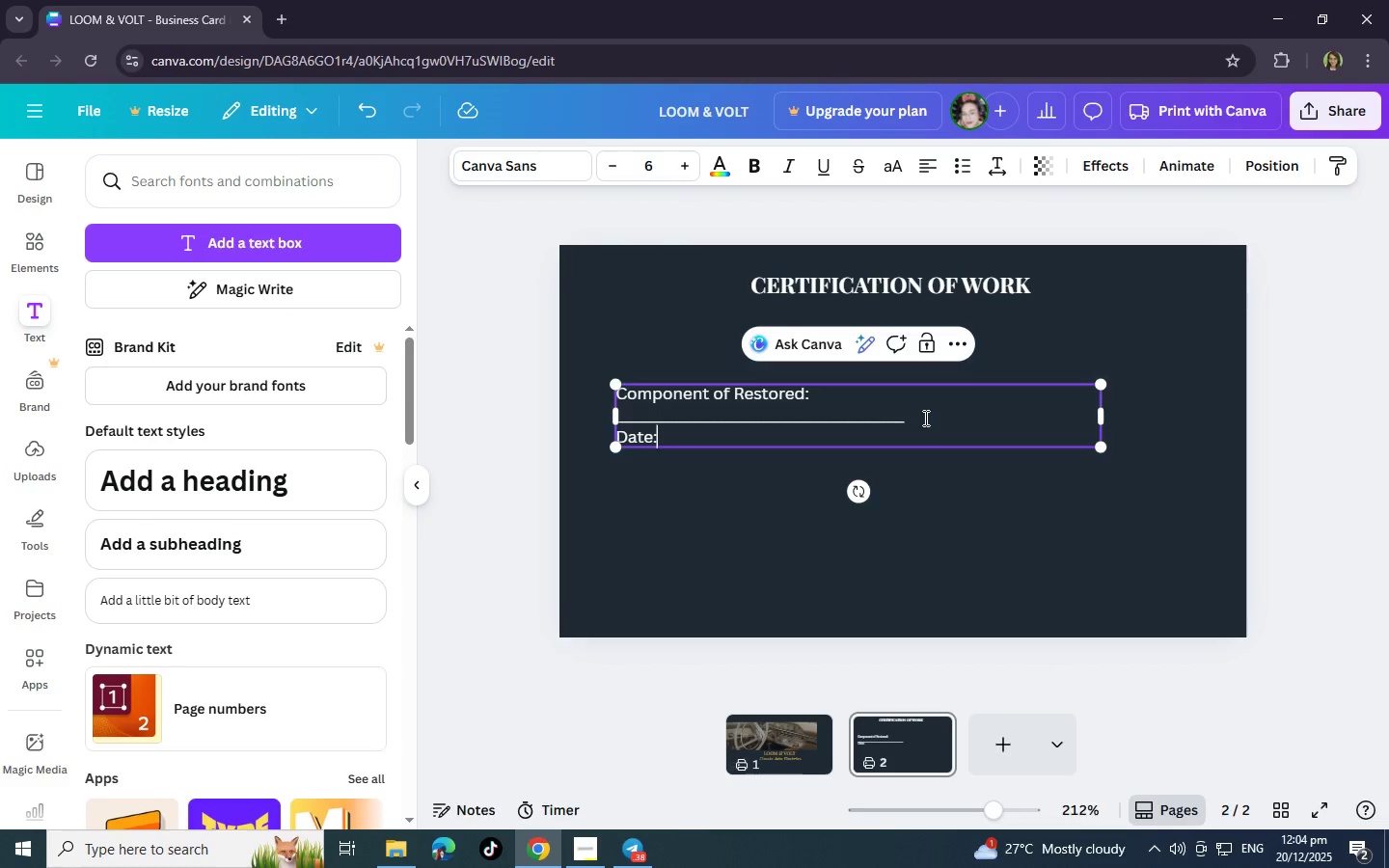 
key(Enter)
 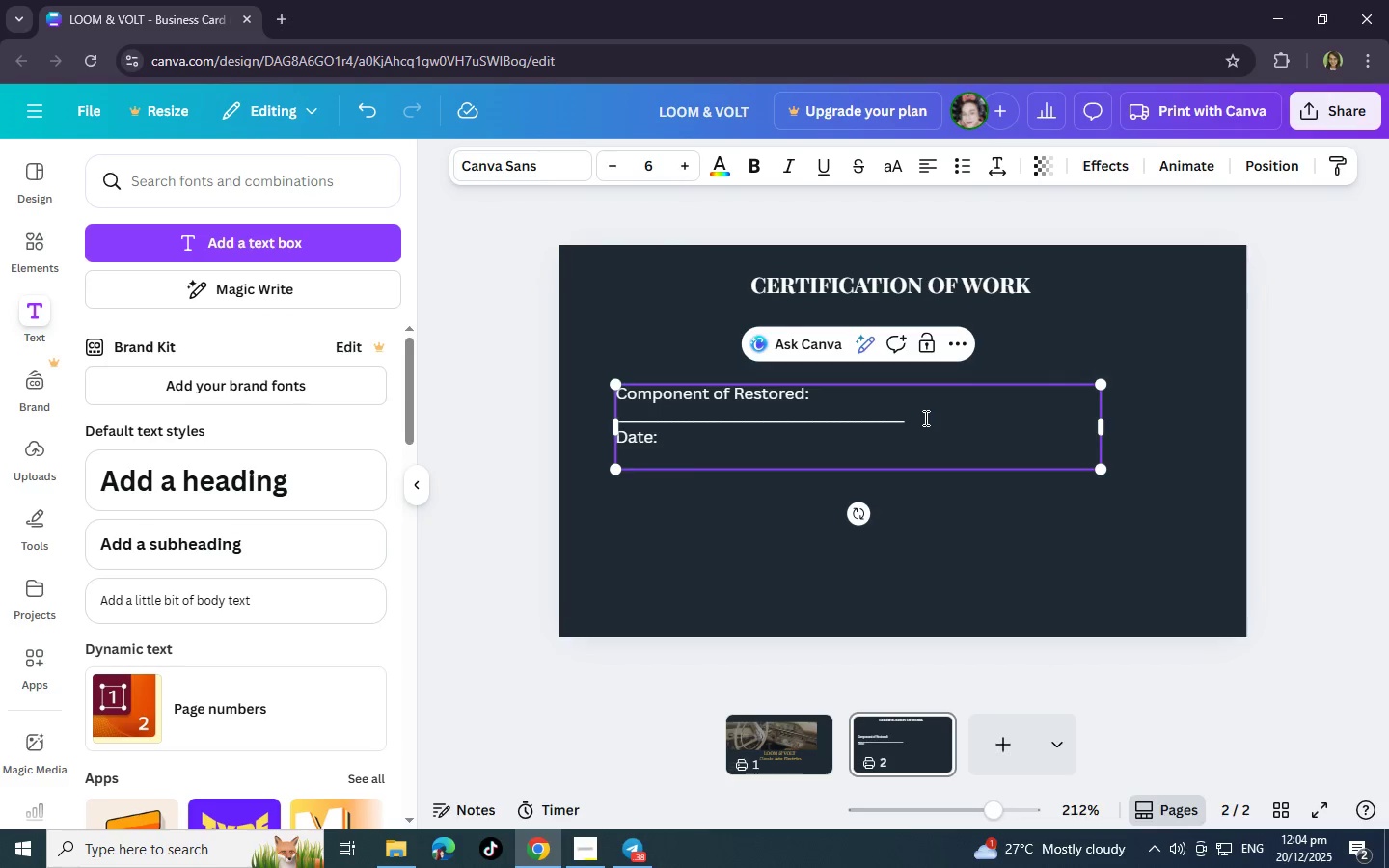 
hold_key(key=Minus, duration=1.11)
 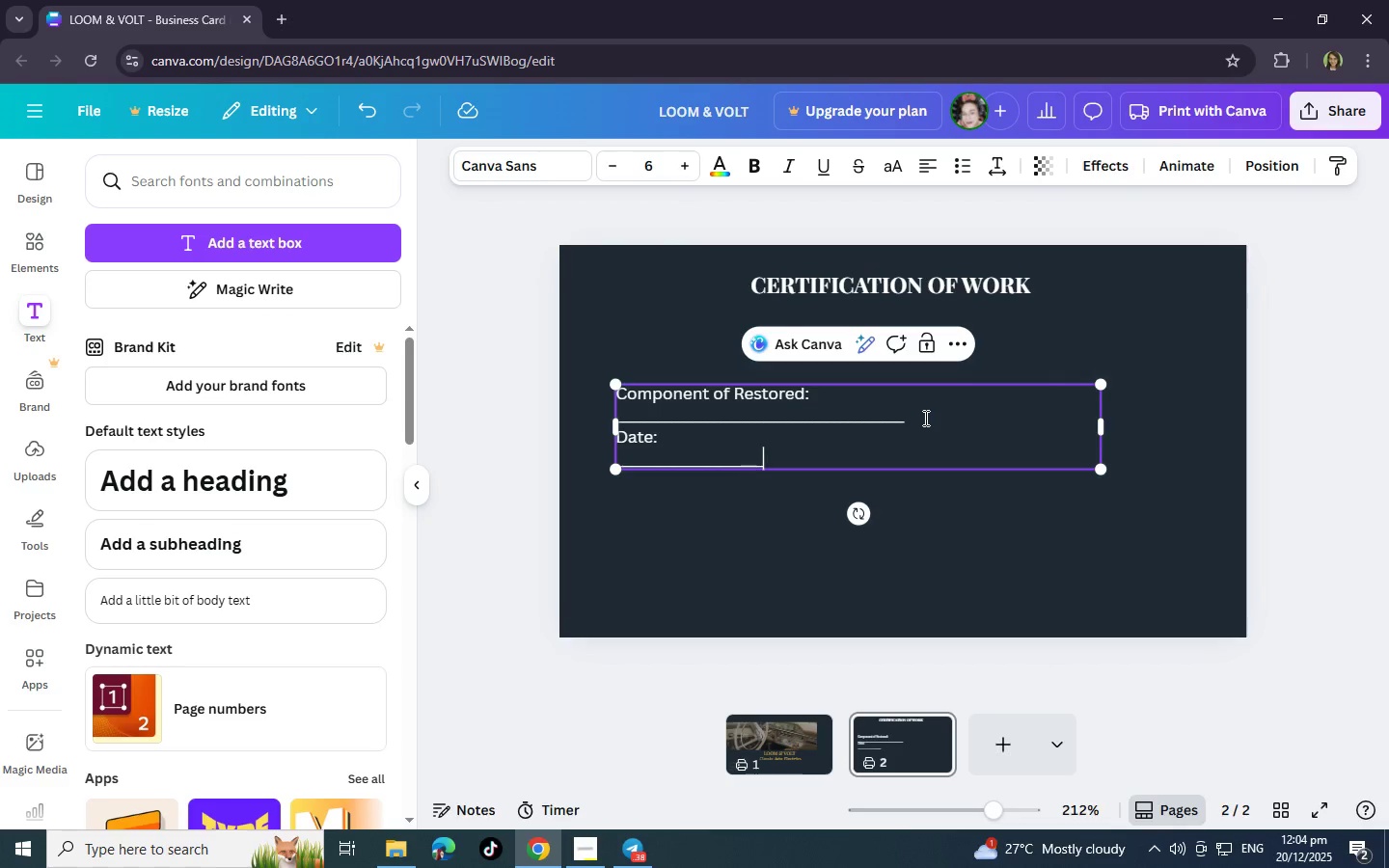 
key(Shift+Minus)
 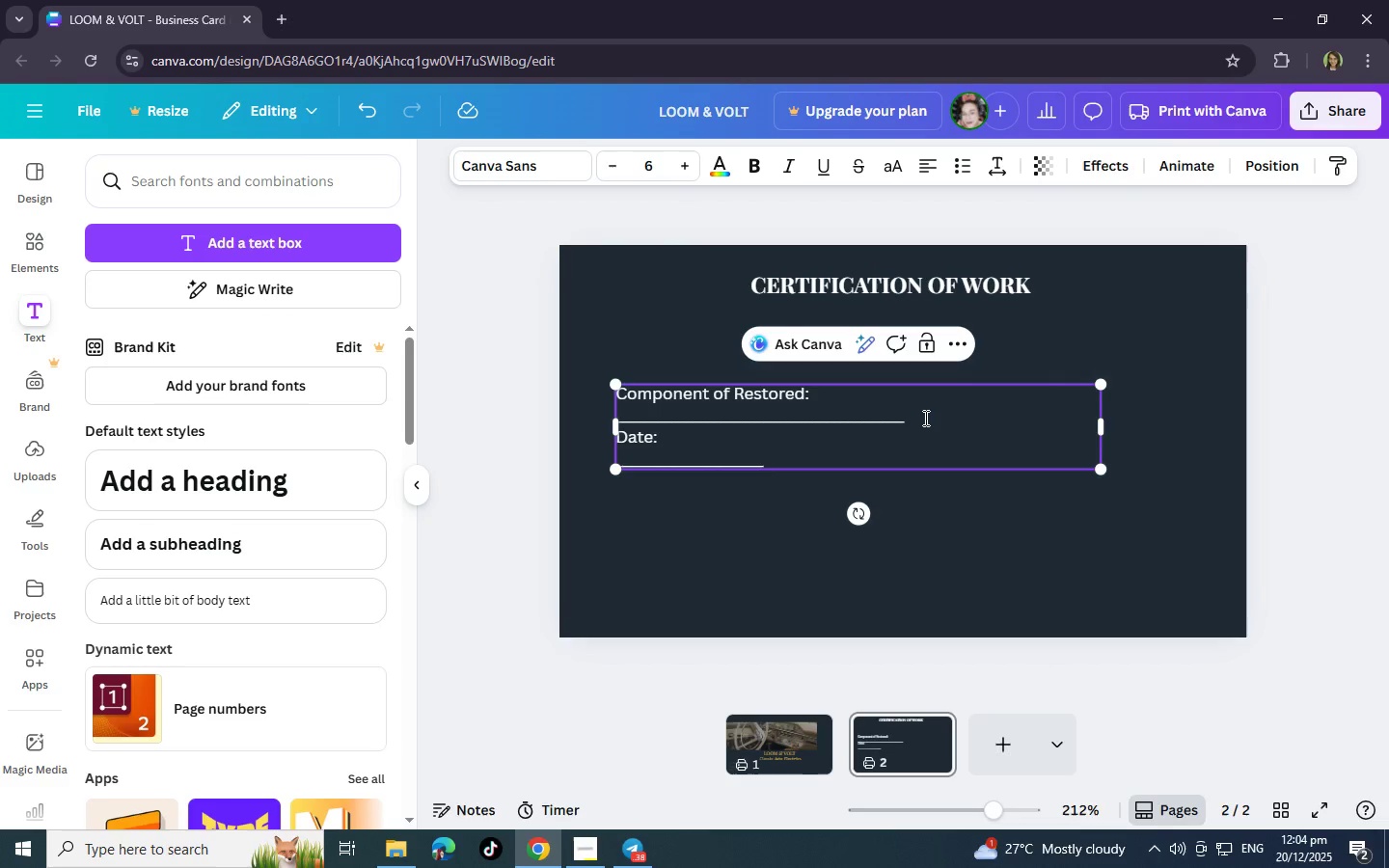 
key(Shift+Minus)
 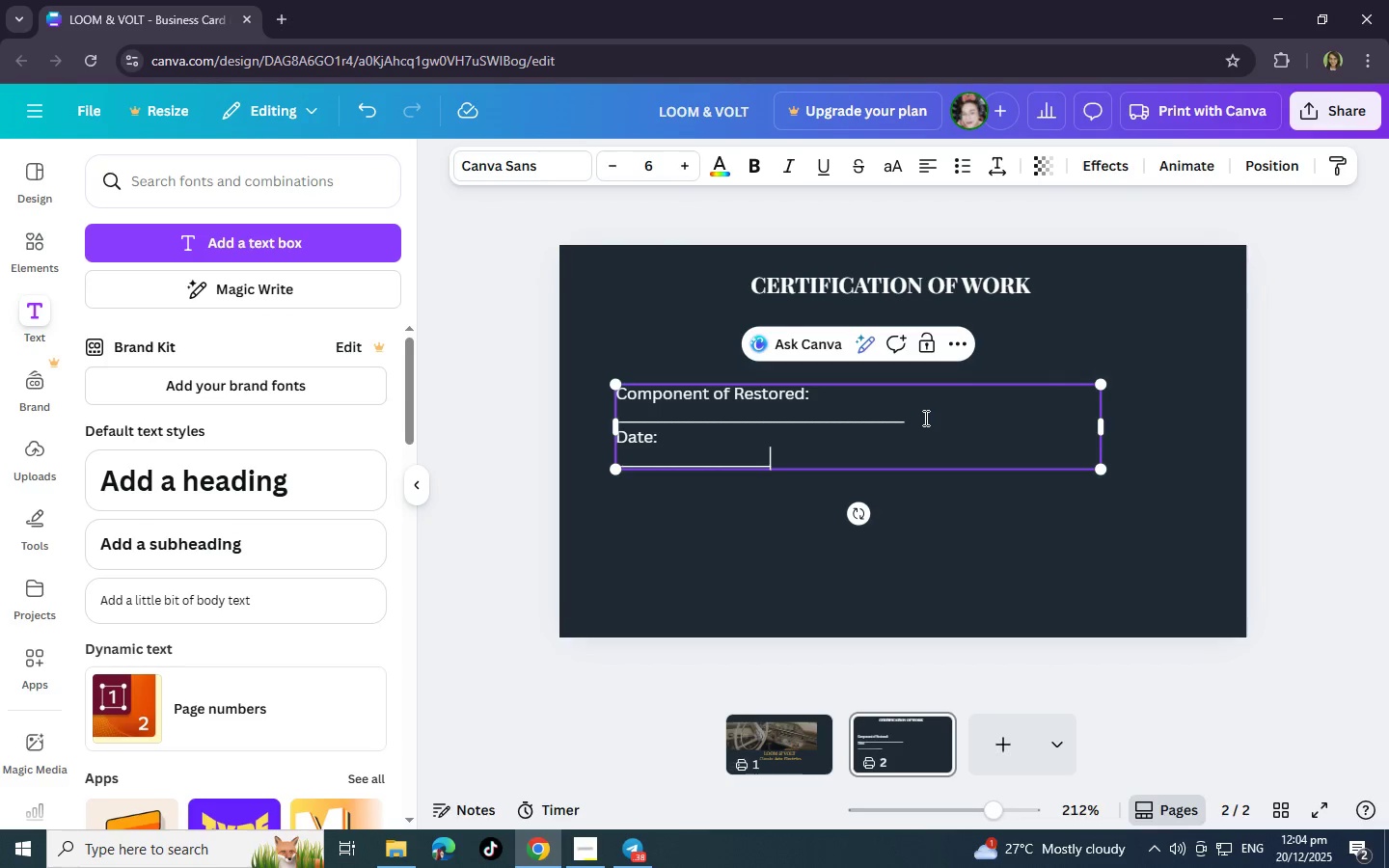 
key(Shift+Minus)
 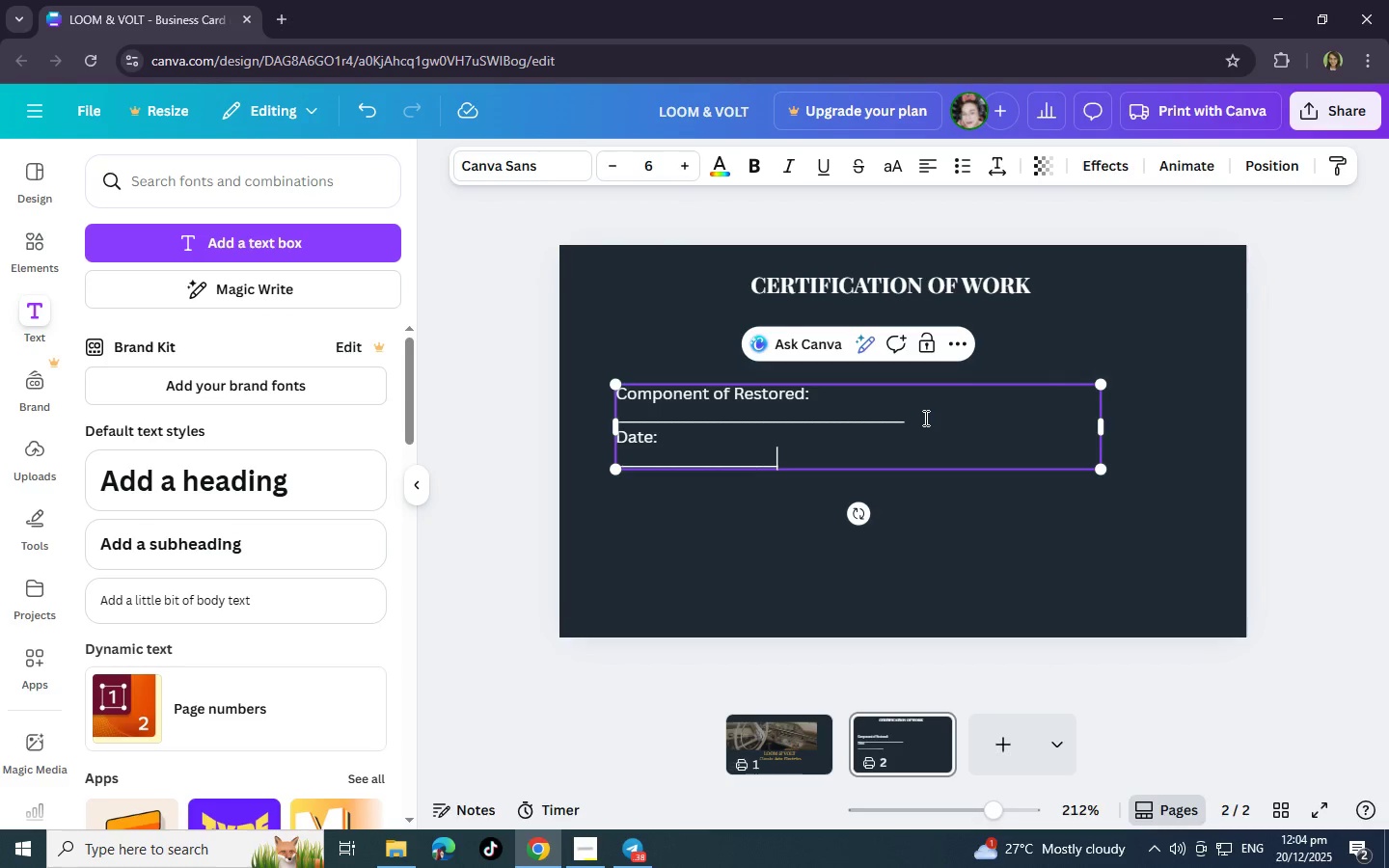 
key(Shift+Minus)
 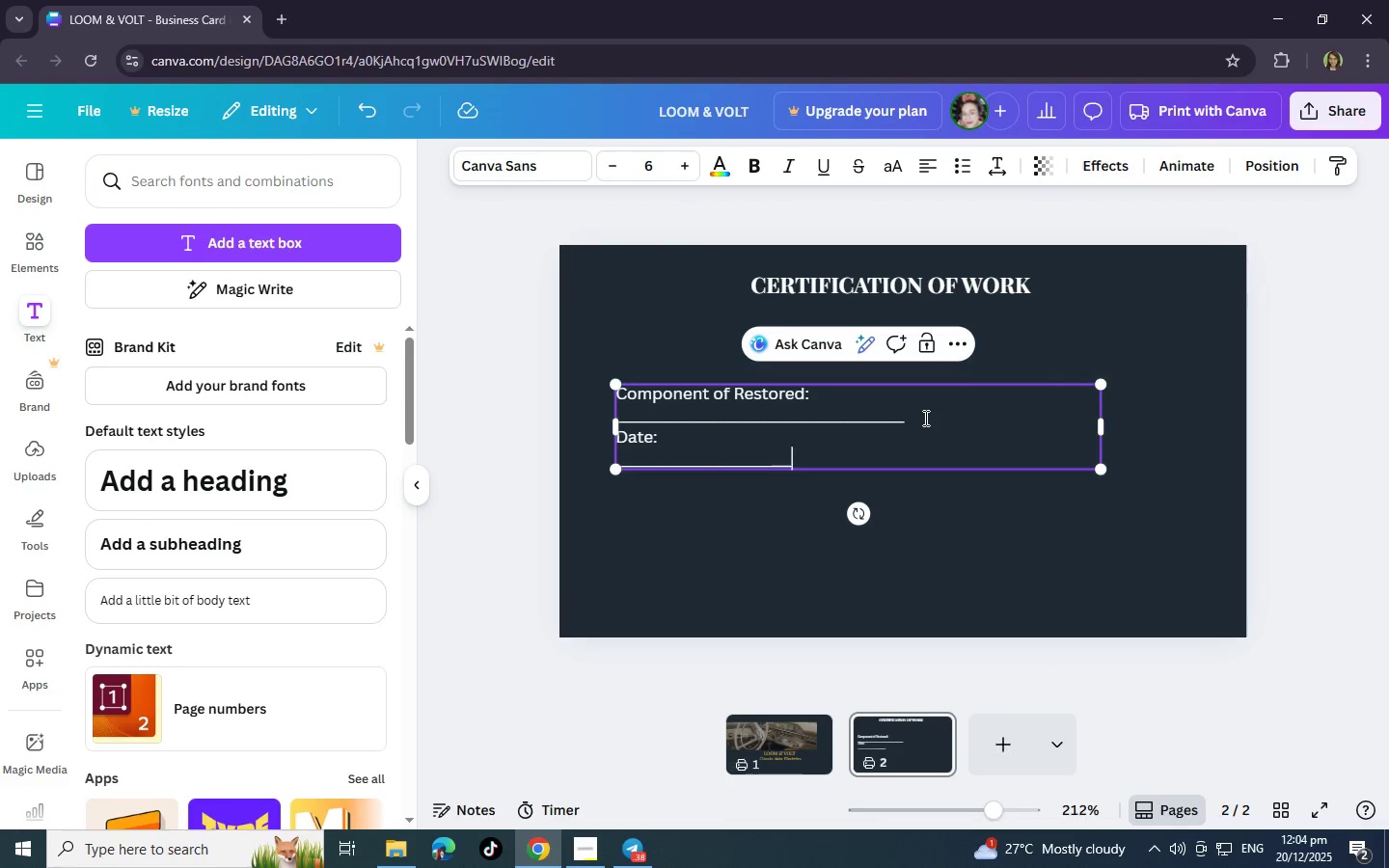 
key(Shift+Minus)
 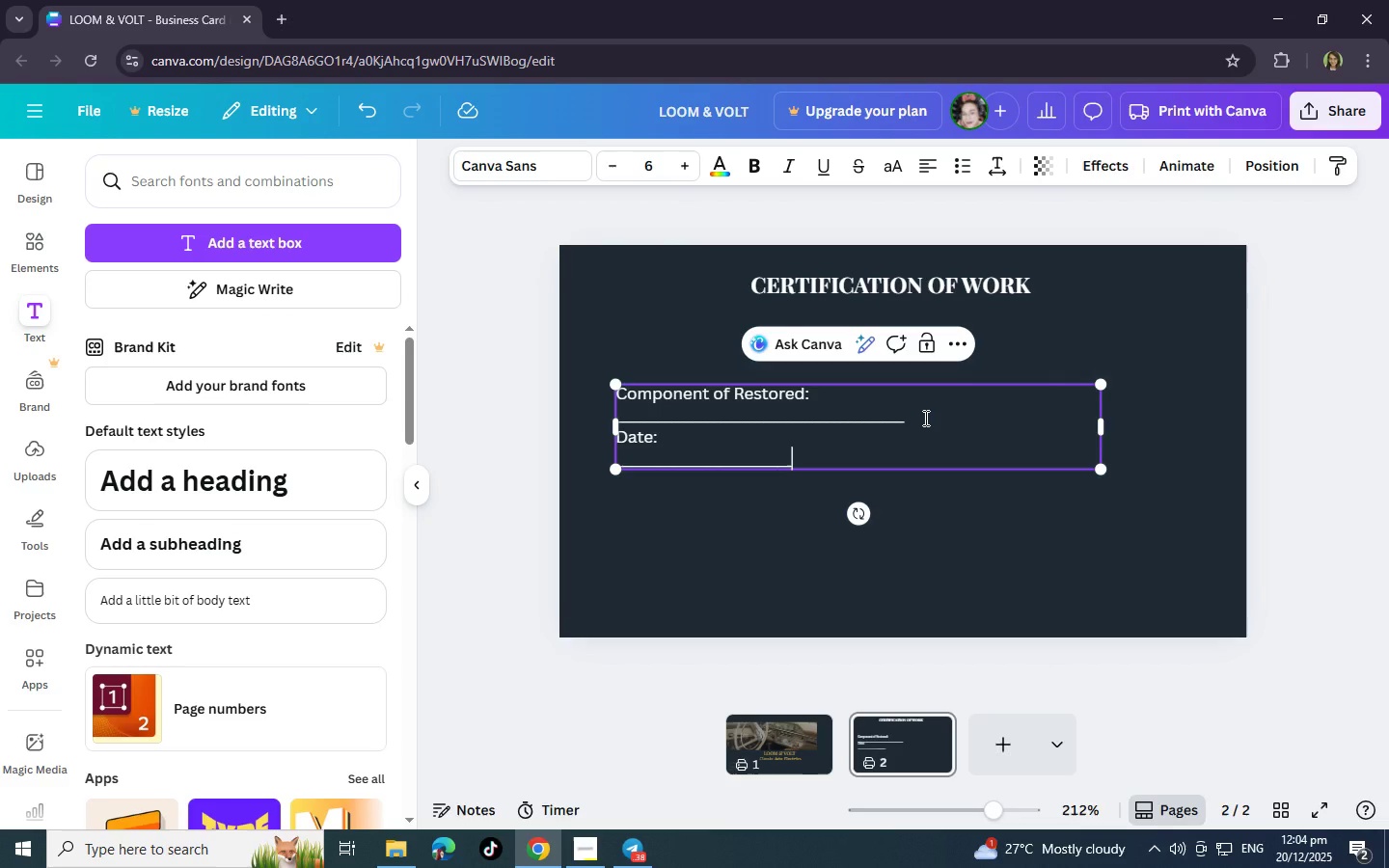 
key(Enter)
 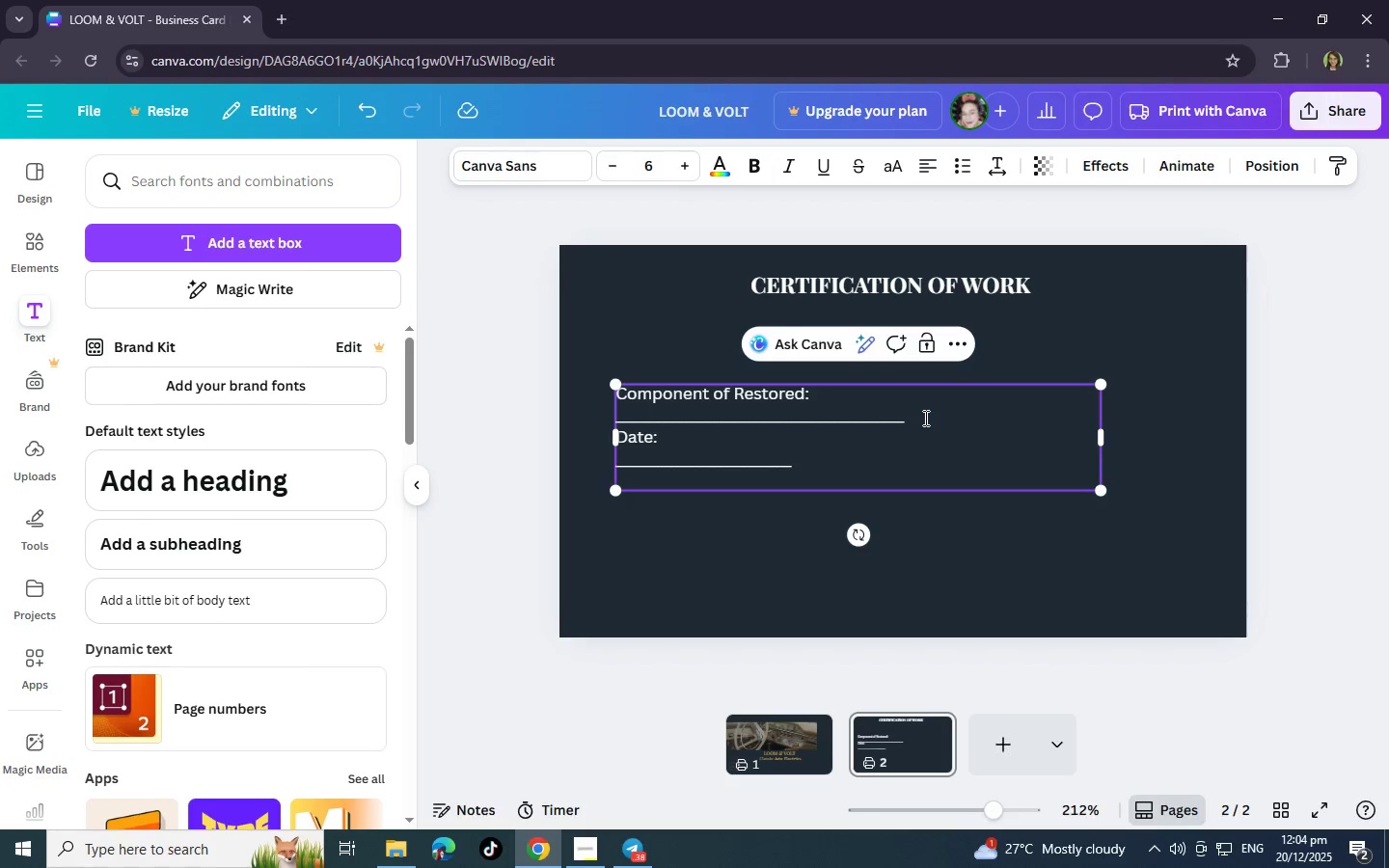 
key(Space)
 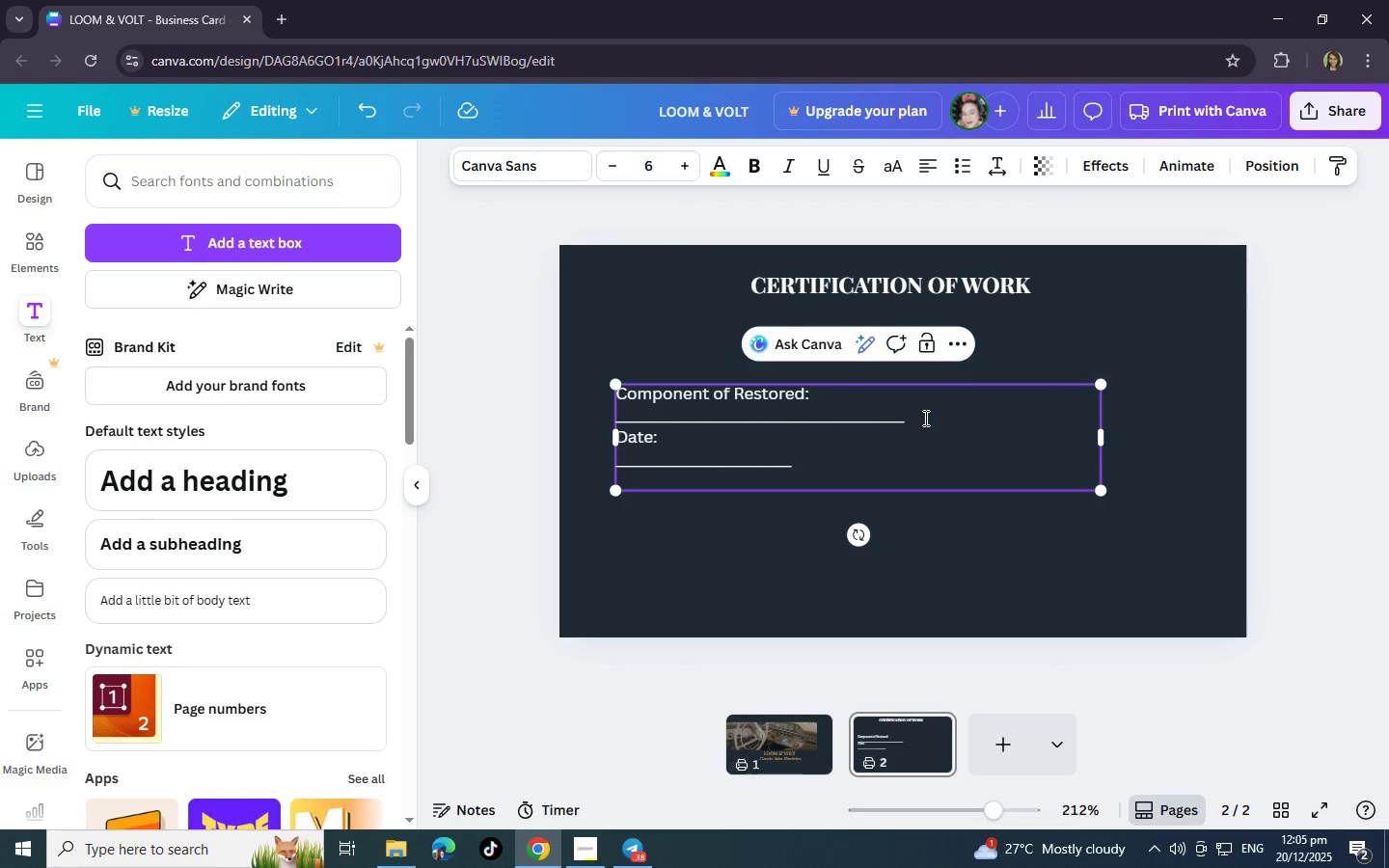 
key(Enter)
 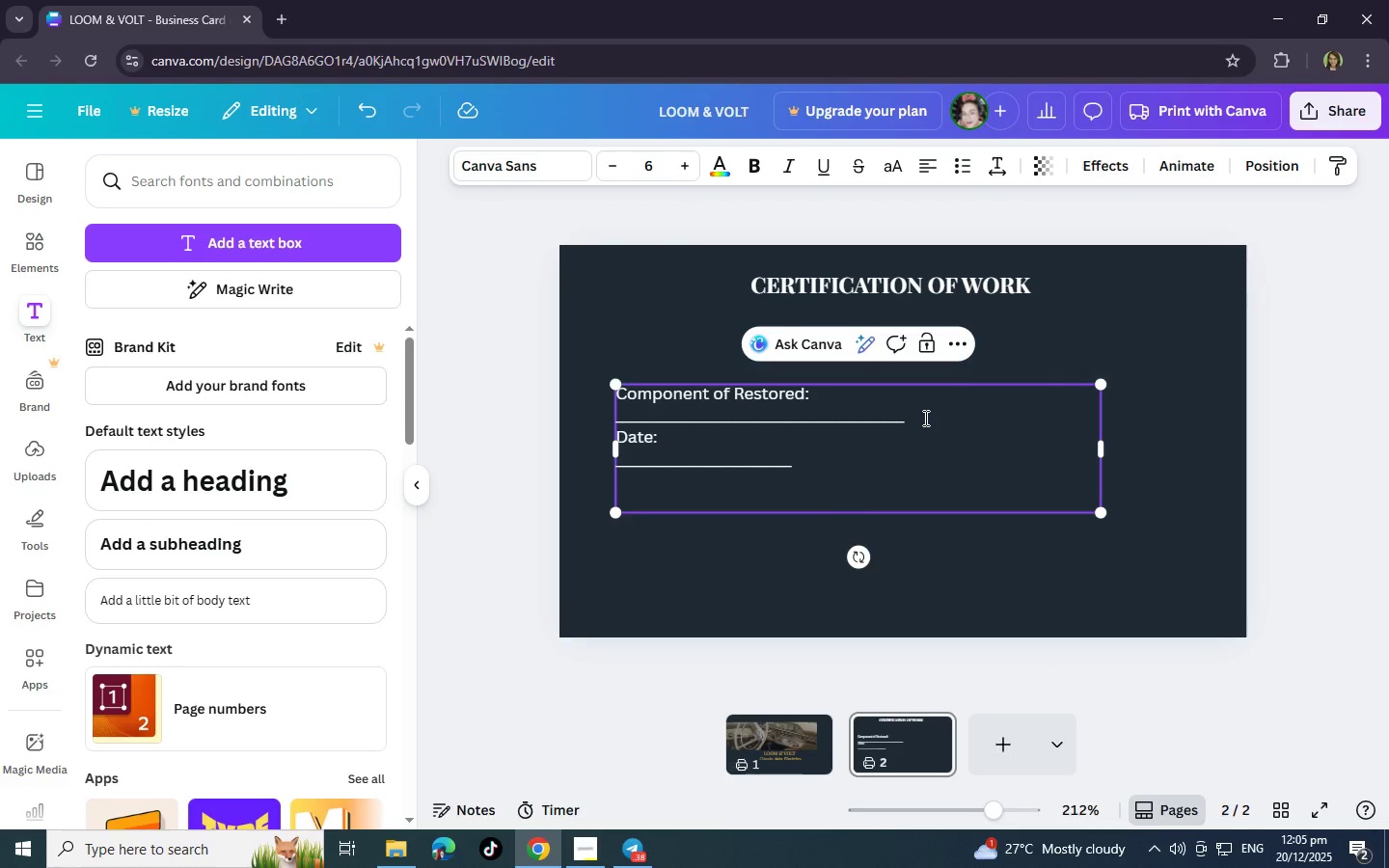 
type(BE)
key(Backspace)
type(ench:)
 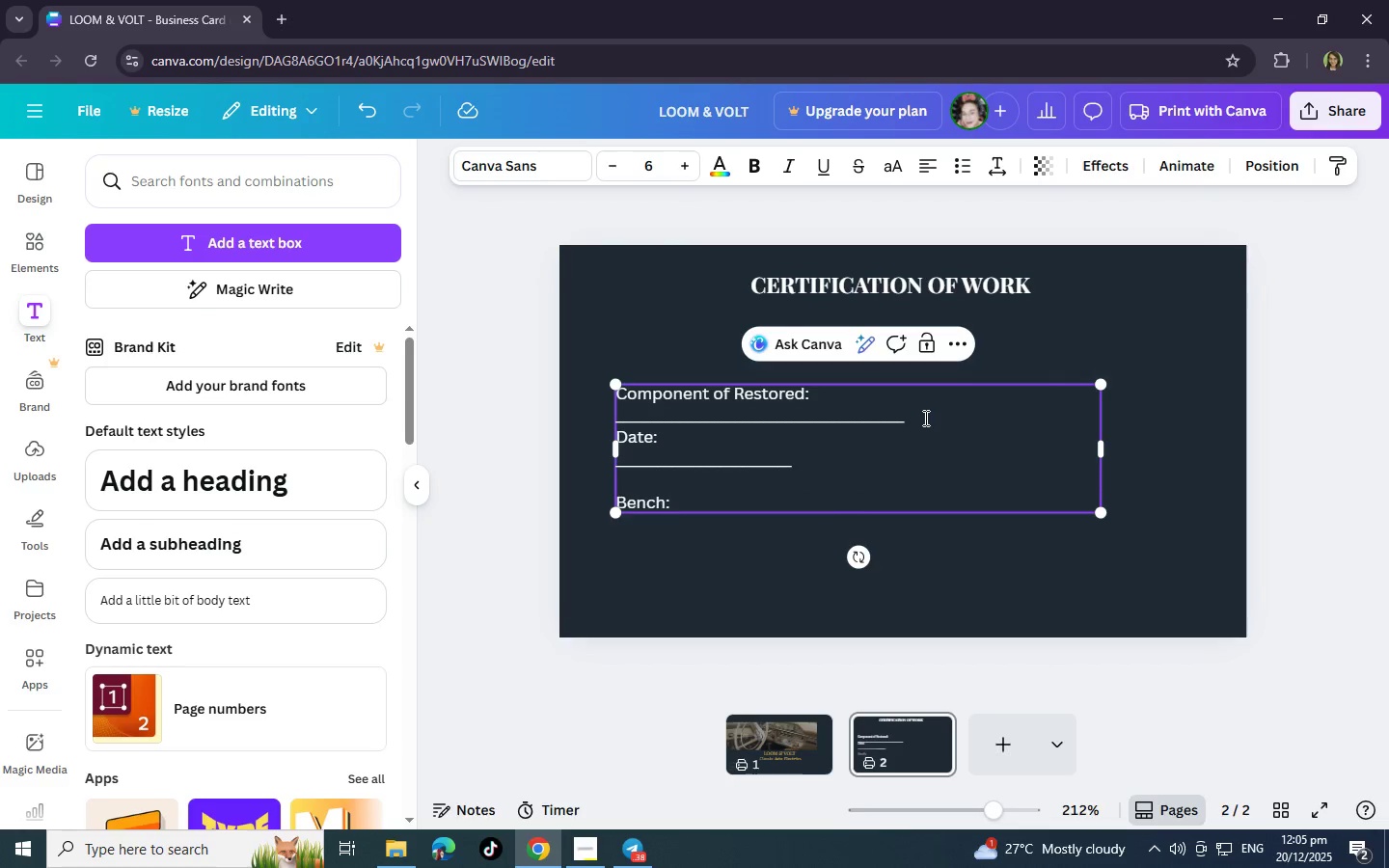 
hold_key(key=ShiftLeft, duration=1.5)
 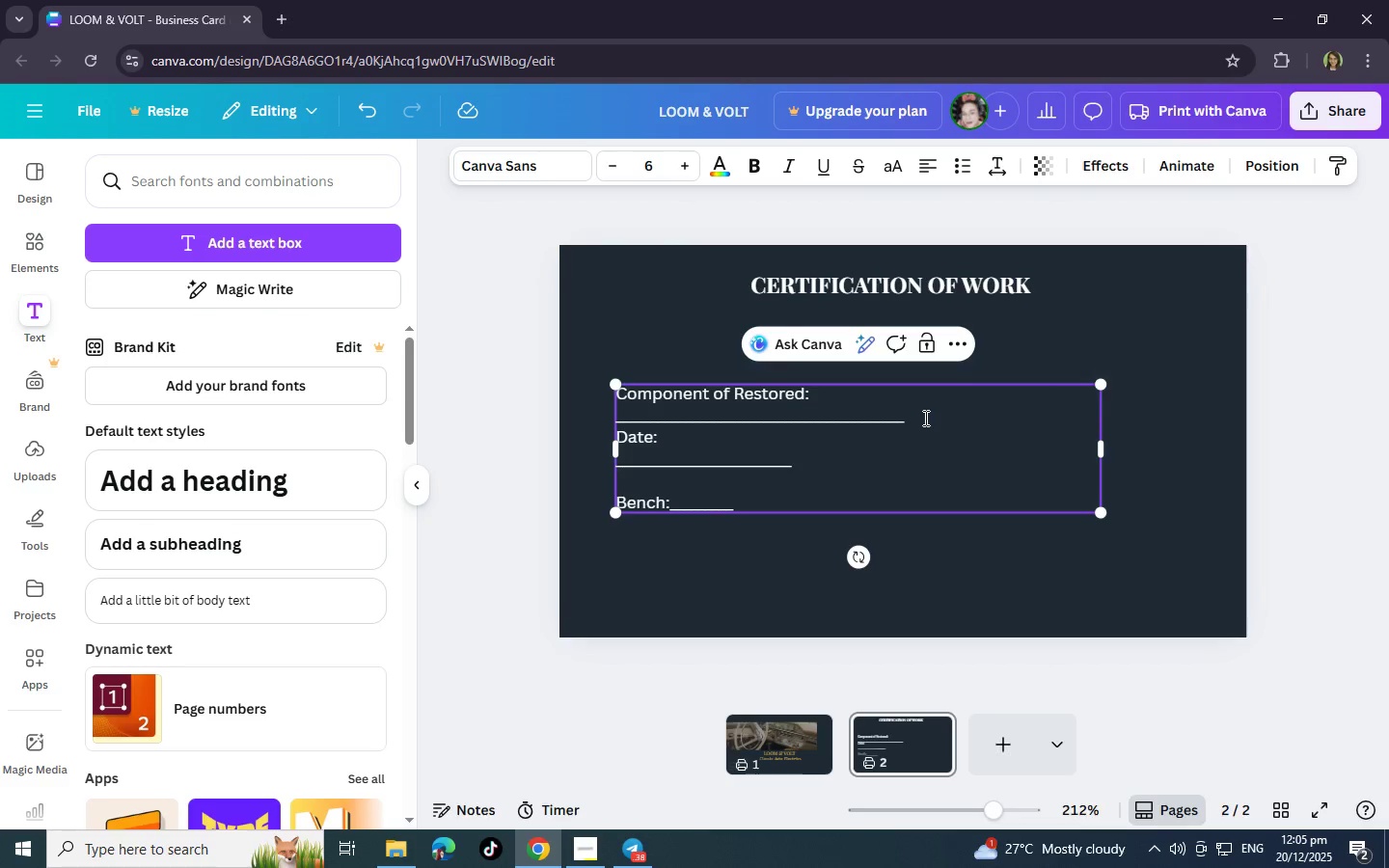 
hold_key(key=Minus, duration=0.83)
 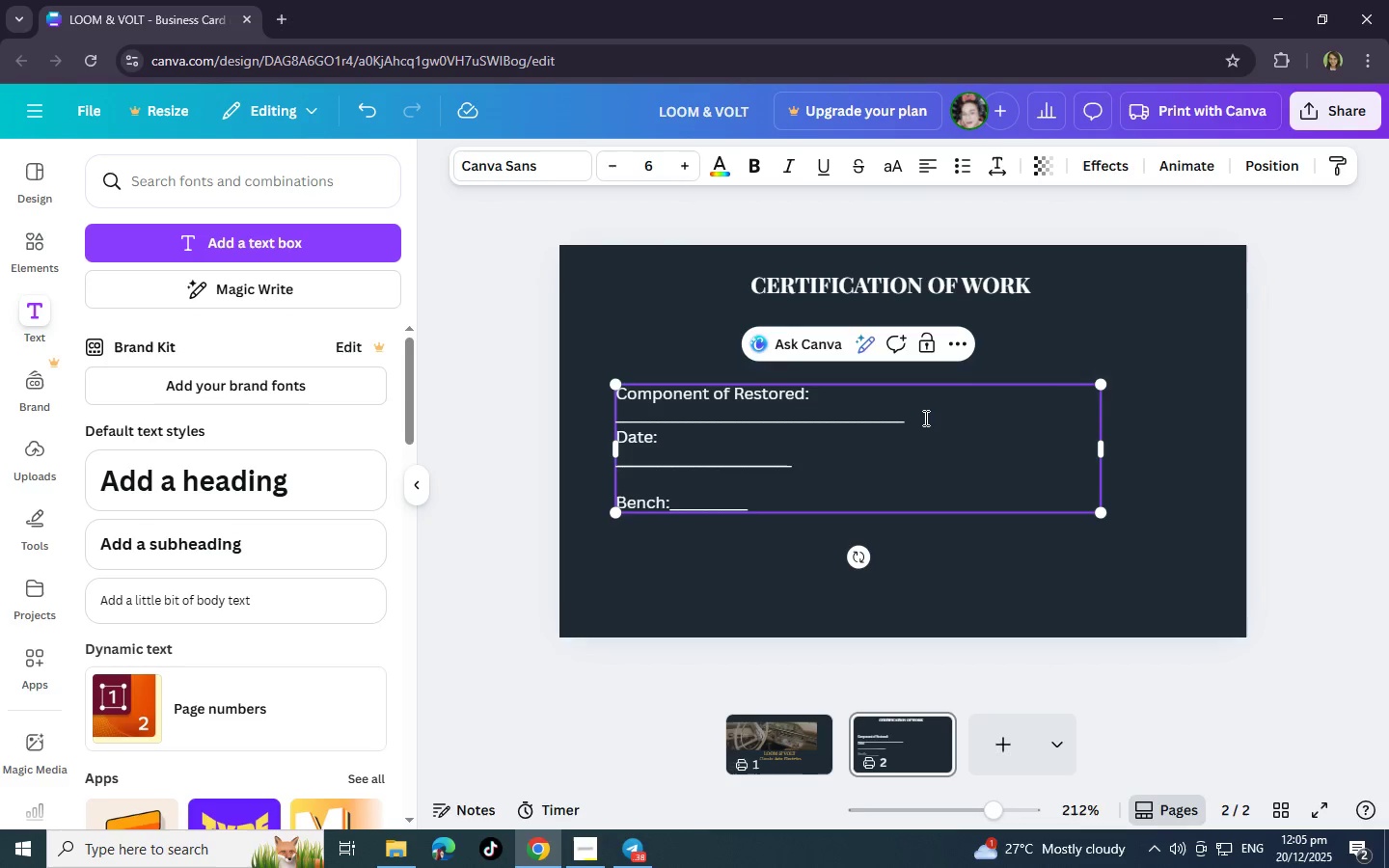 
key(Backspace)
 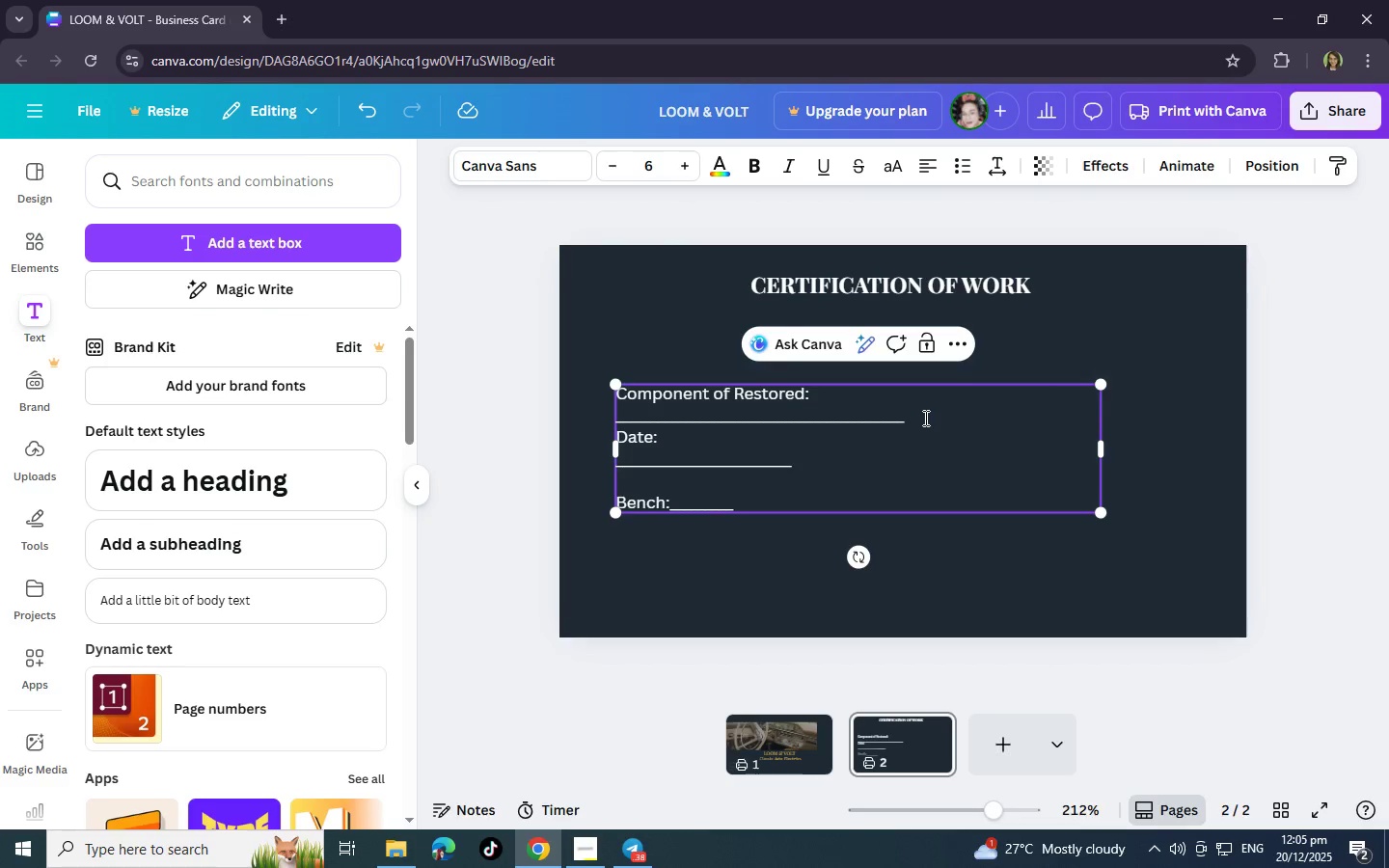 
key(Backspace)
 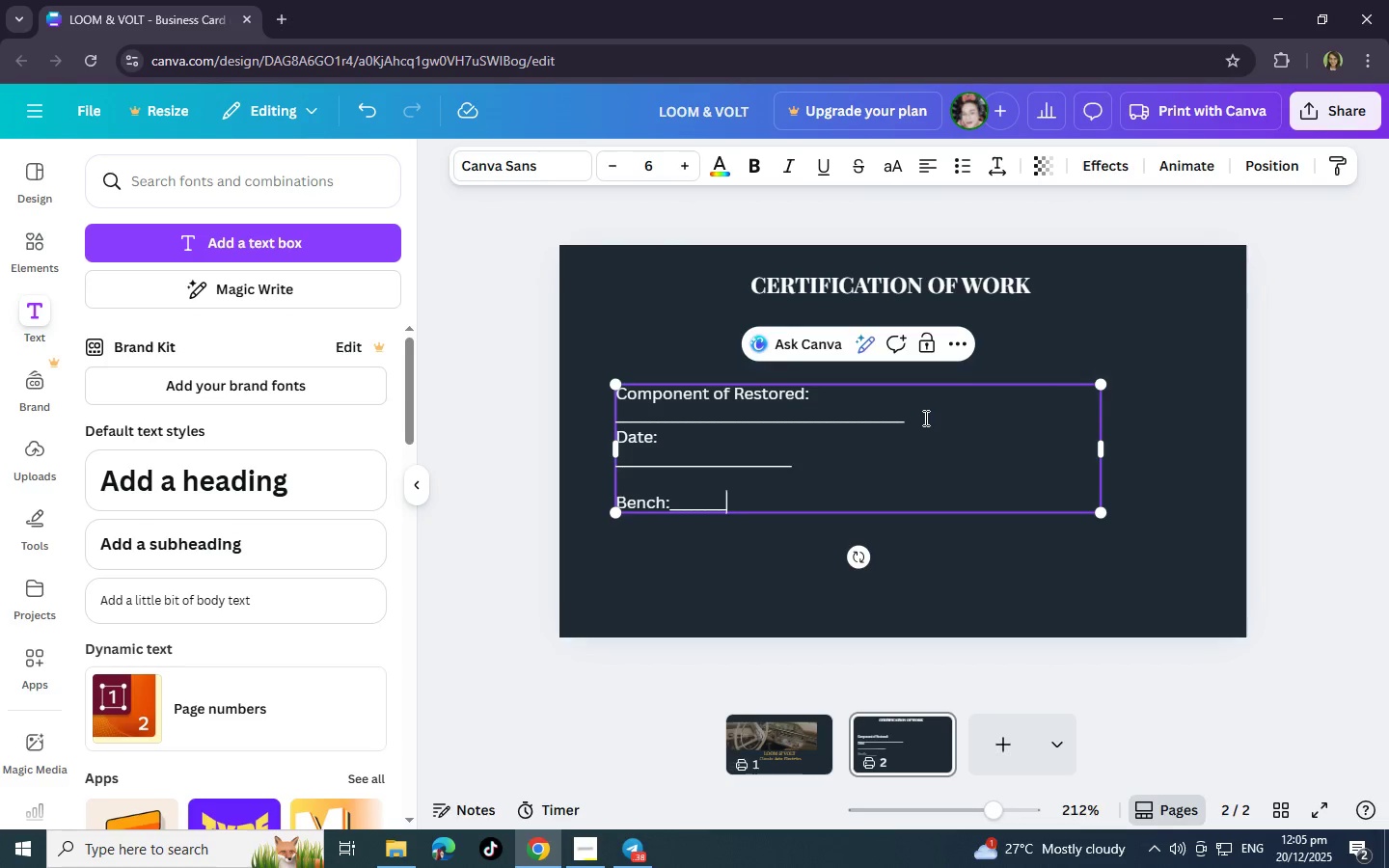 
key(Backspace)
 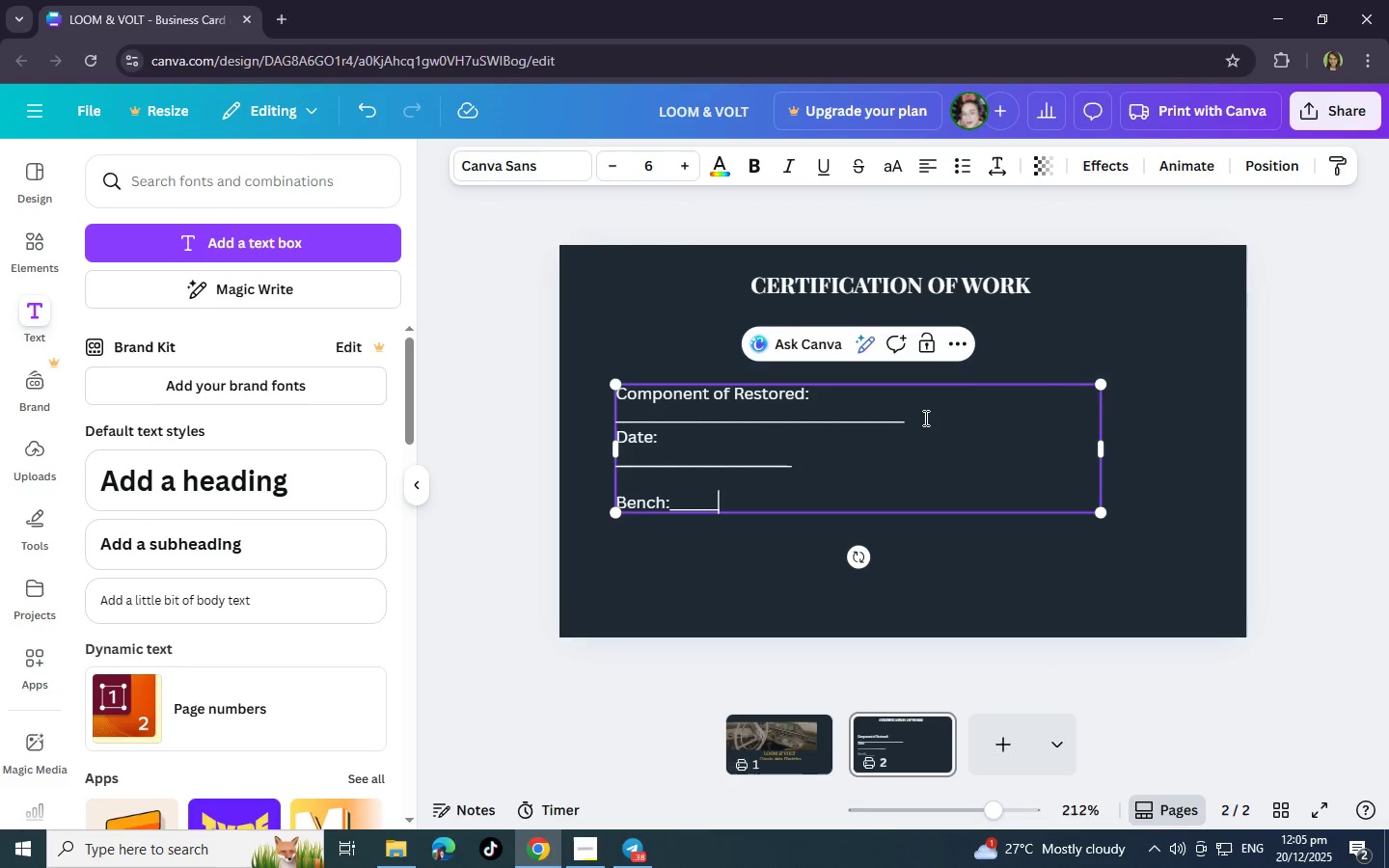 
key(Backspace)
 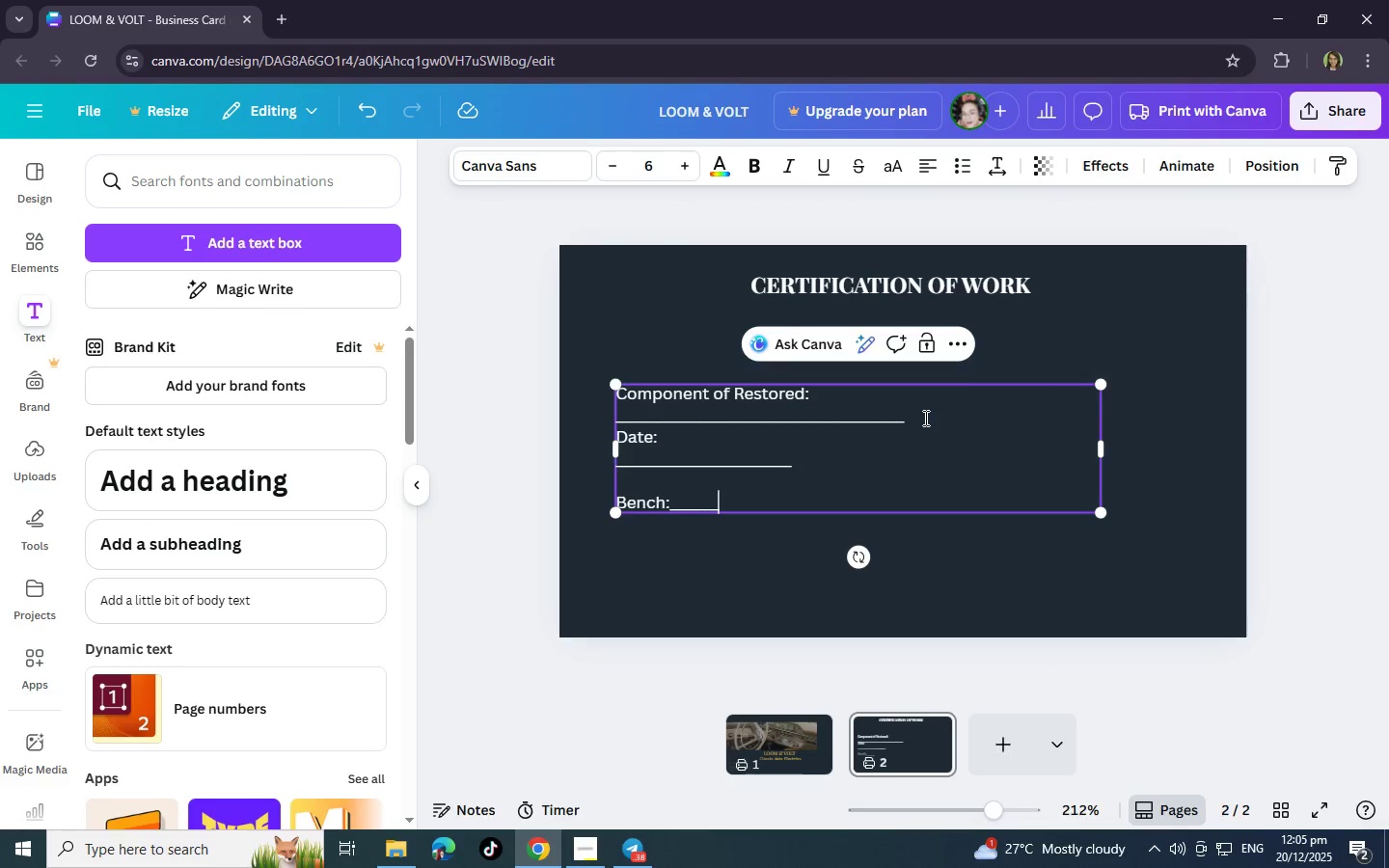 
key(Backspace)
 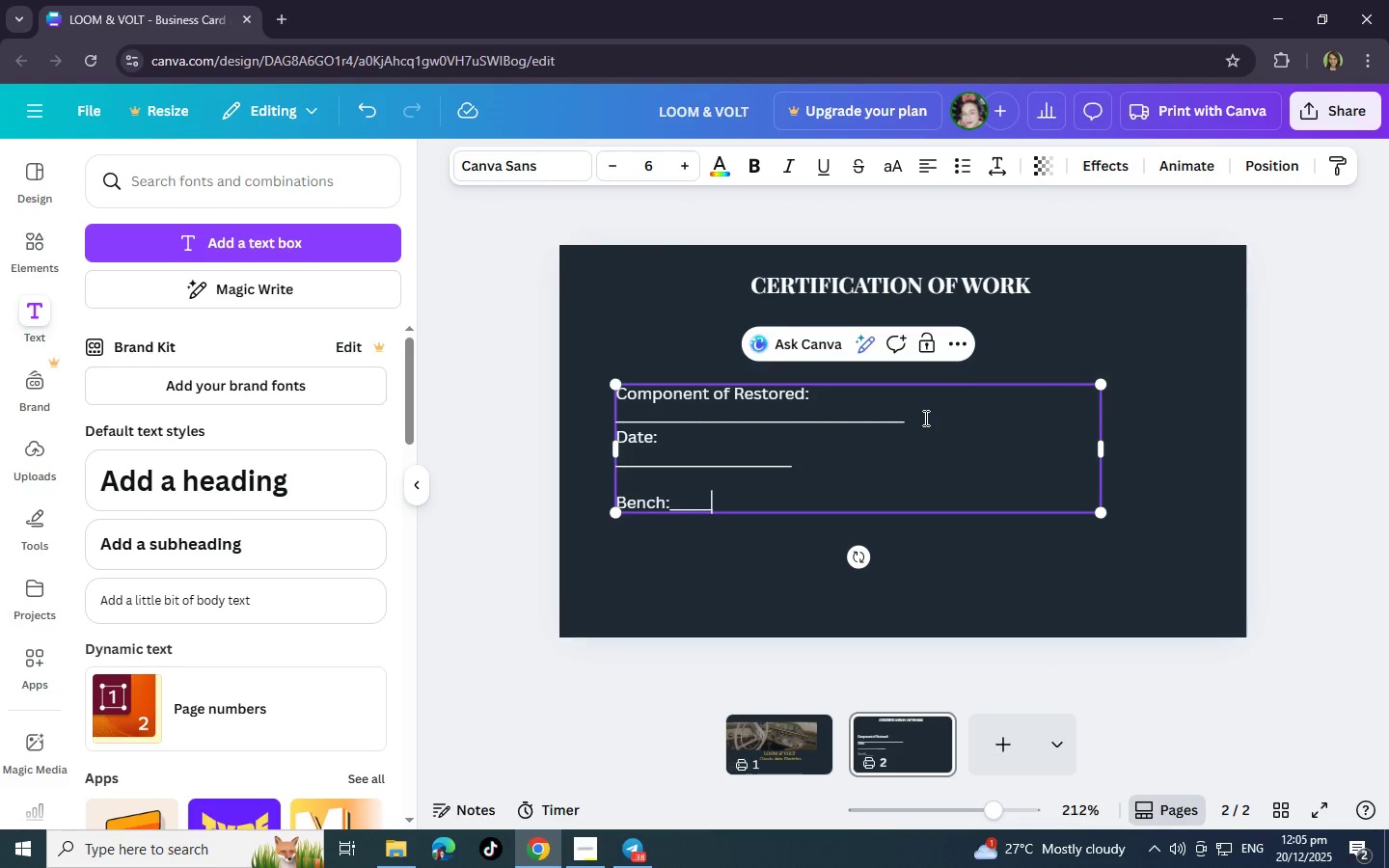 
key(Backspace)
 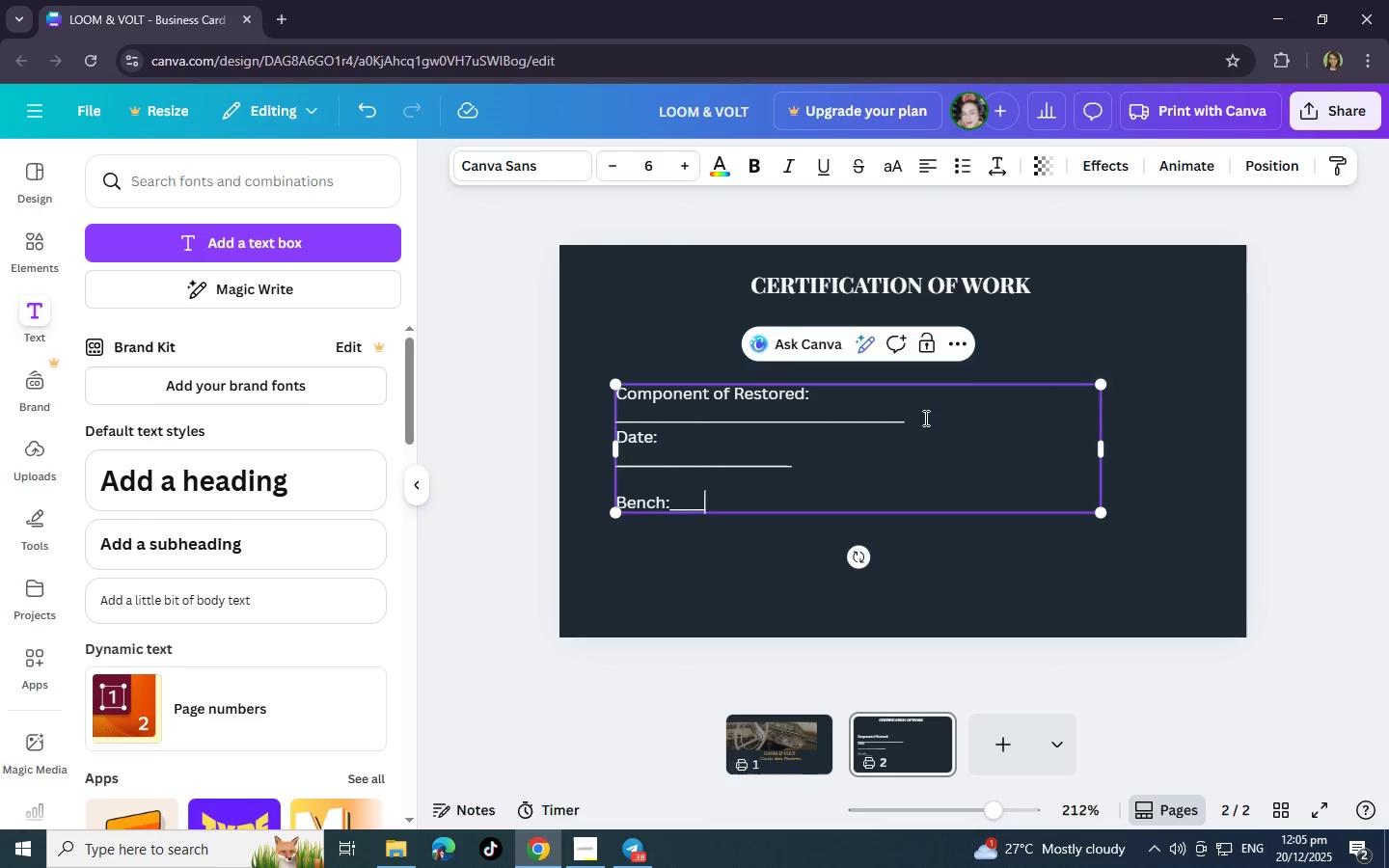 
key(Backspace)
 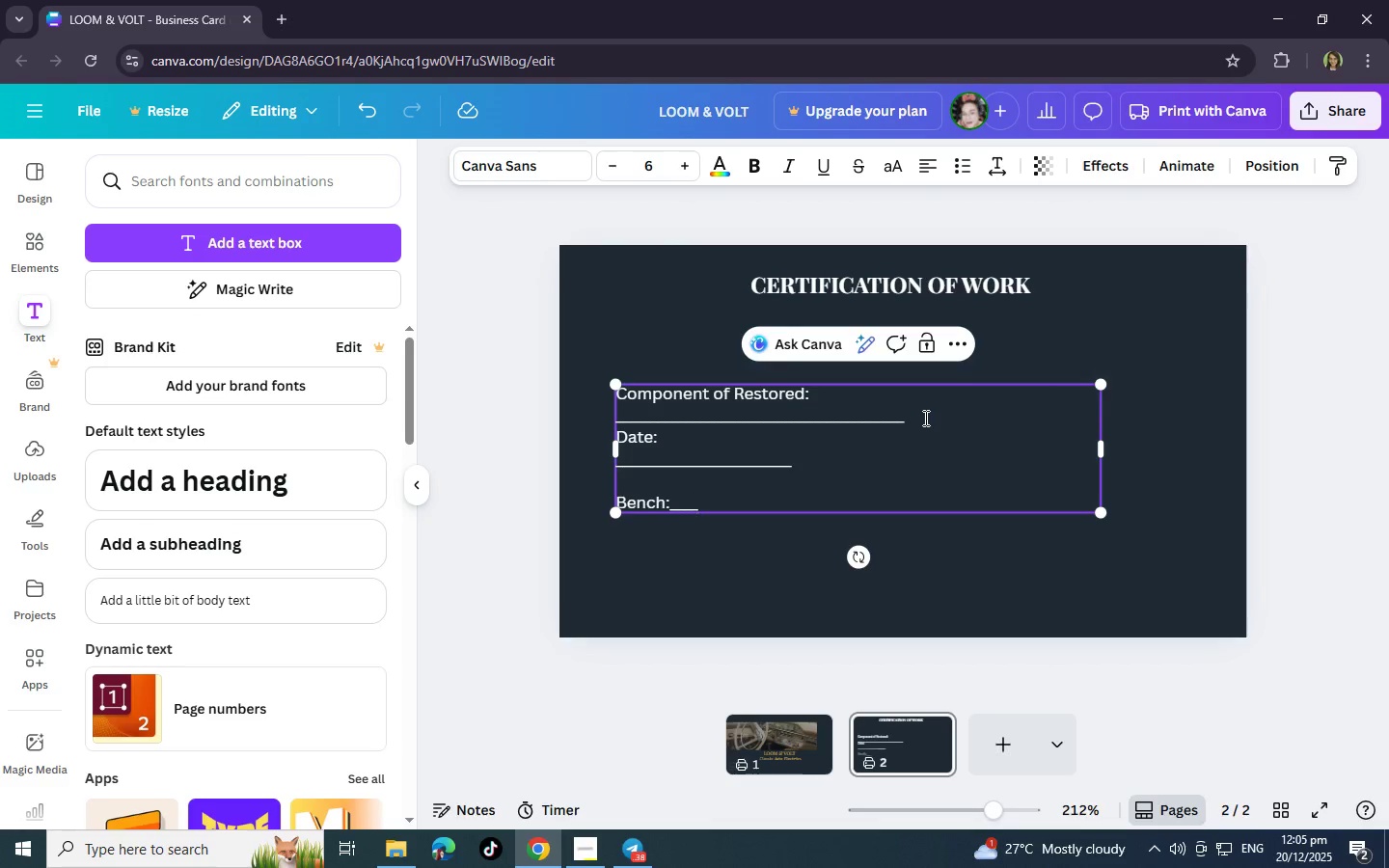 
key(Backspace)
 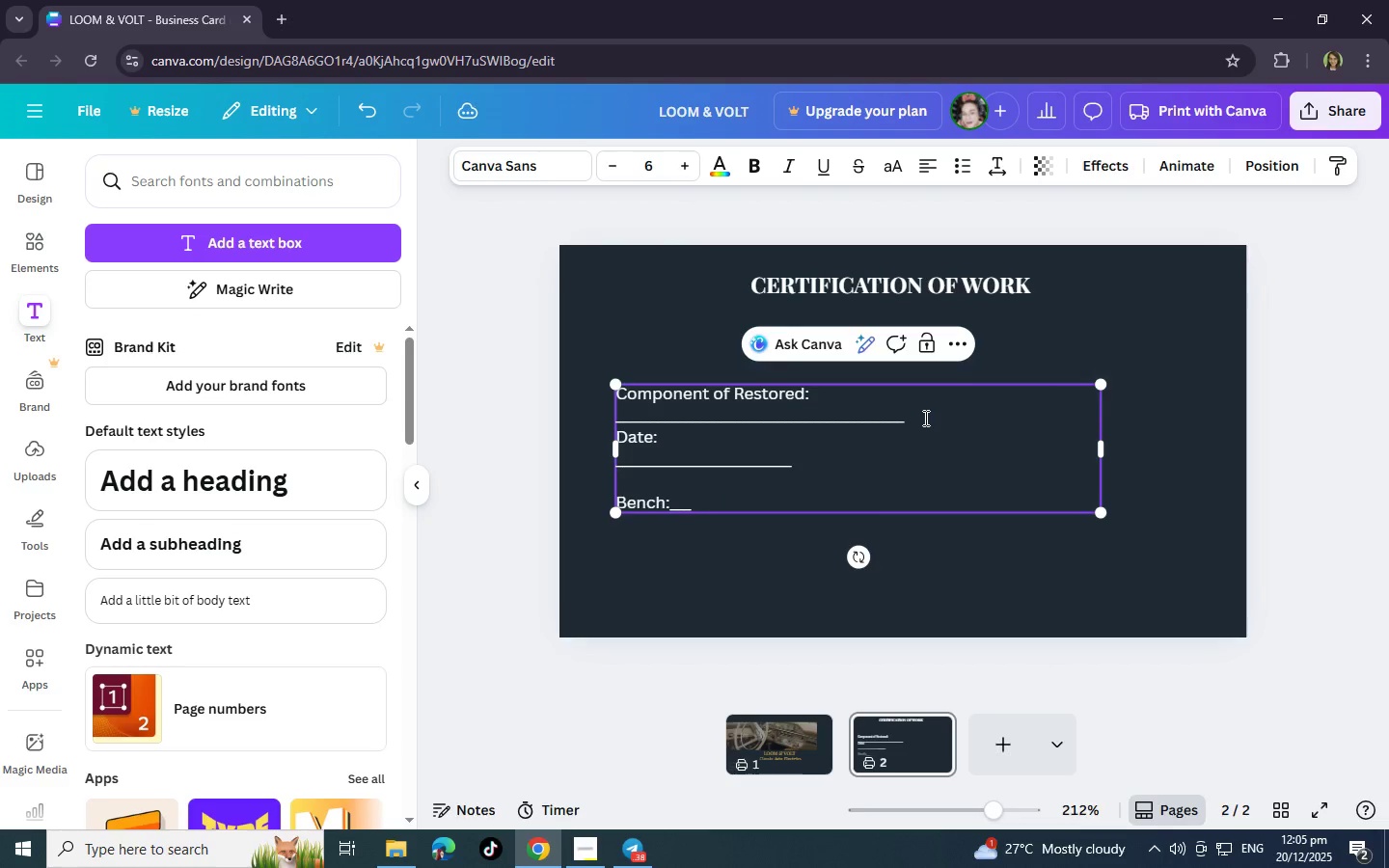 
key(Backspace)
 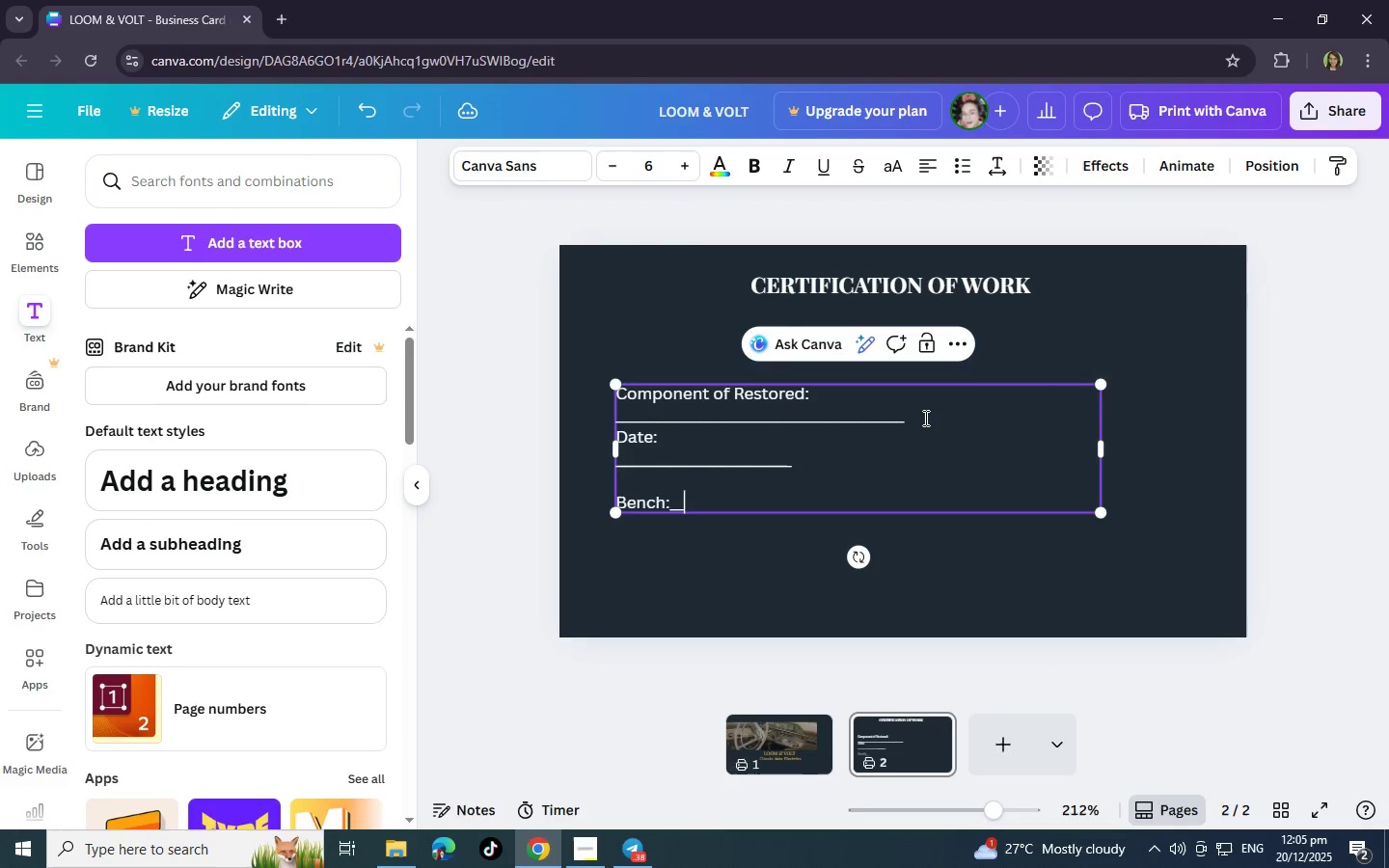 
key(Backspace)
 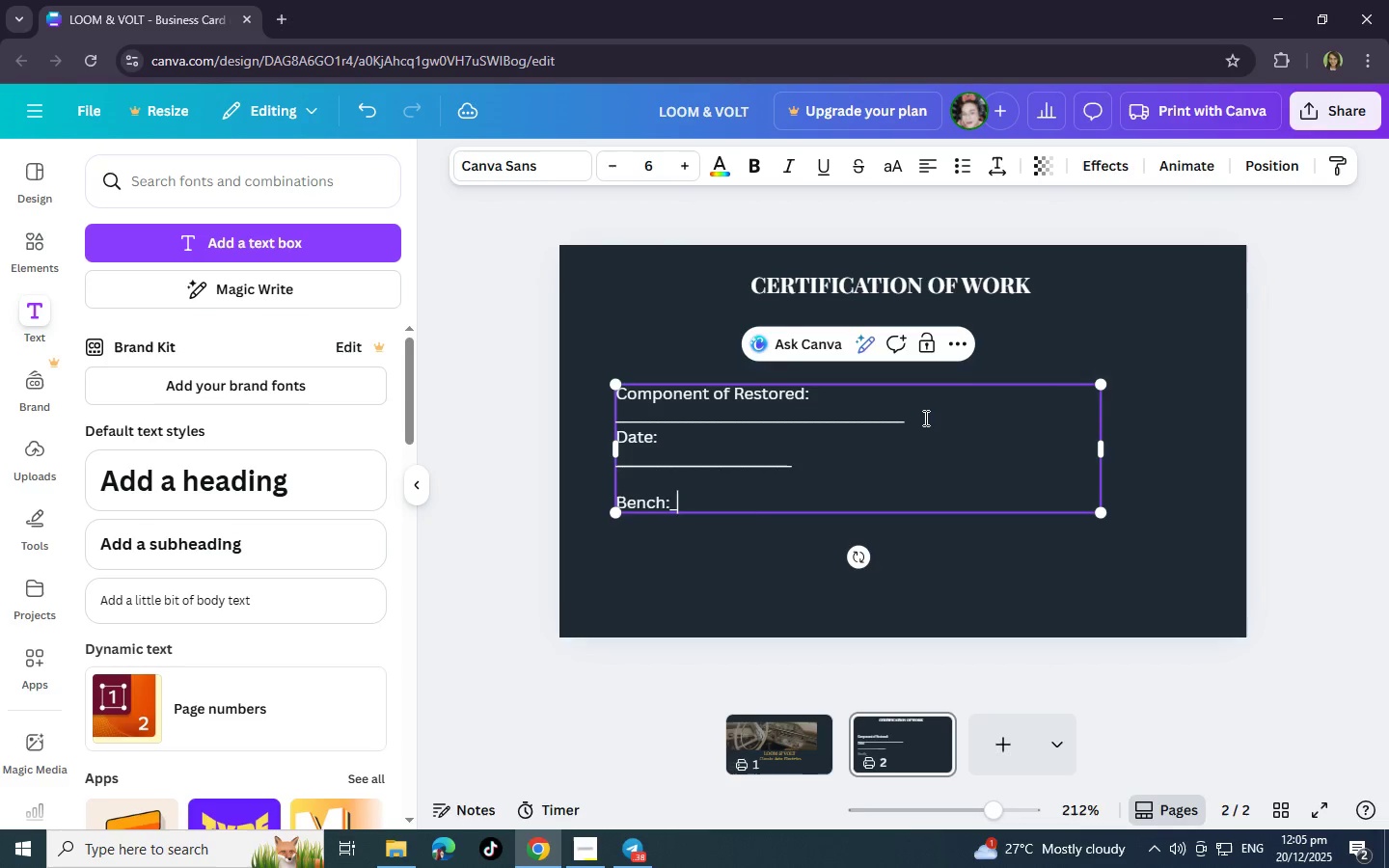 
key(Backspace)
 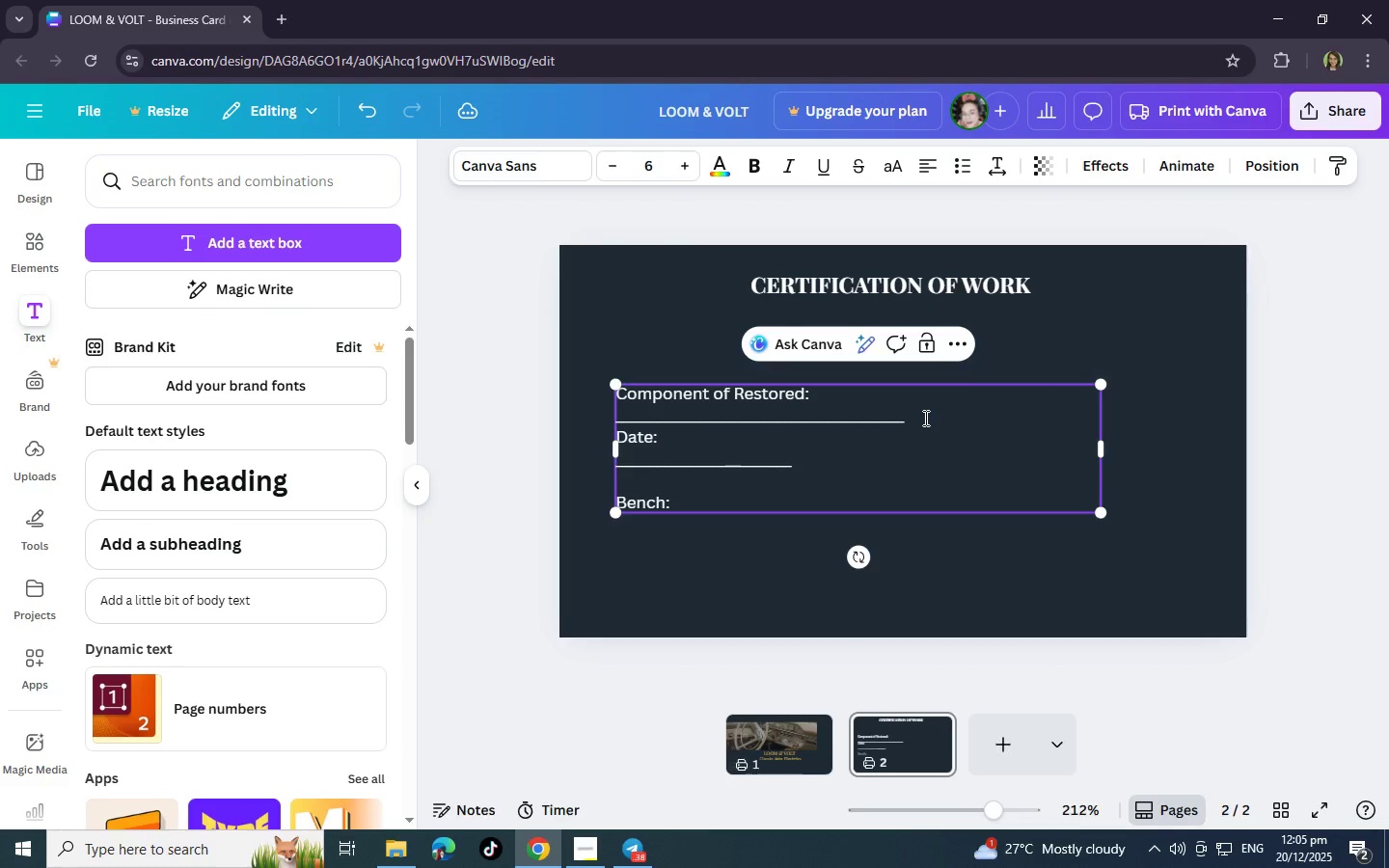 
key(Enter)
 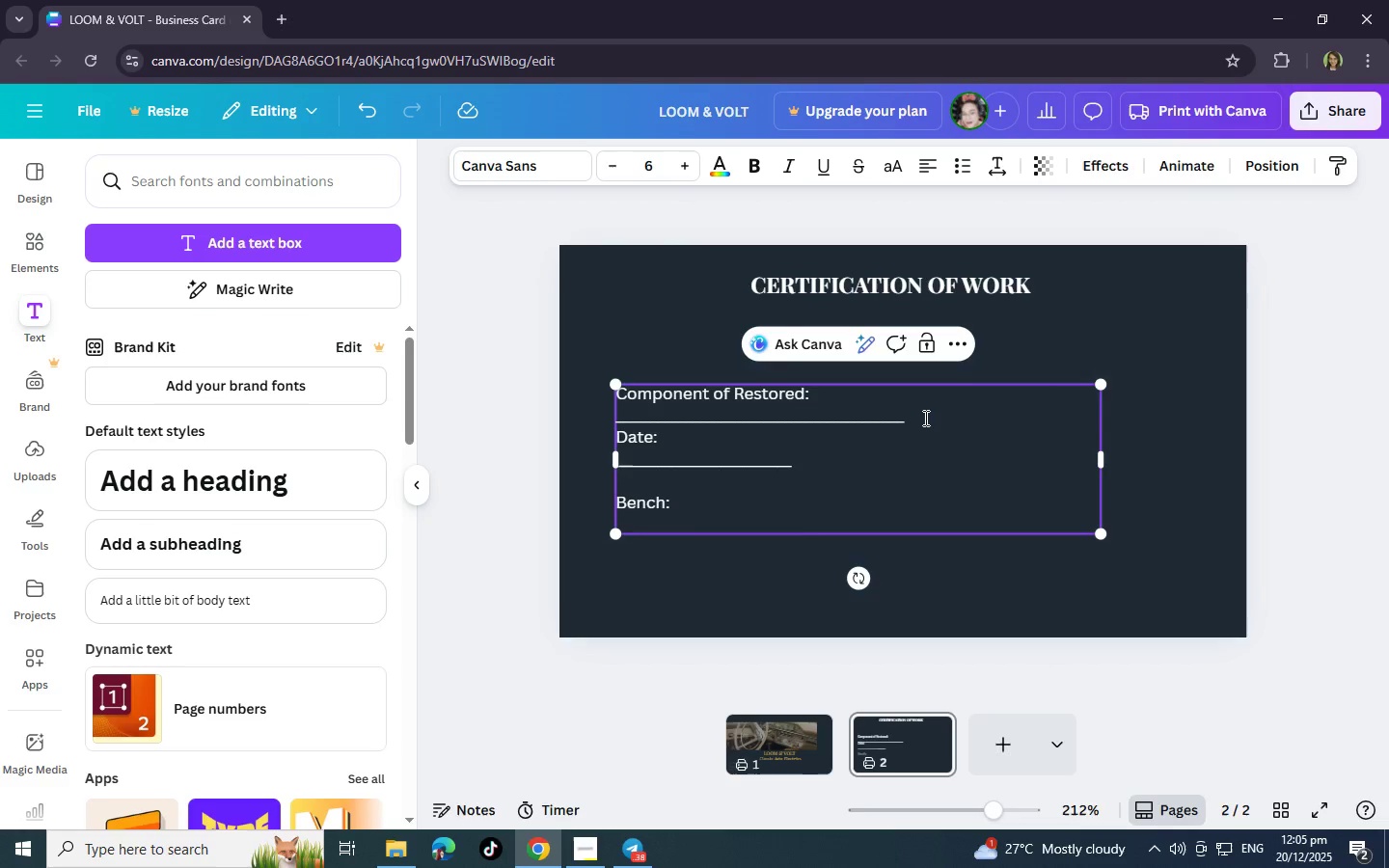 
hold_key(key=ShiftLeft, duration=1.5)
 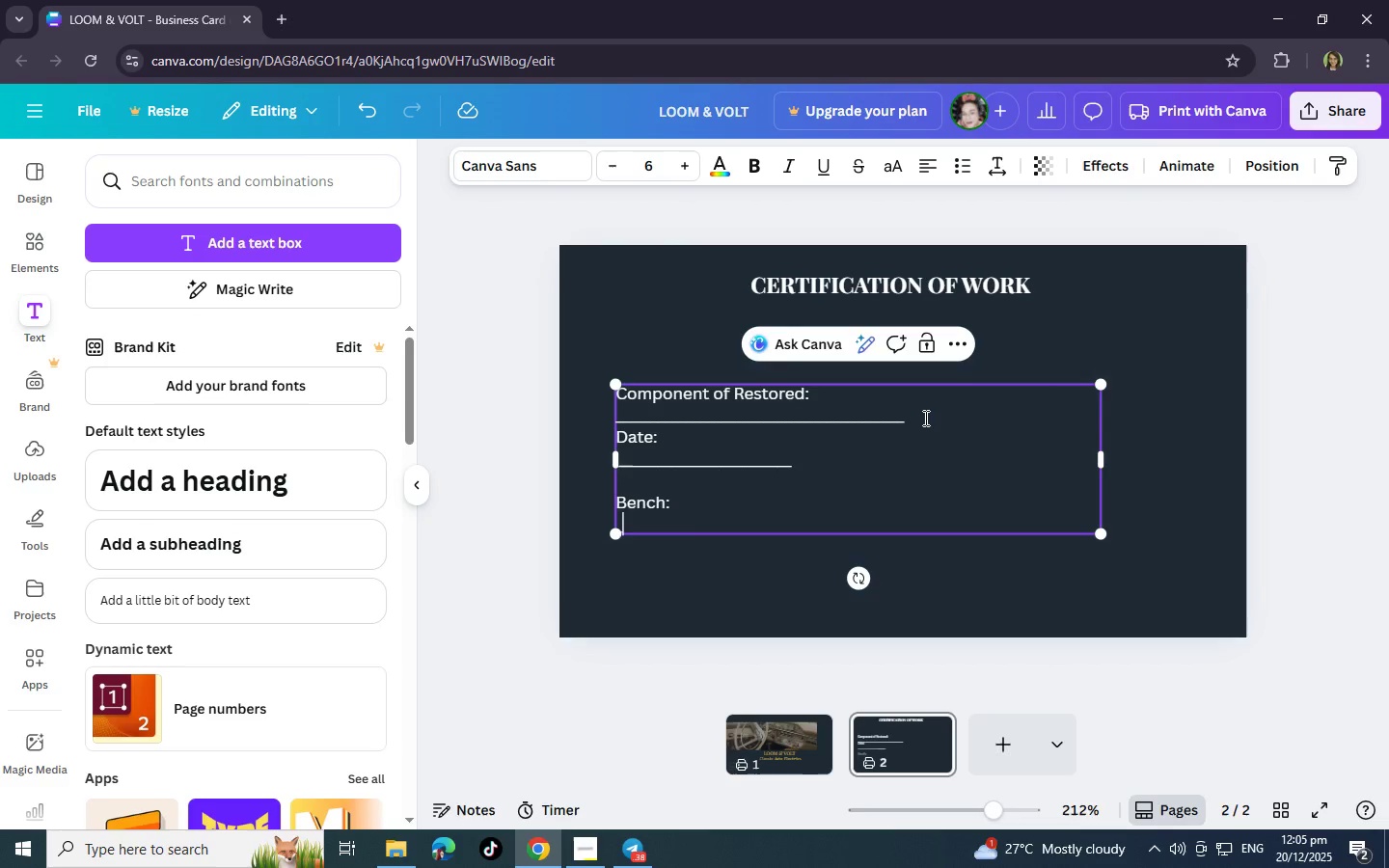 
hold_key(key=Minus, duration=0.86)
 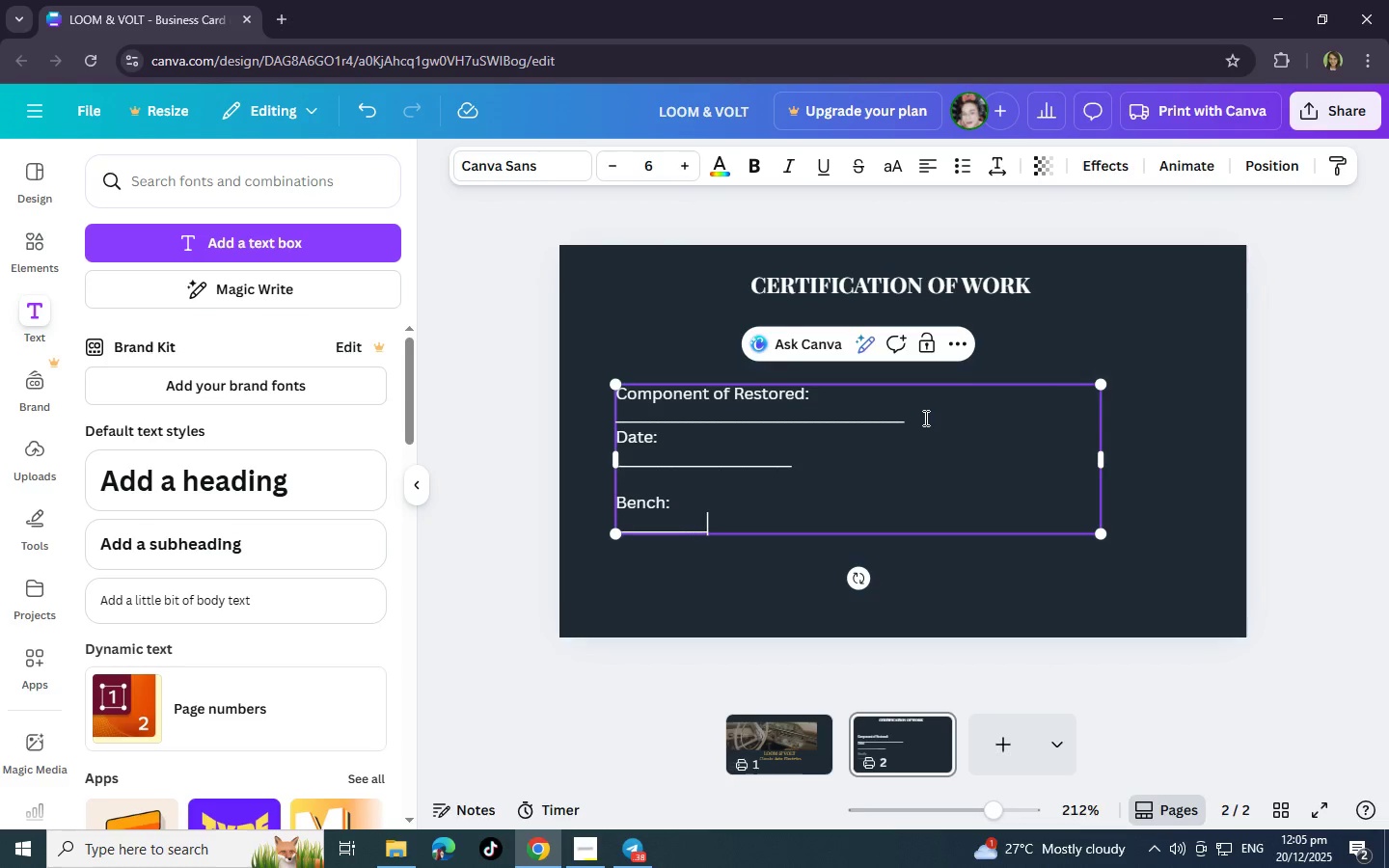 
key(Shift+Minus)
 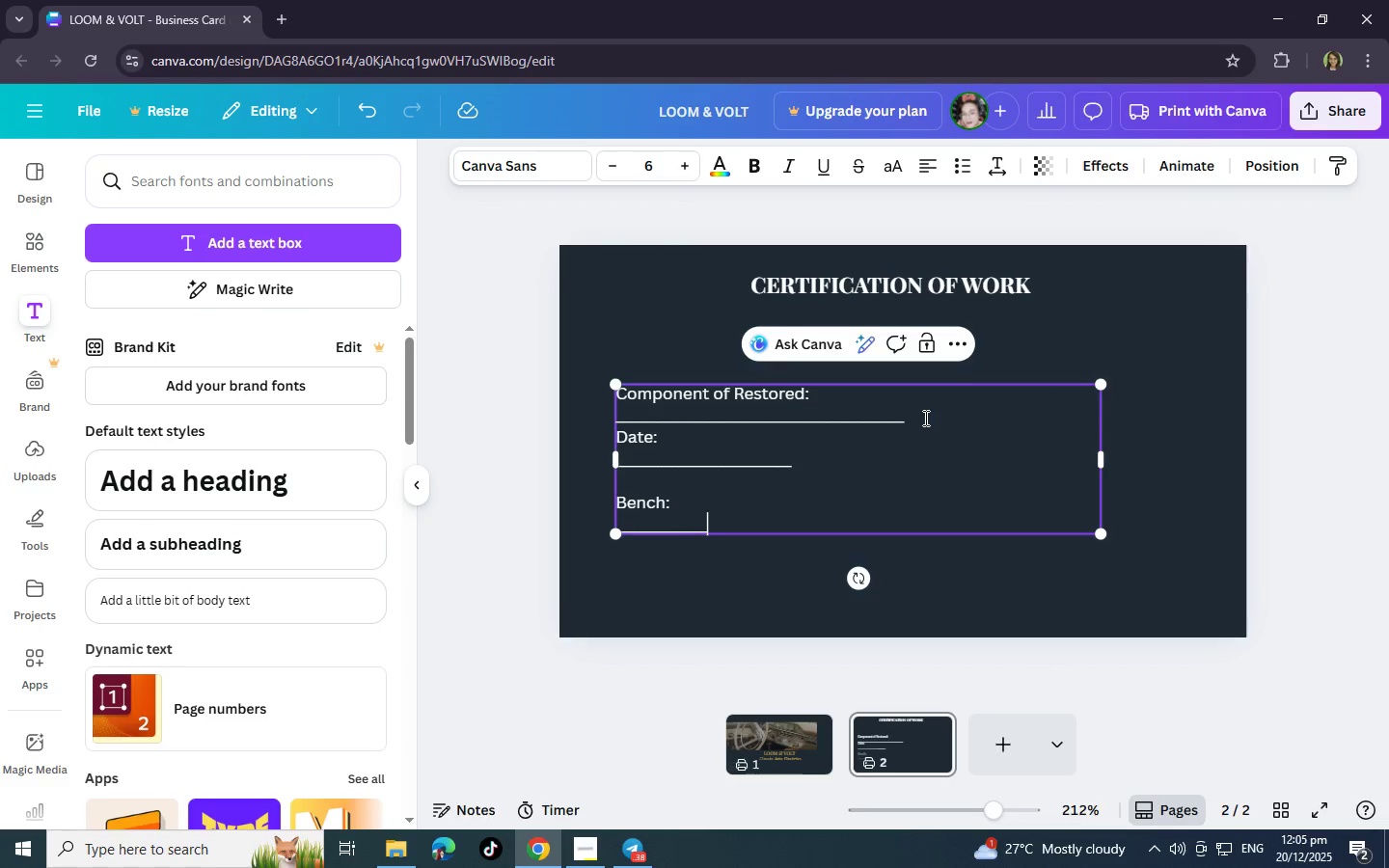 
key(Shift+Minus)
 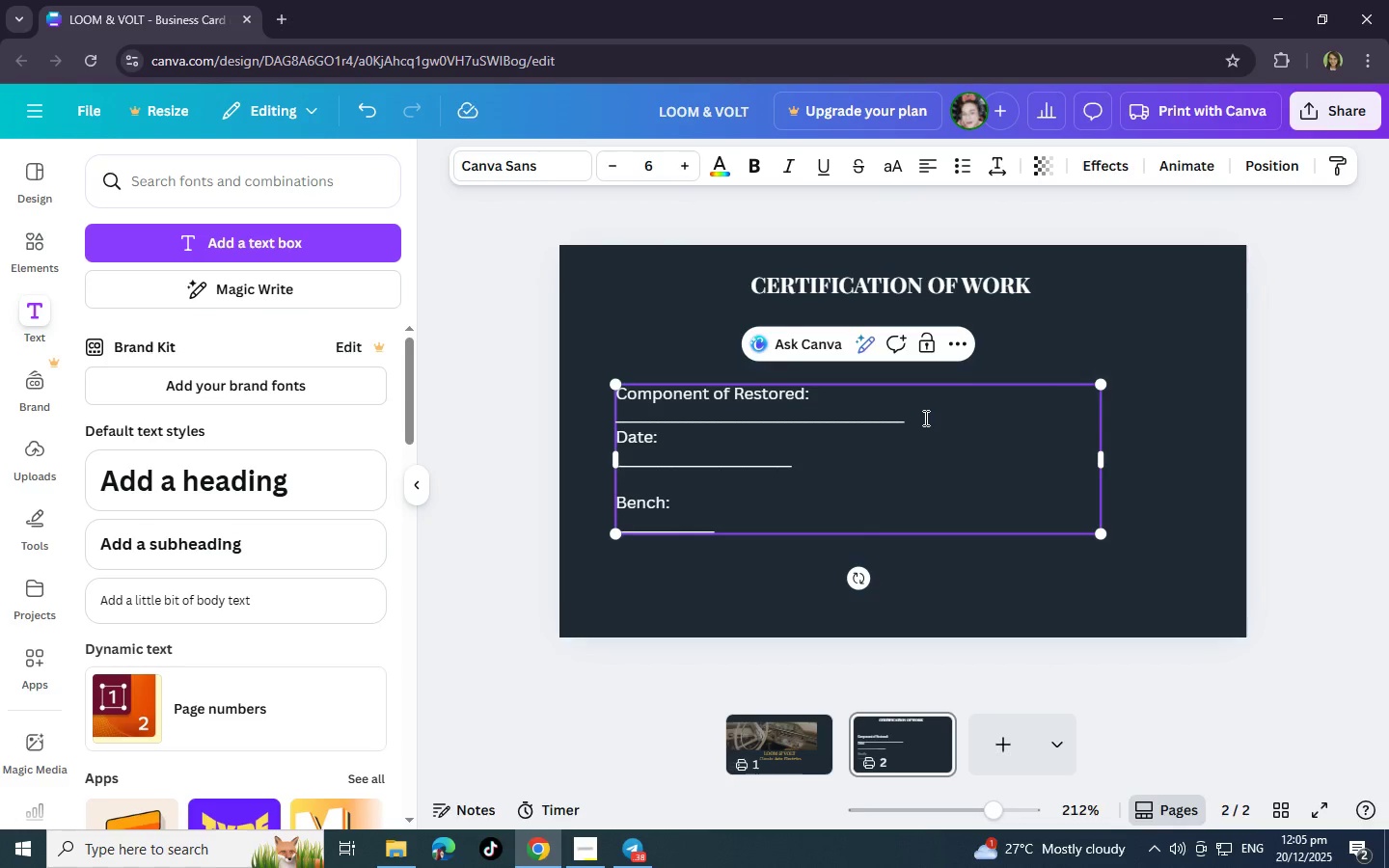 
key(Shift+Minus)
 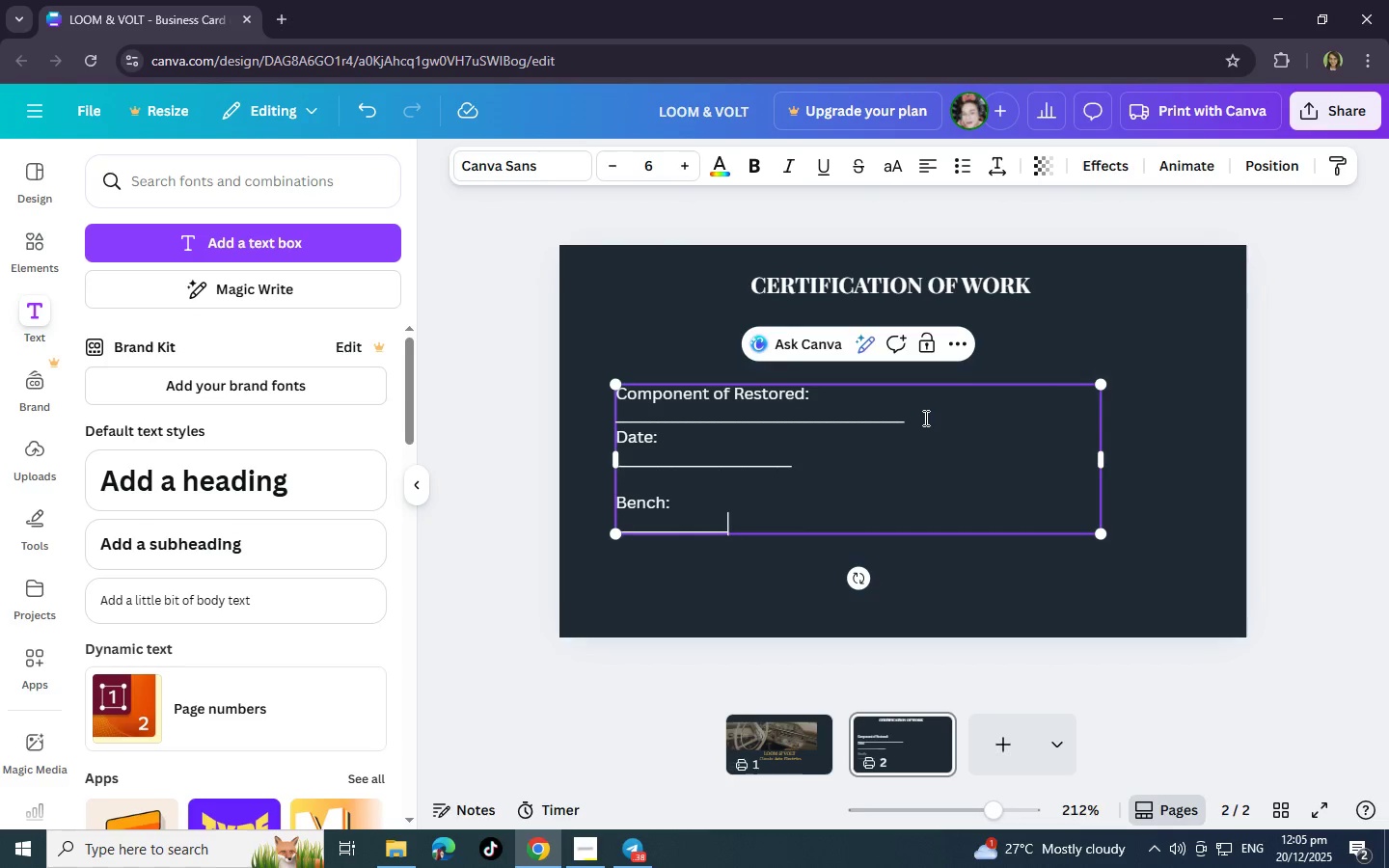 
key(Shift+Minus)
 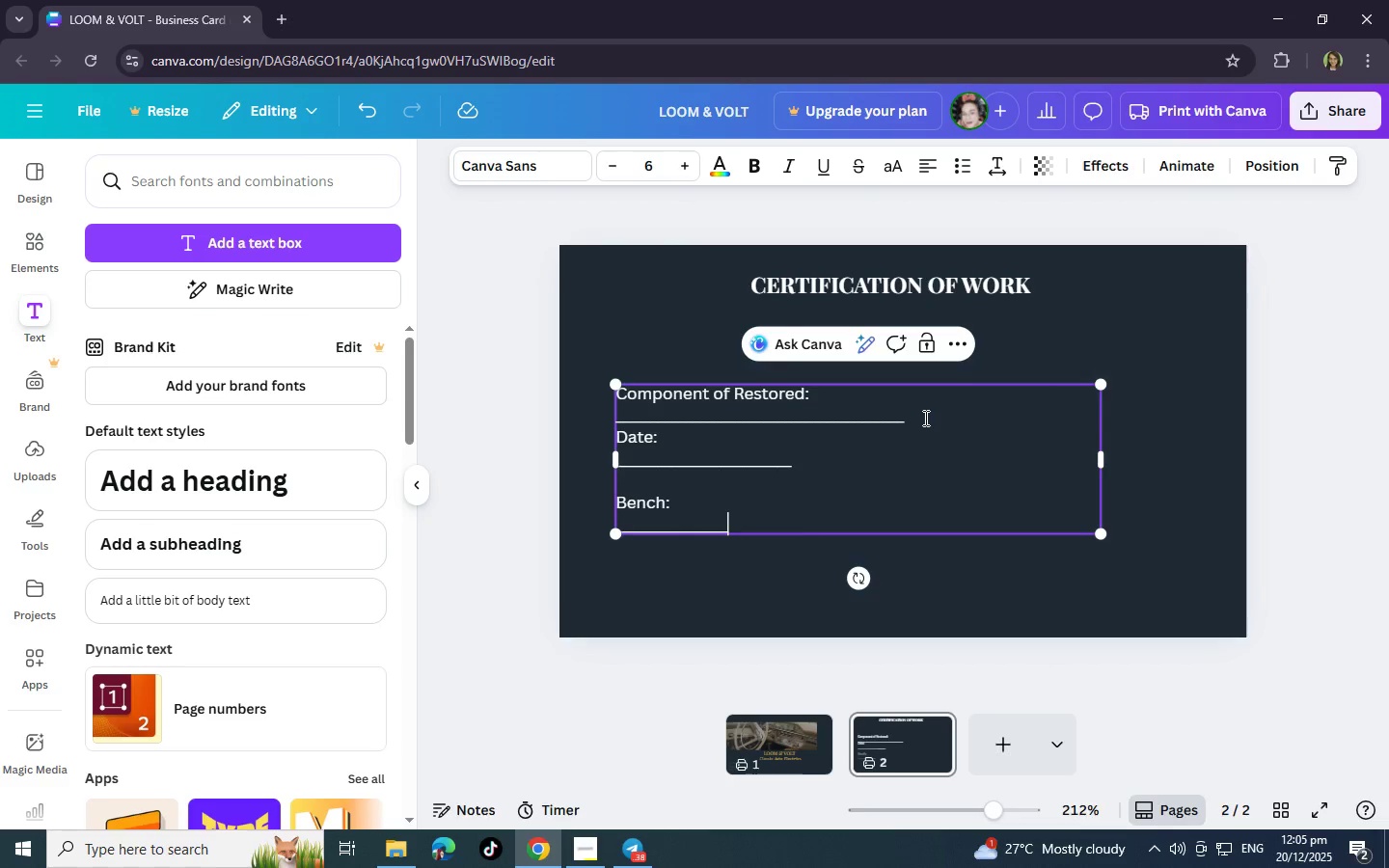 
key(Shift+Minus)
 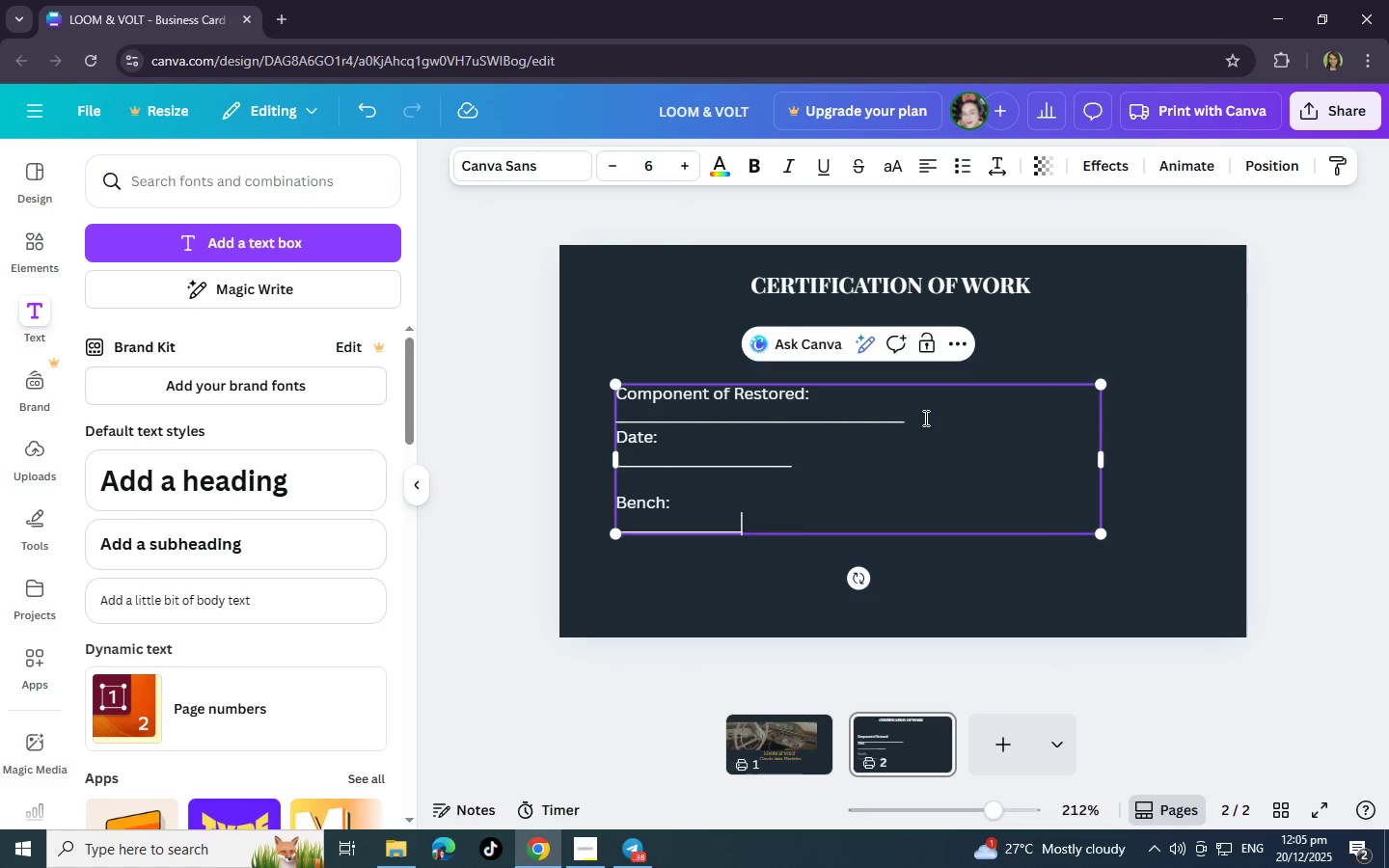 
key(Shift+Minus)
 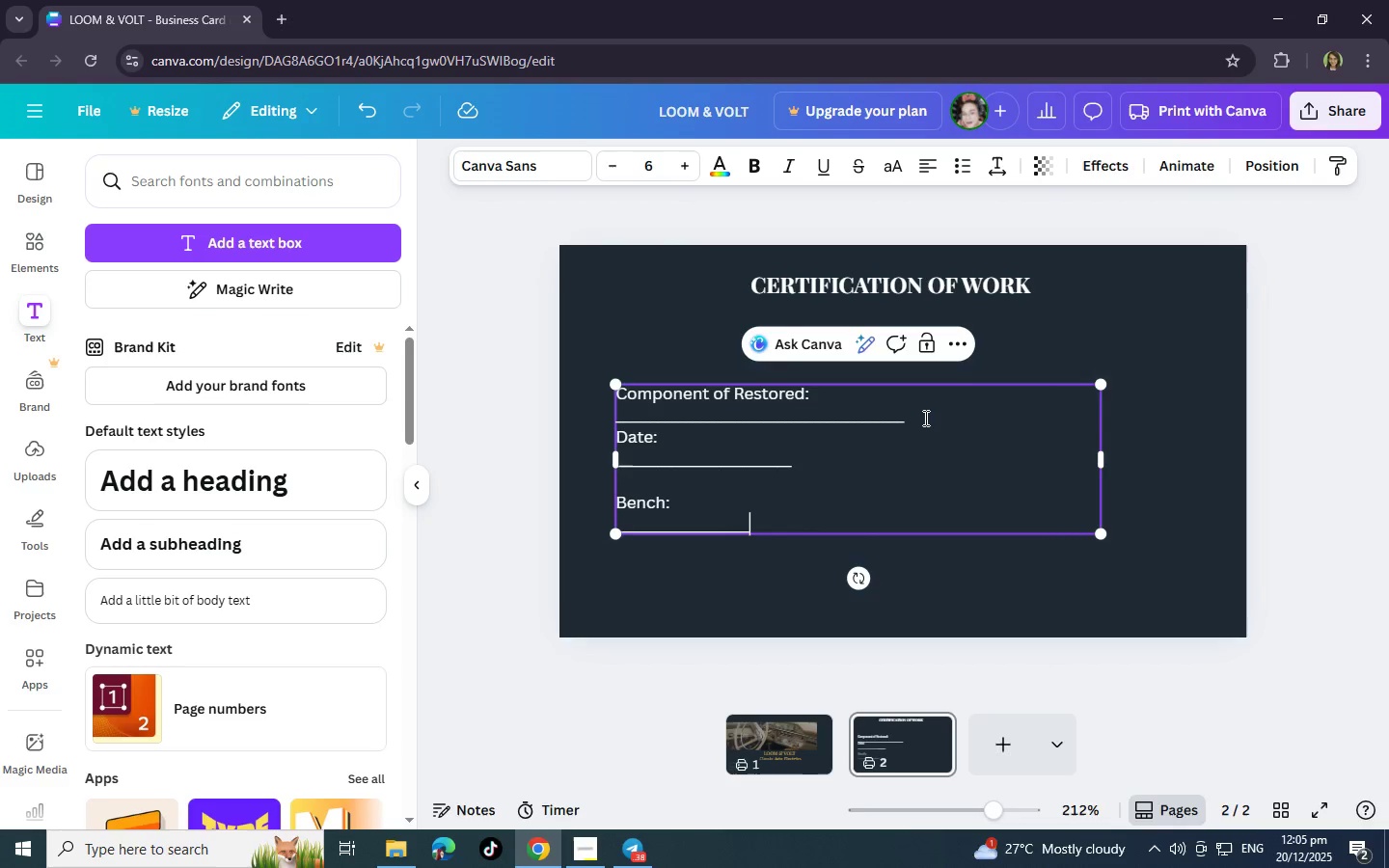 
key(Shift+Minus)
 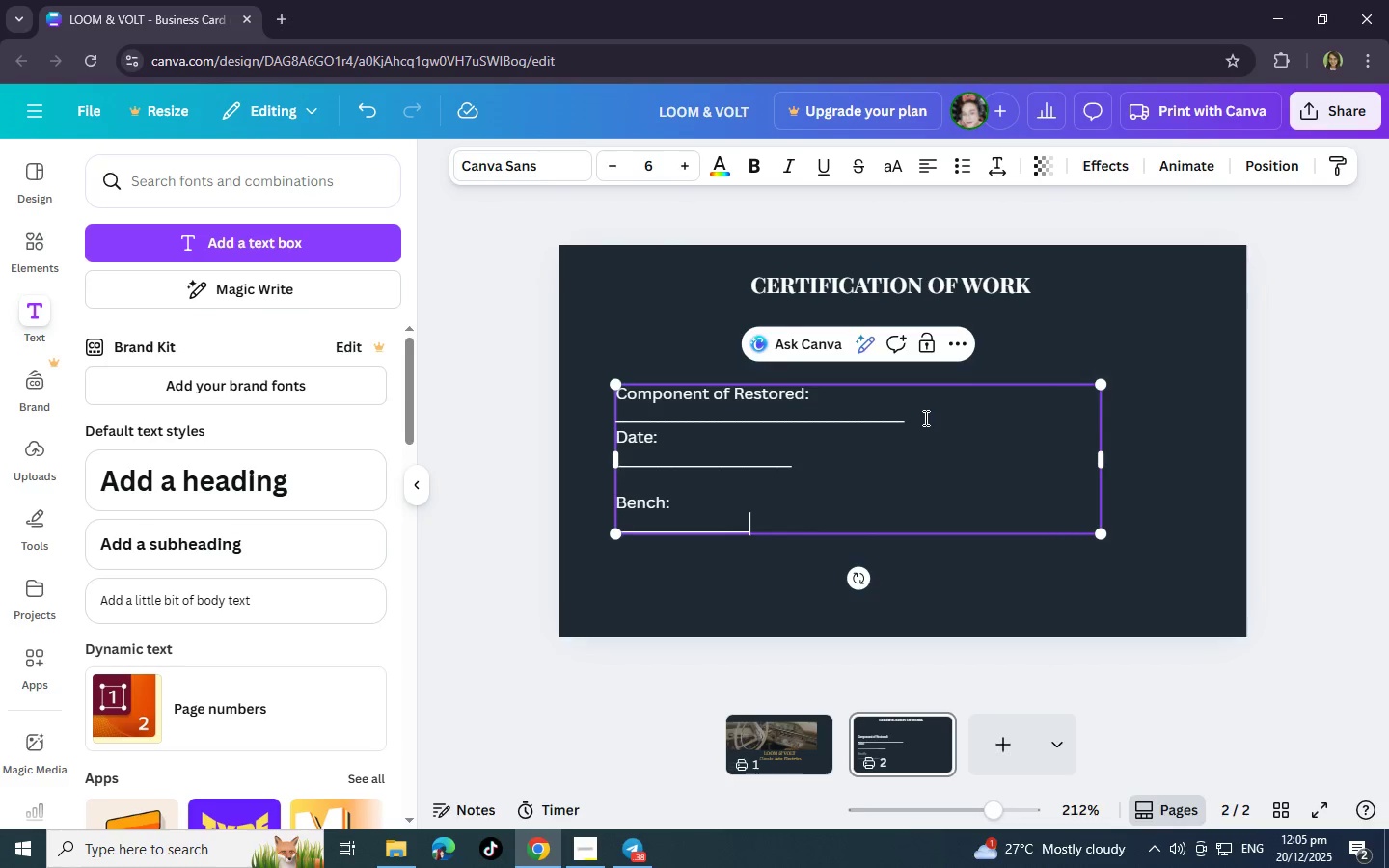 
key(Shift+Minus)
 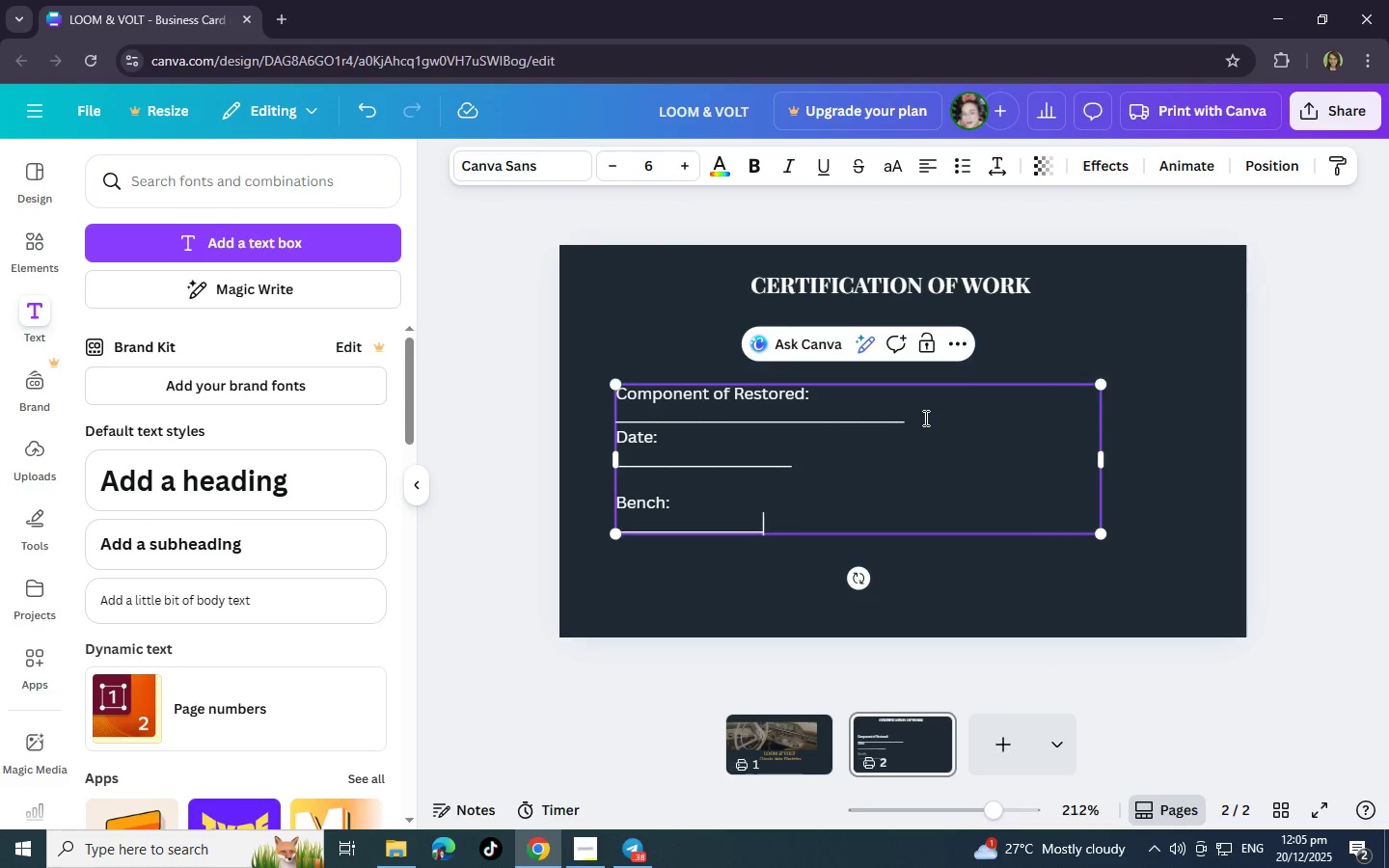 
key(Shift+Minus)
 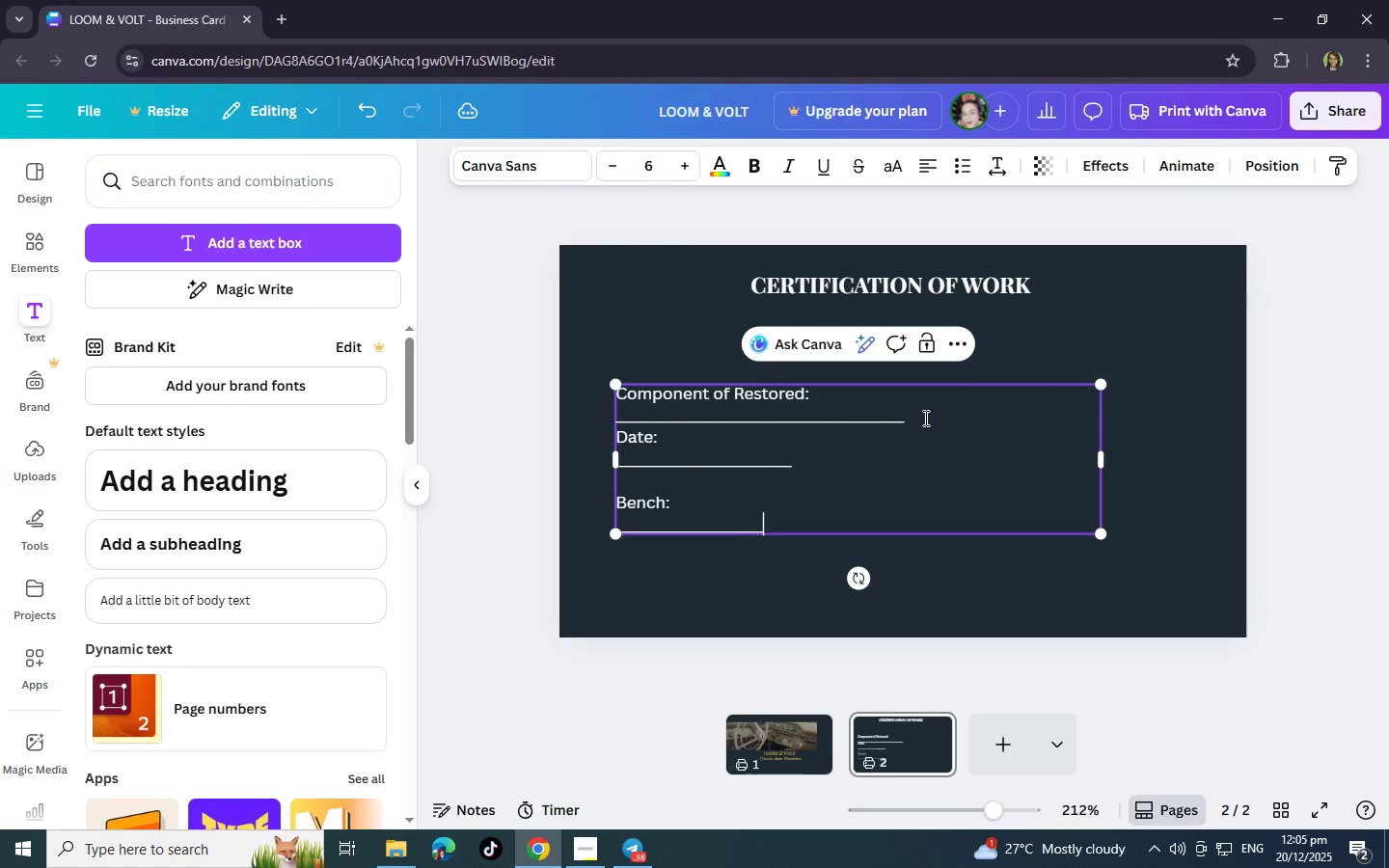 
key(Shift+Minus)
 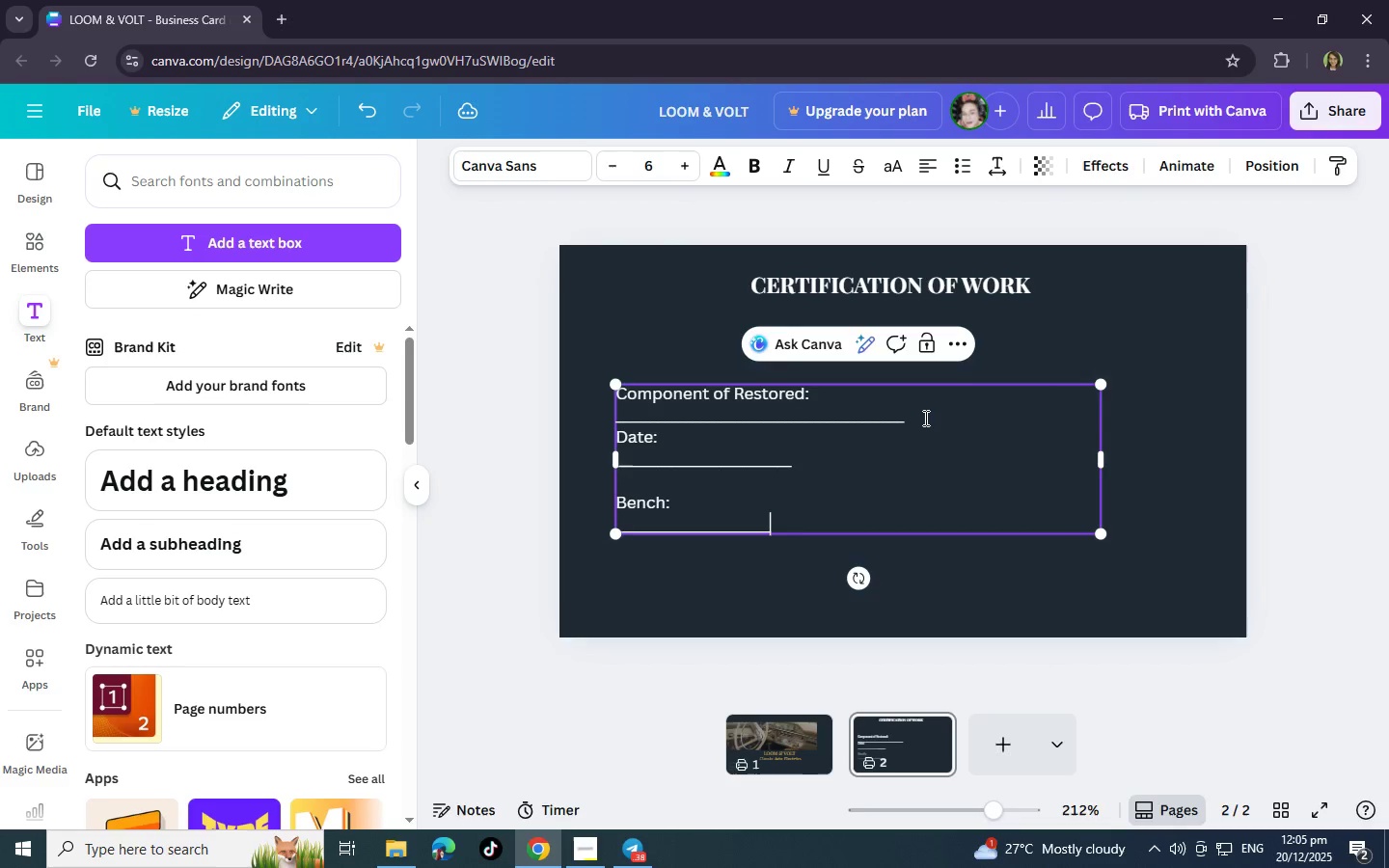 
key(Shift+Minus)
 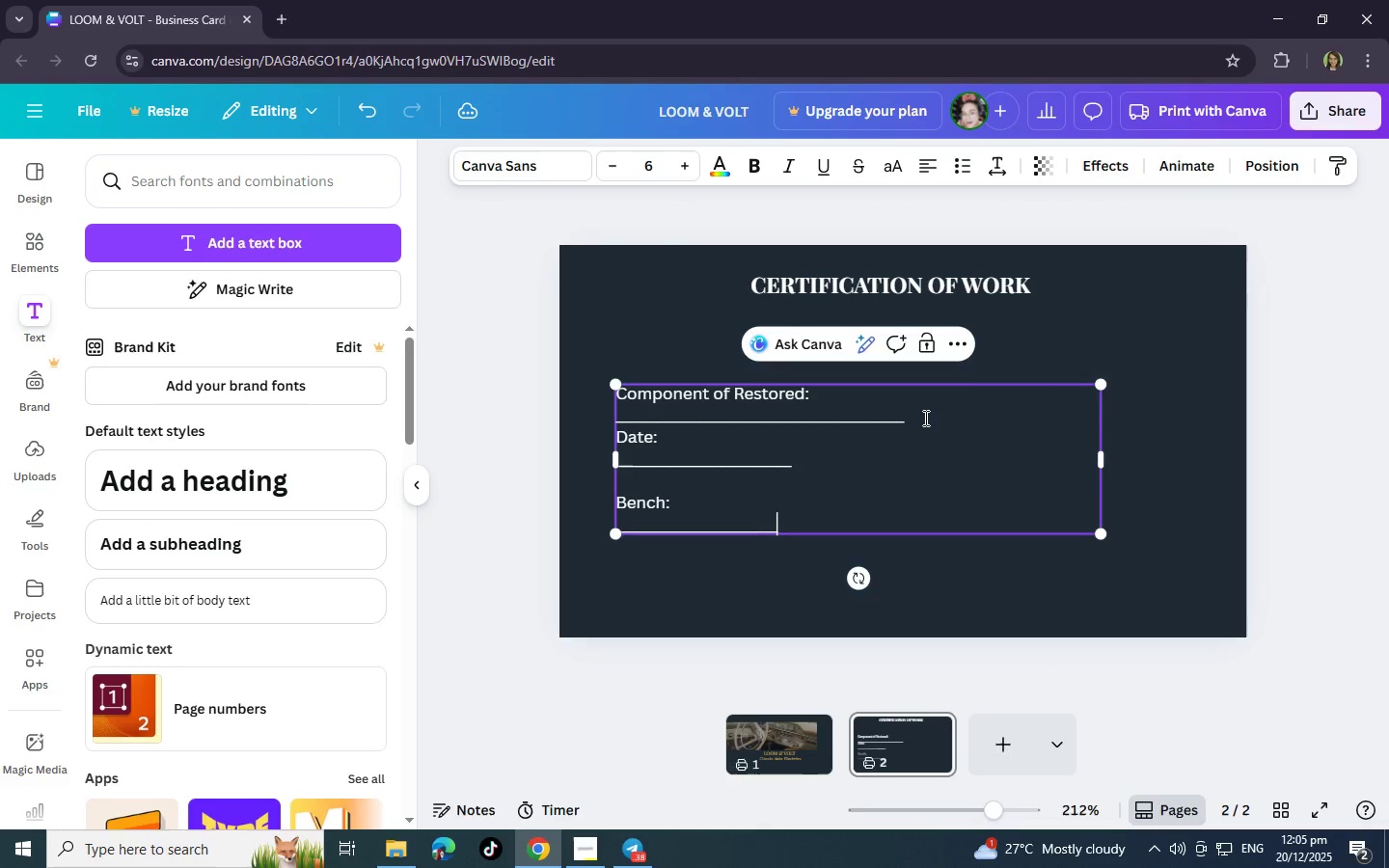 
key(Shift+Minus)
 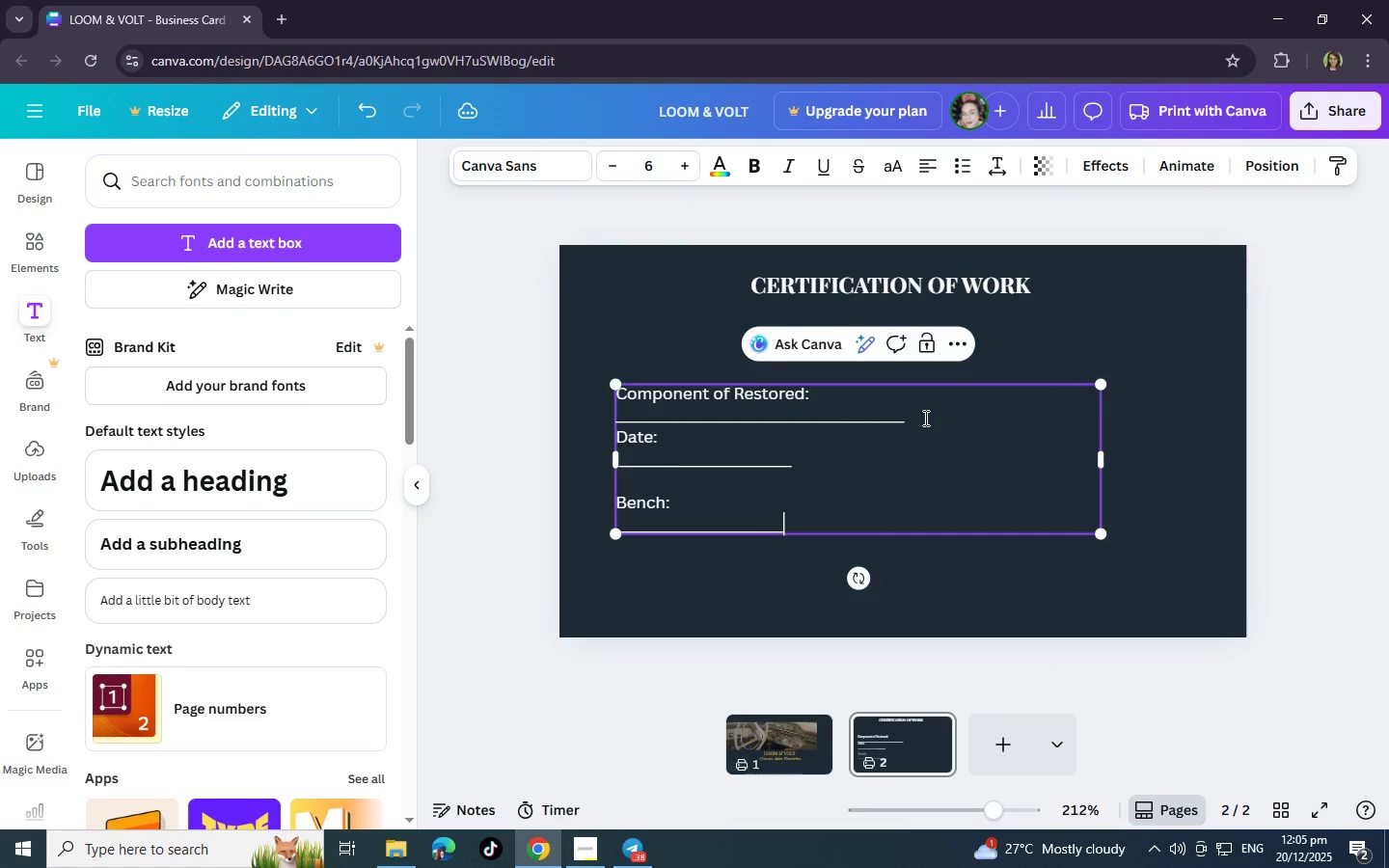 
key(Shift+Minus)
 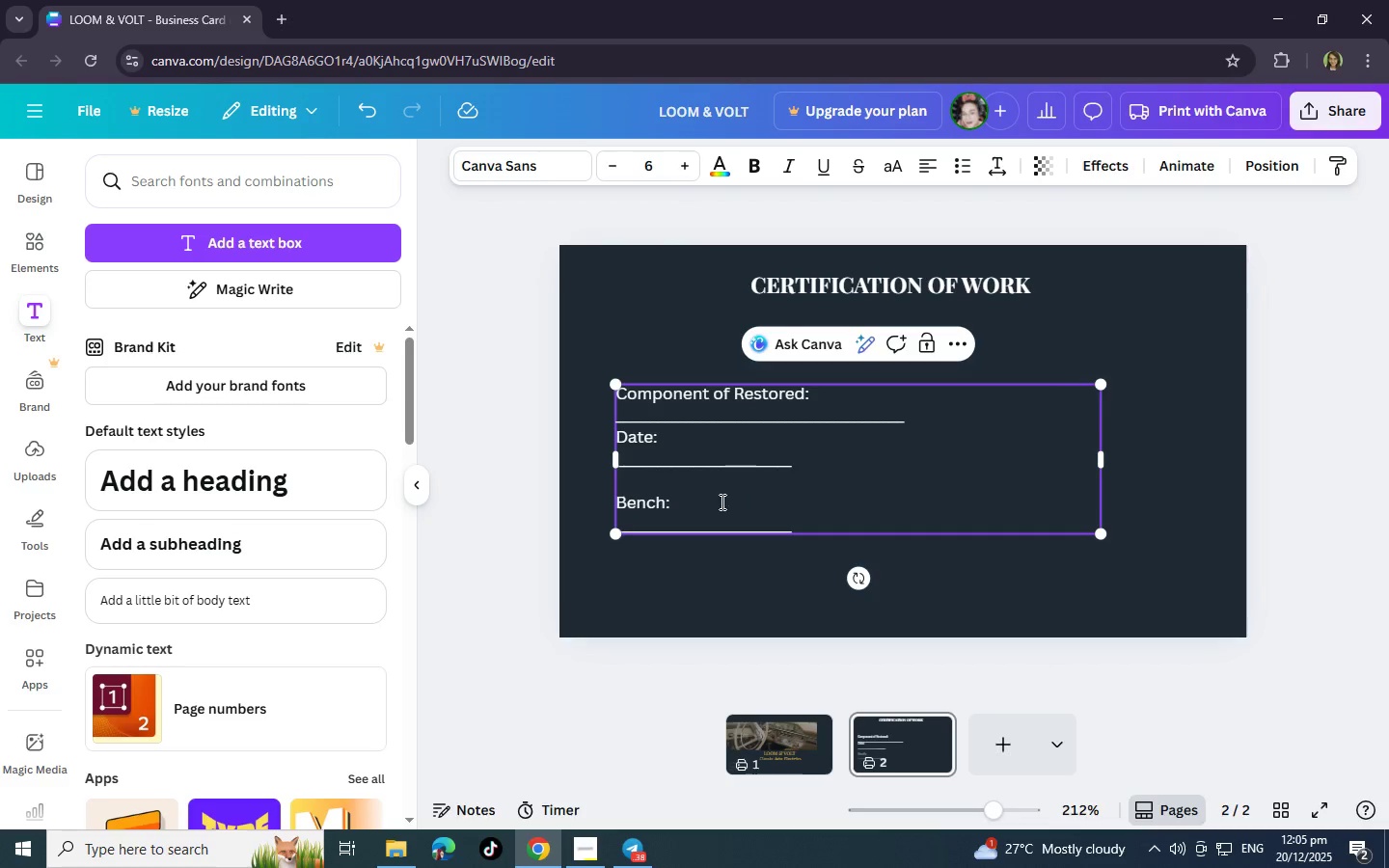 
left_click([676, 504])
 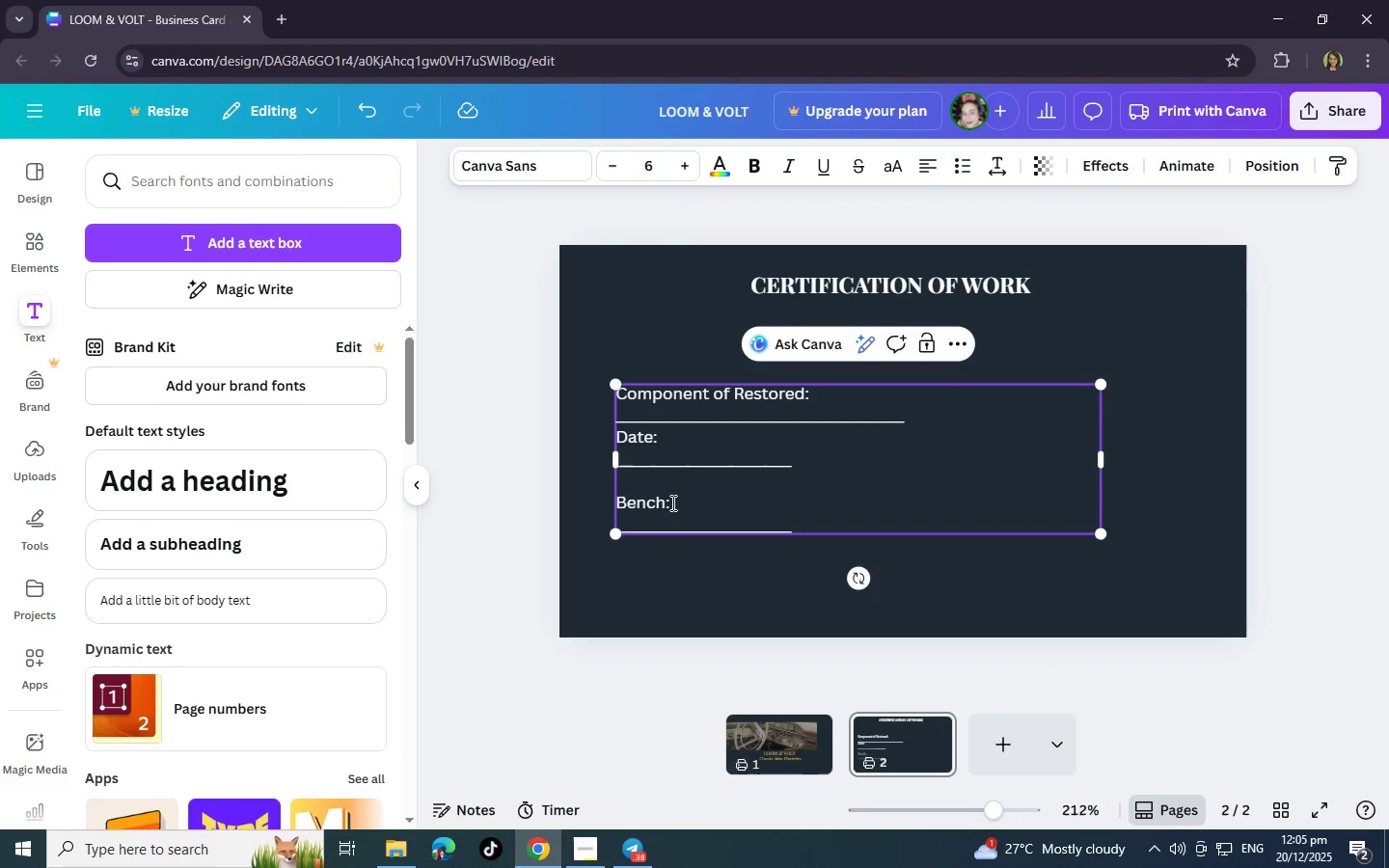 
wait(5.42)
 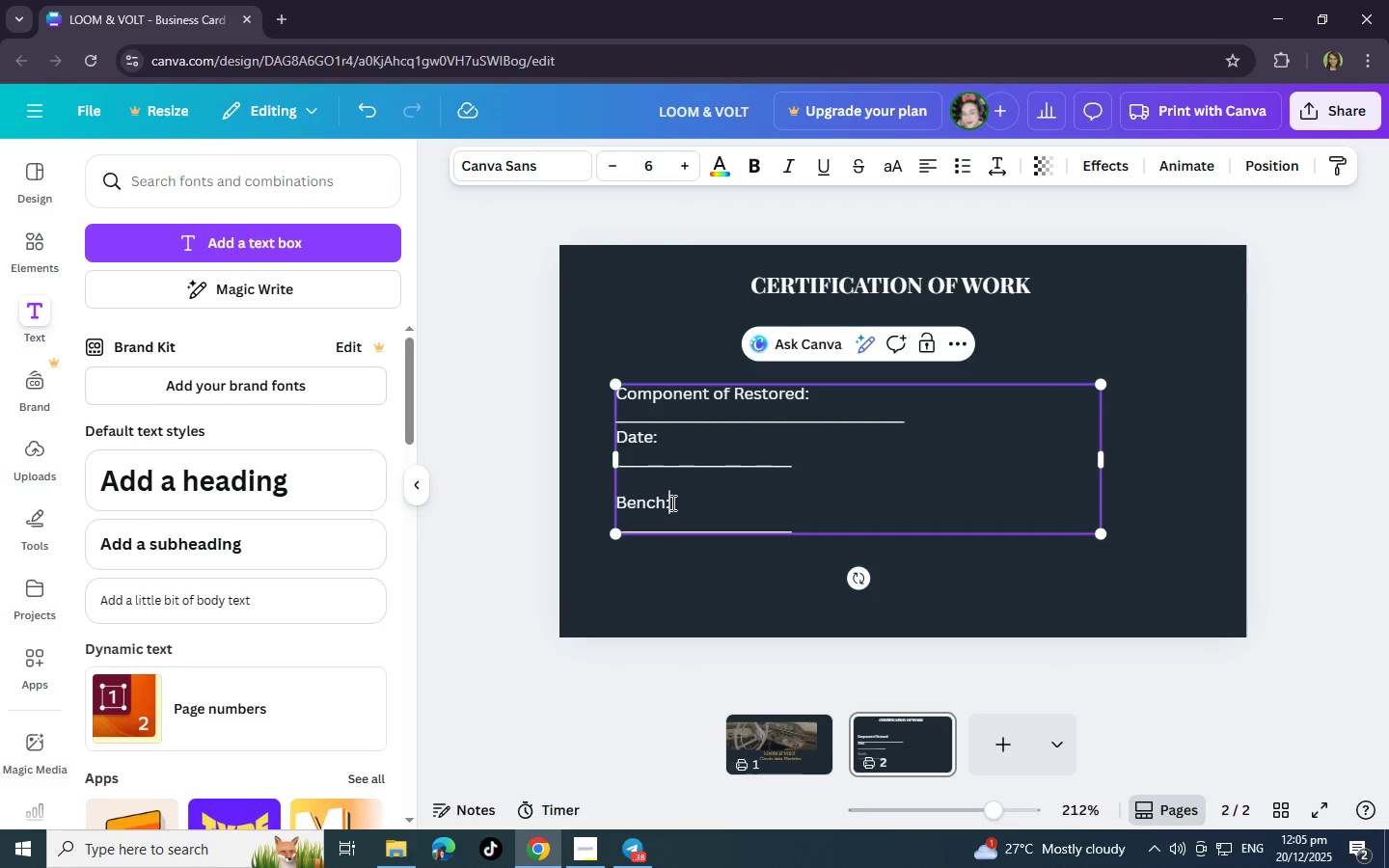 
left_click([663, 502])
 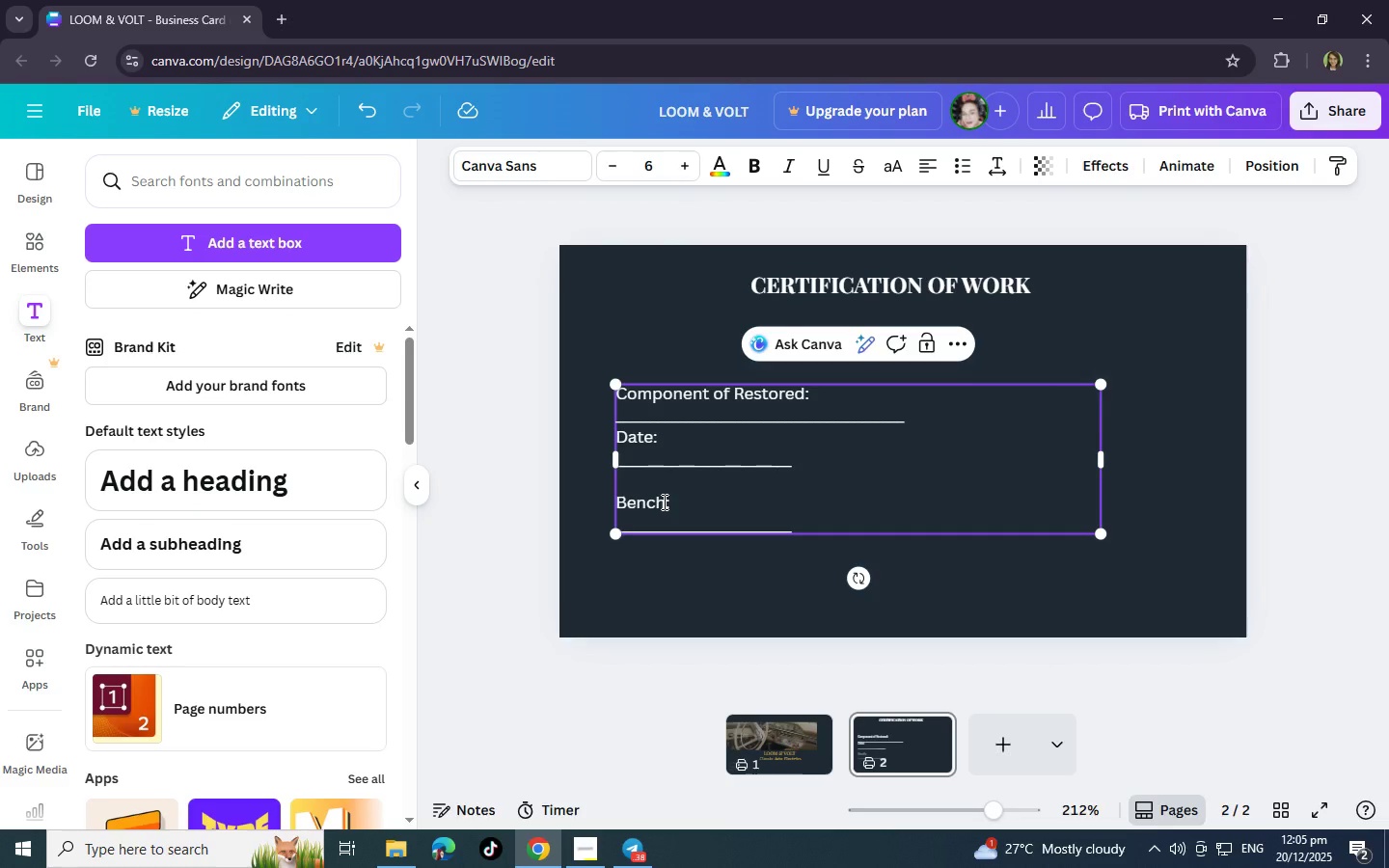 
type( Tested by)
 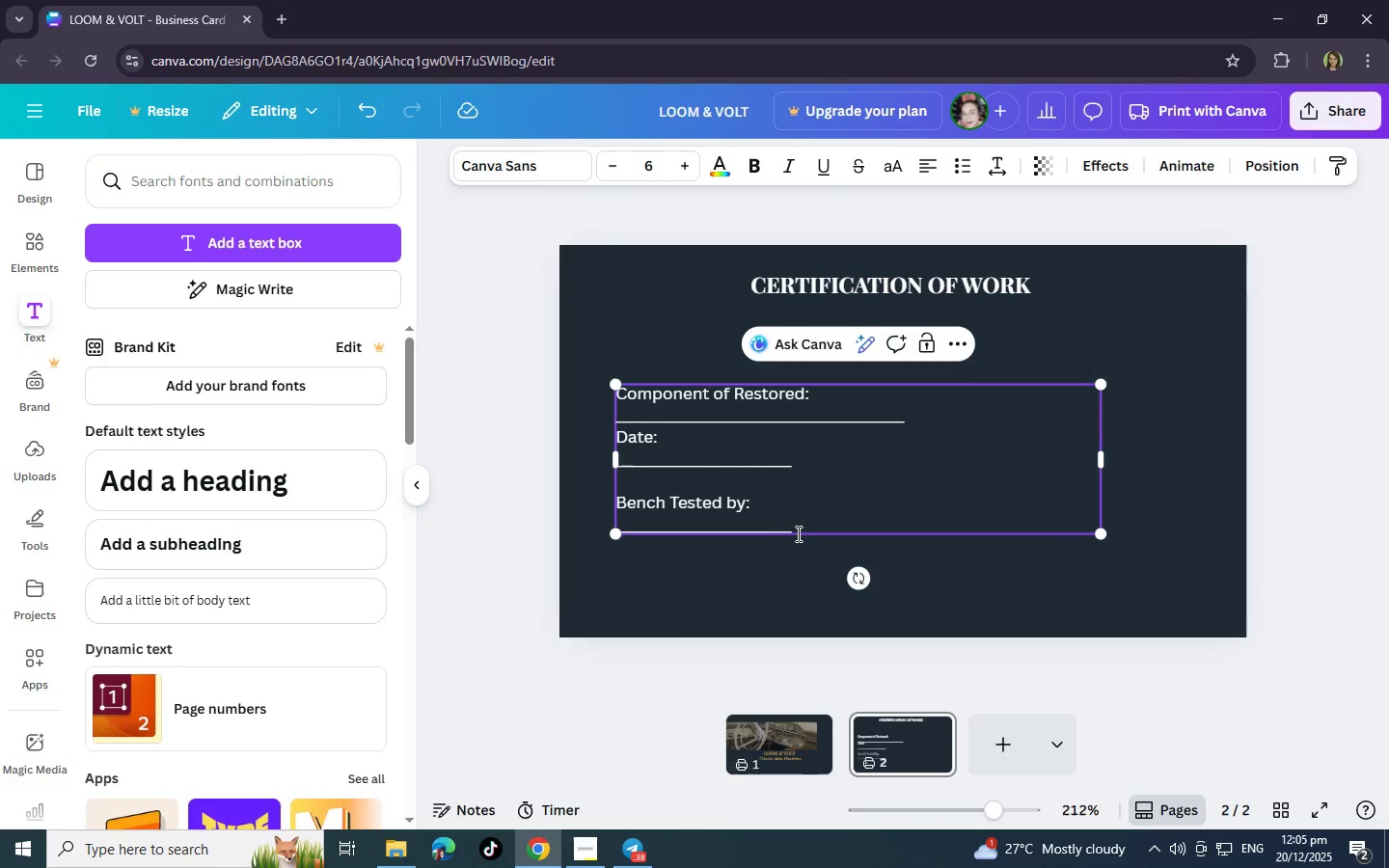 
wait(5.14)
 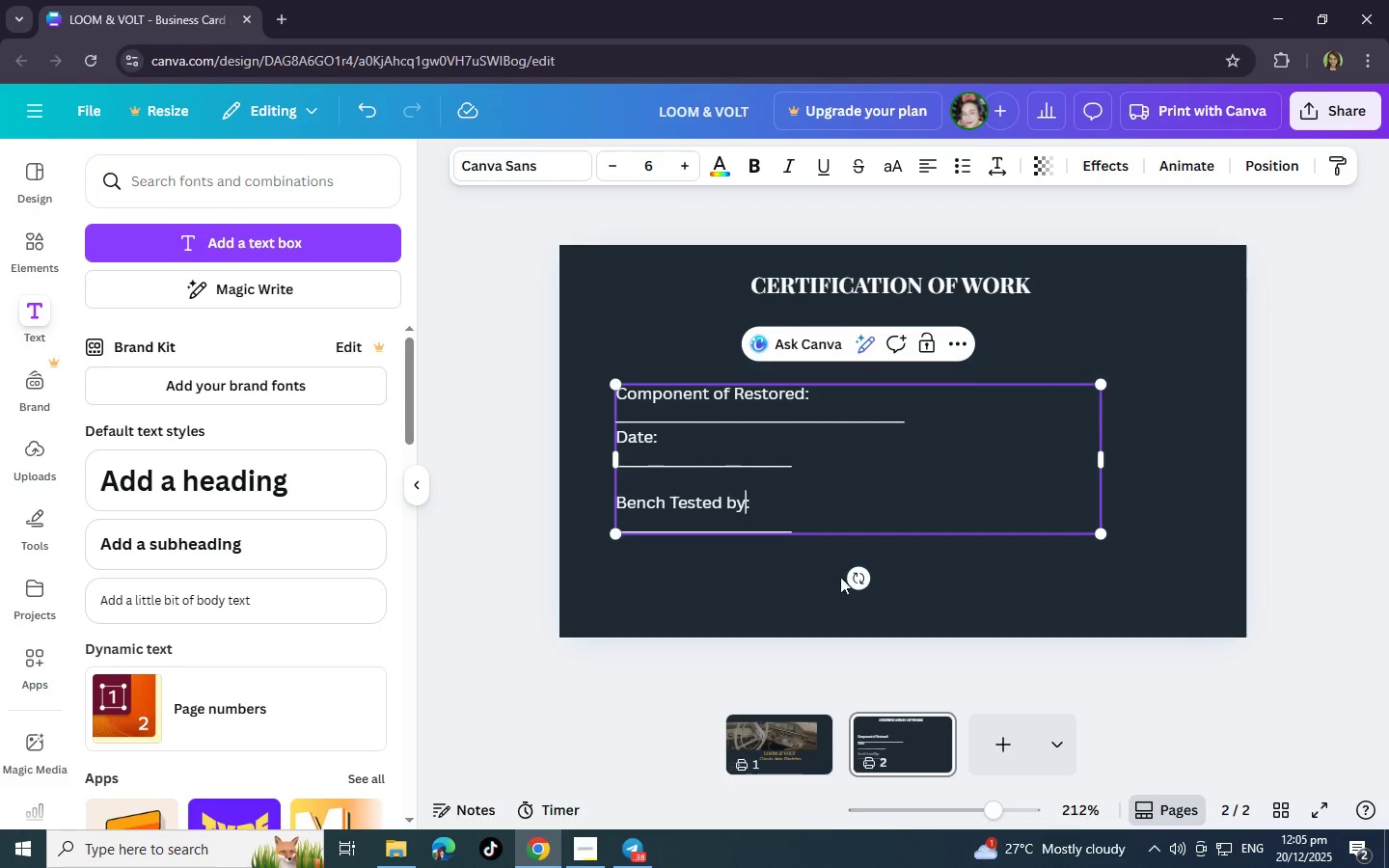 
left_click([737, 505])
 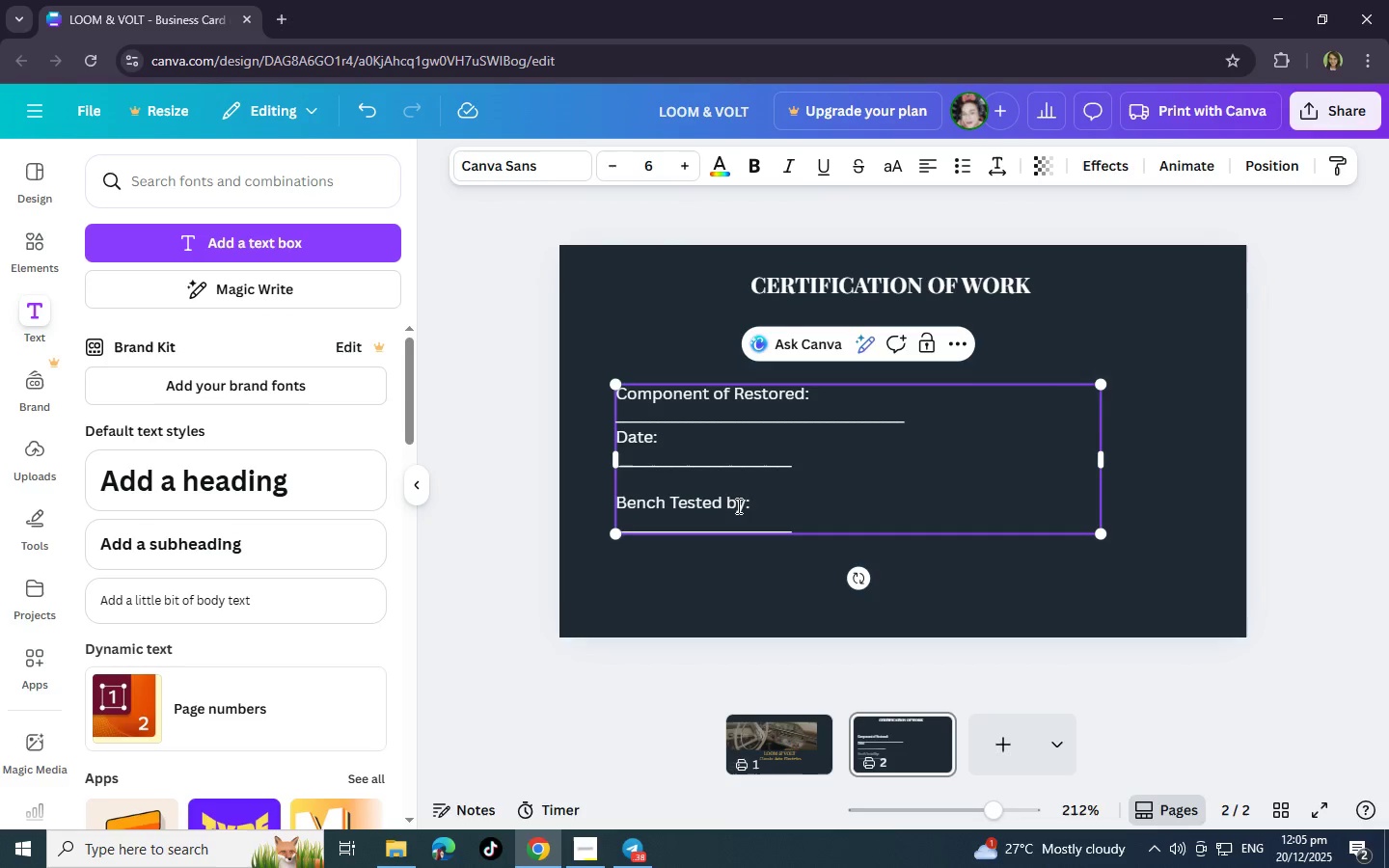 
key(Backspace)
 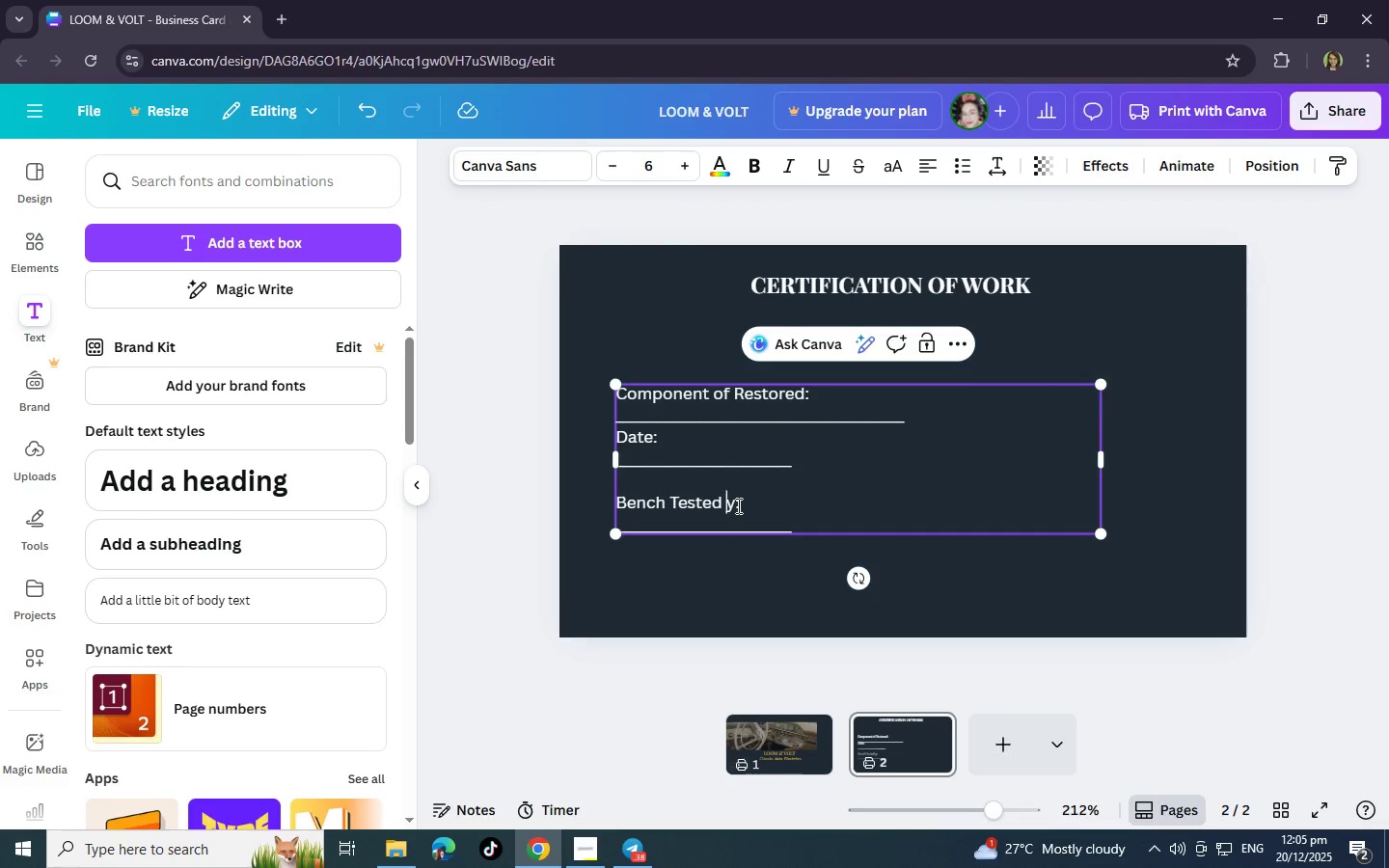 
key(Shift+B)
 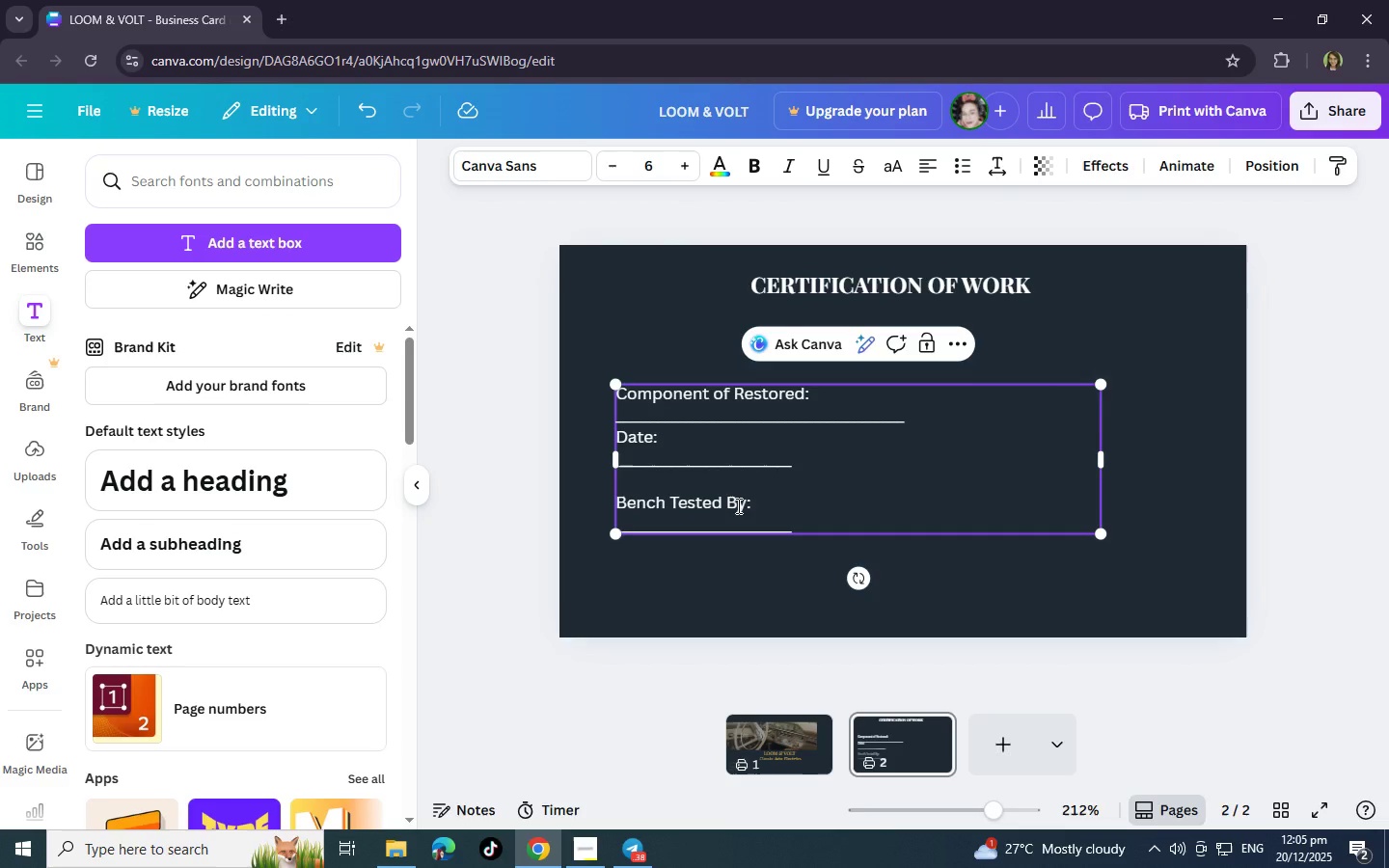 
wait(6.67)
 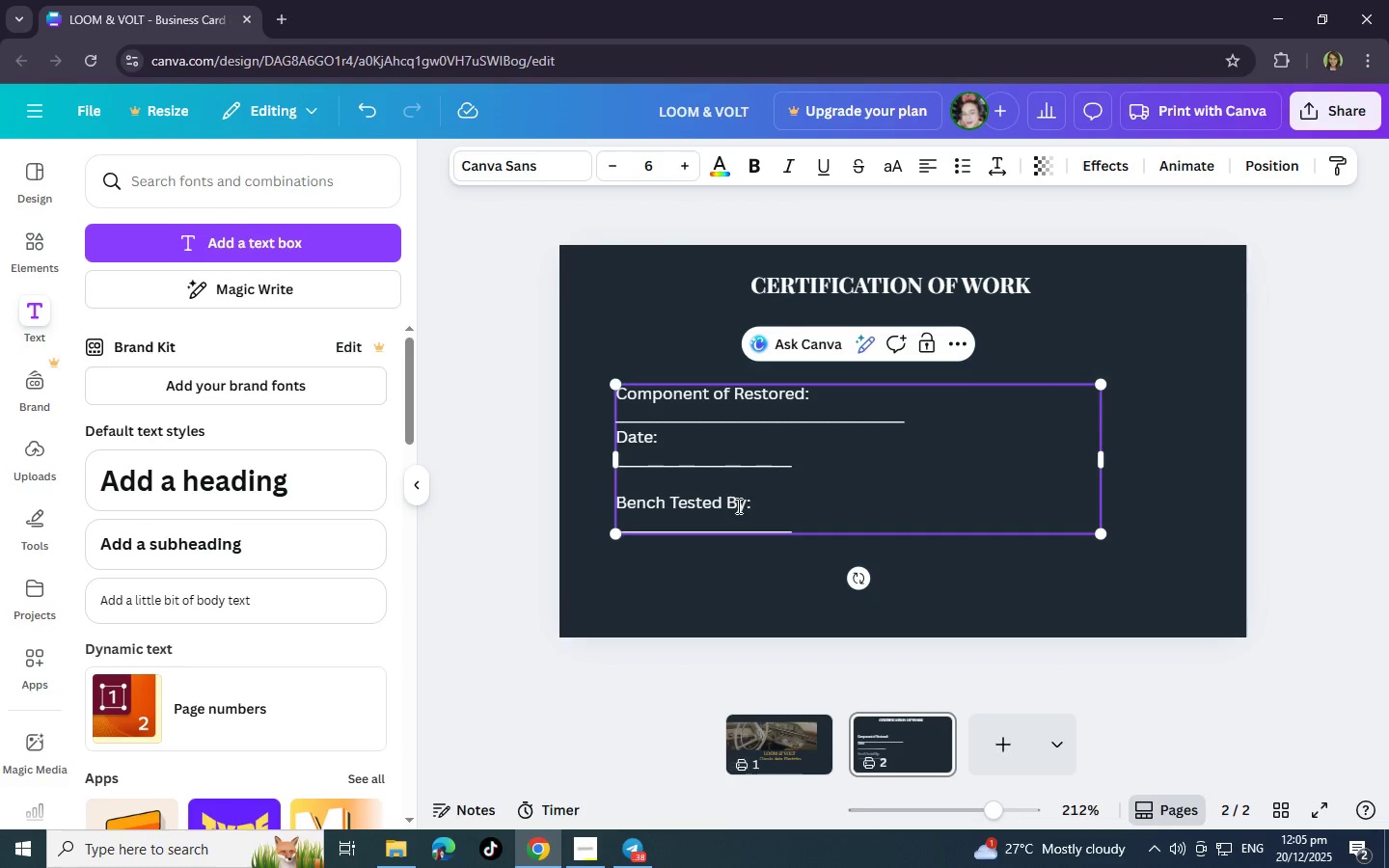 
left_click([791, 420])
 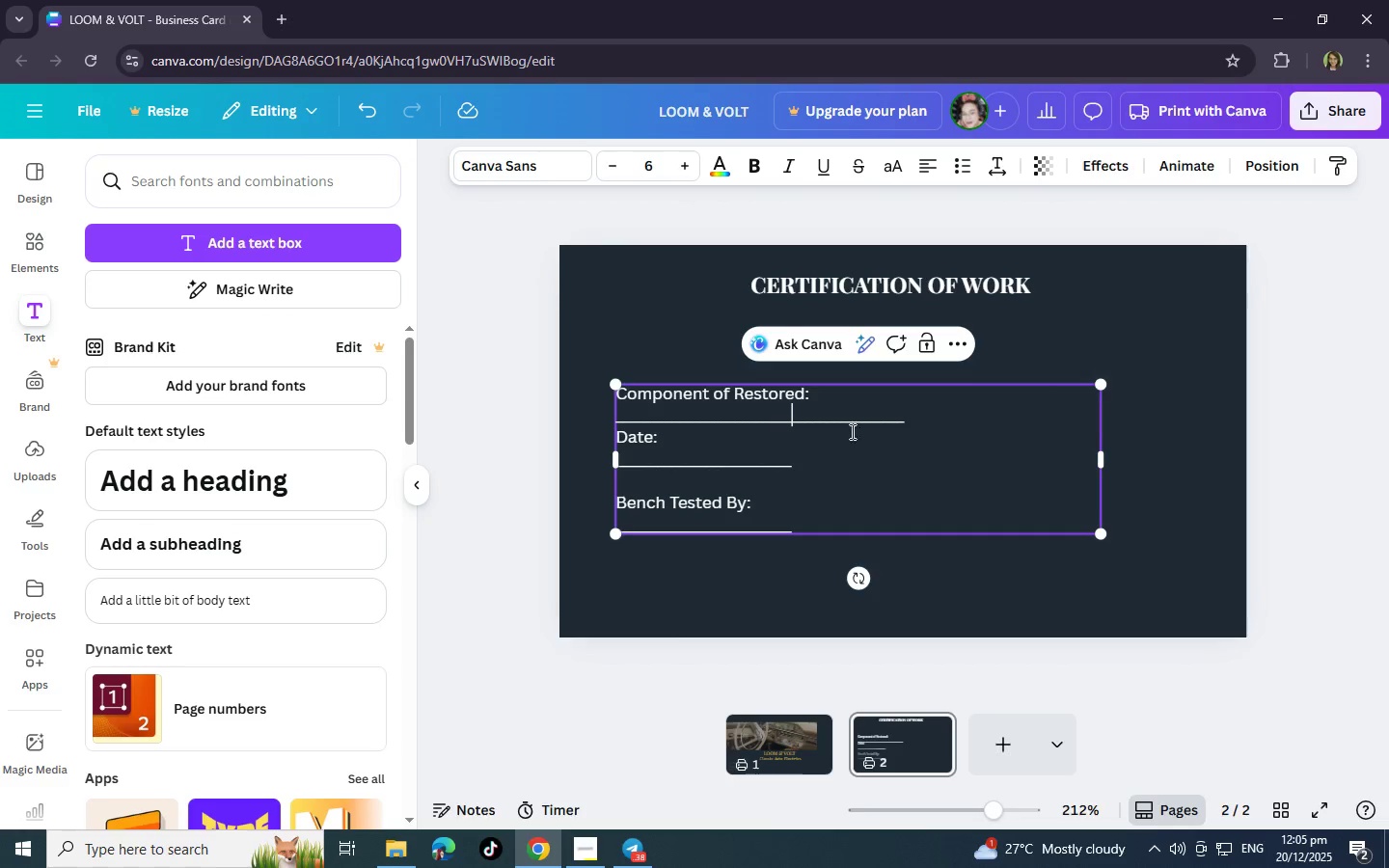 
left_click([912, 429])
 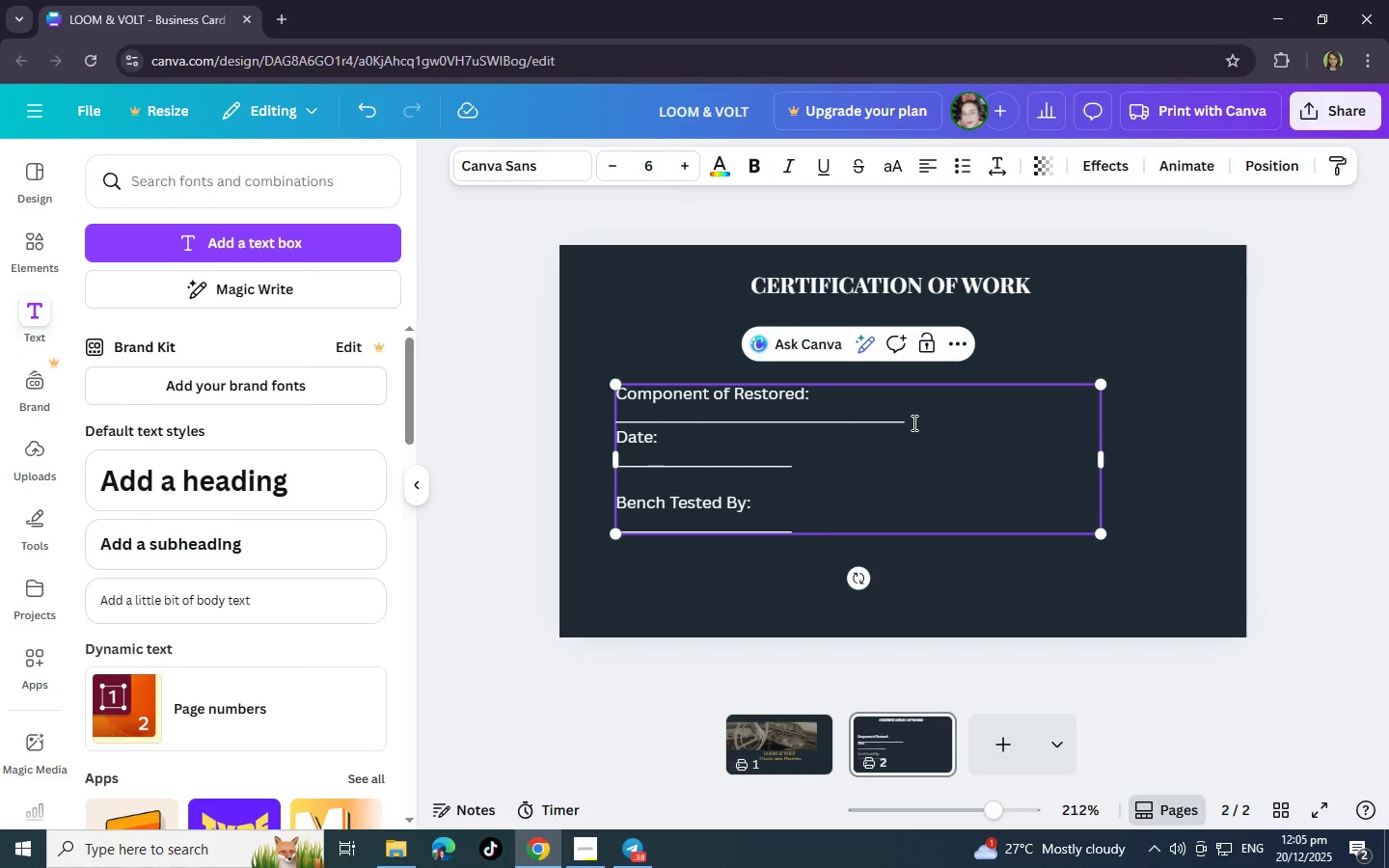 
left_click([912, 422])
 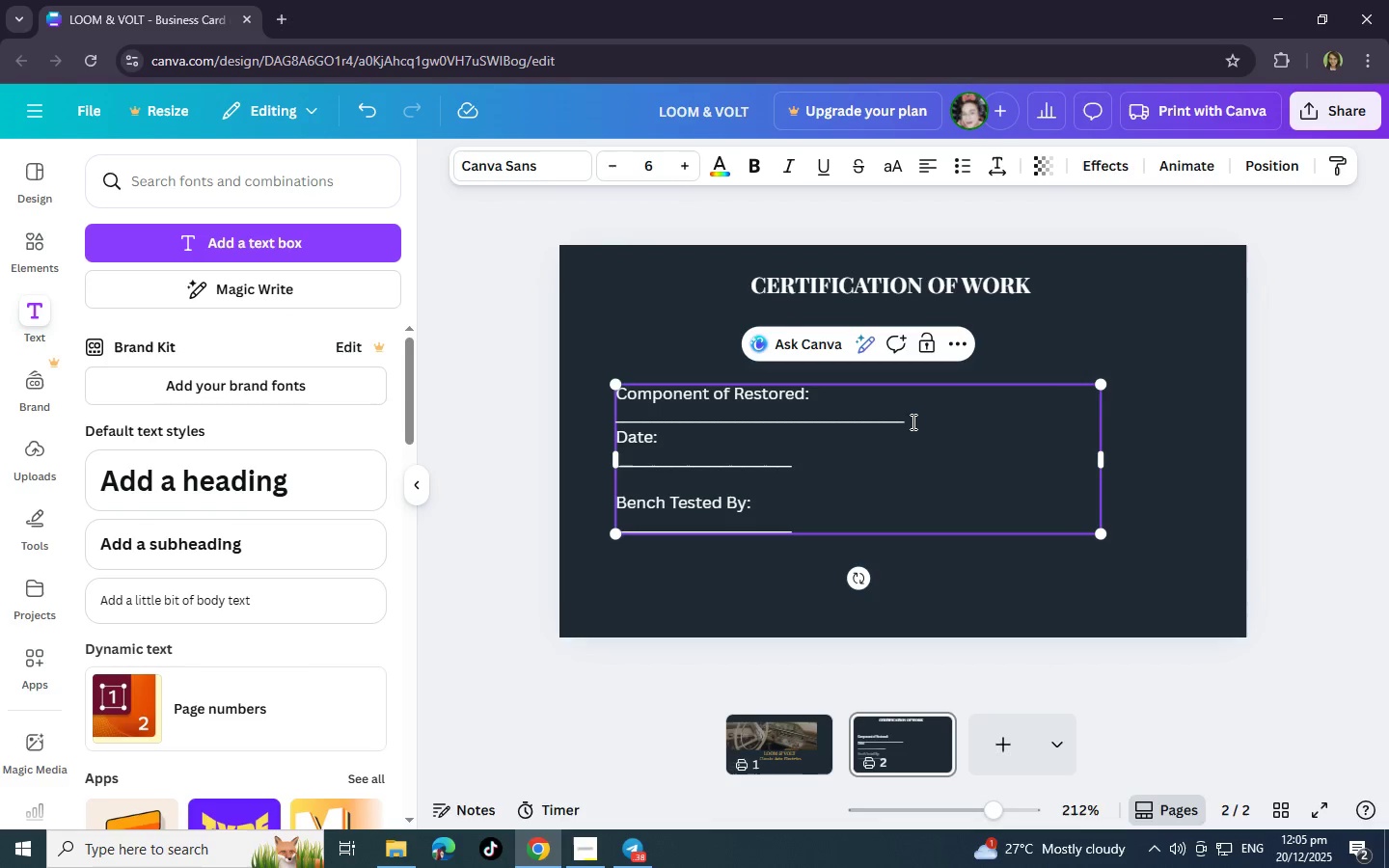 
left_click_drag(start_coordinate=[912, 421], to_coordinate=[649, 426])
 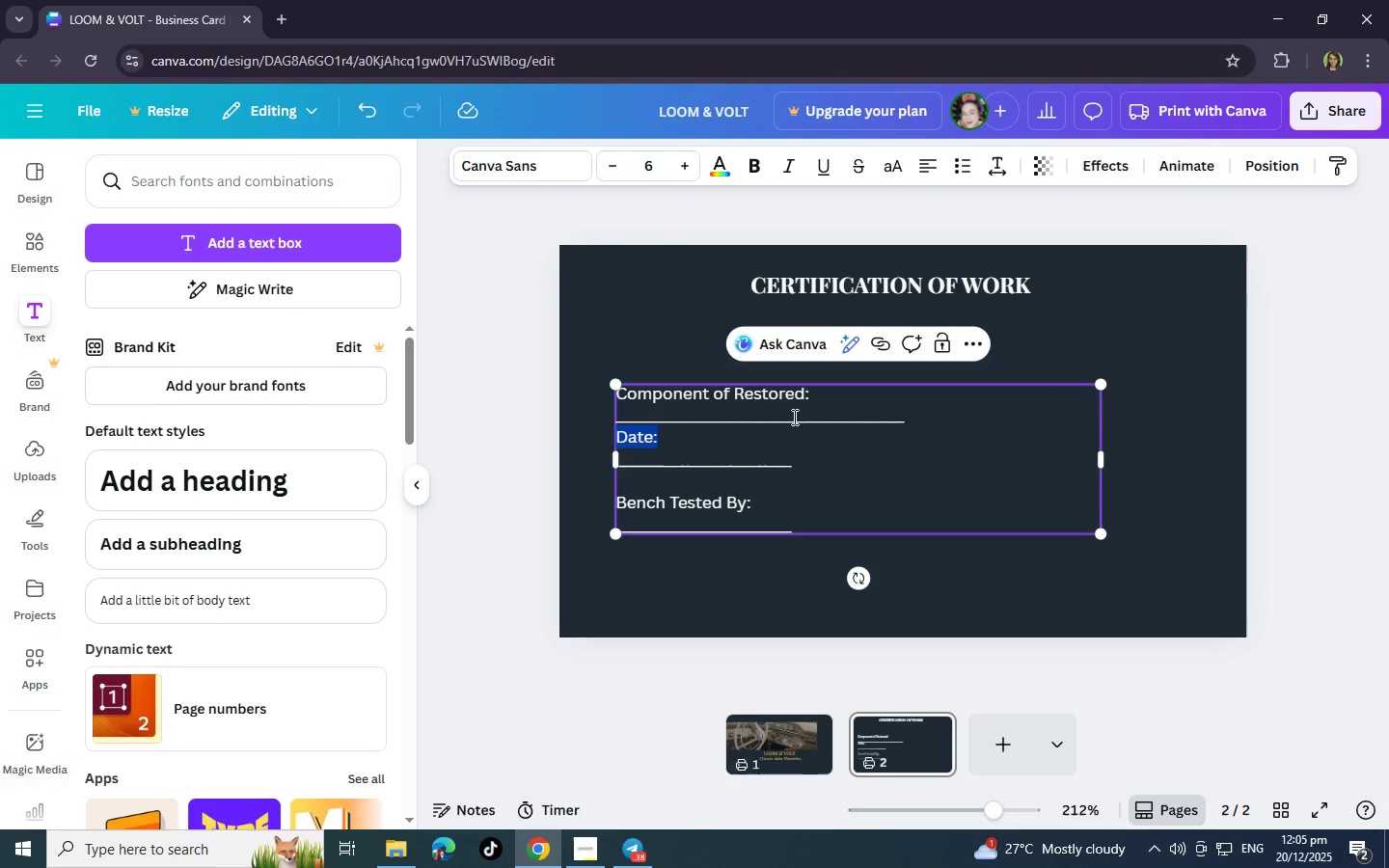 
left_click([807, 417])
 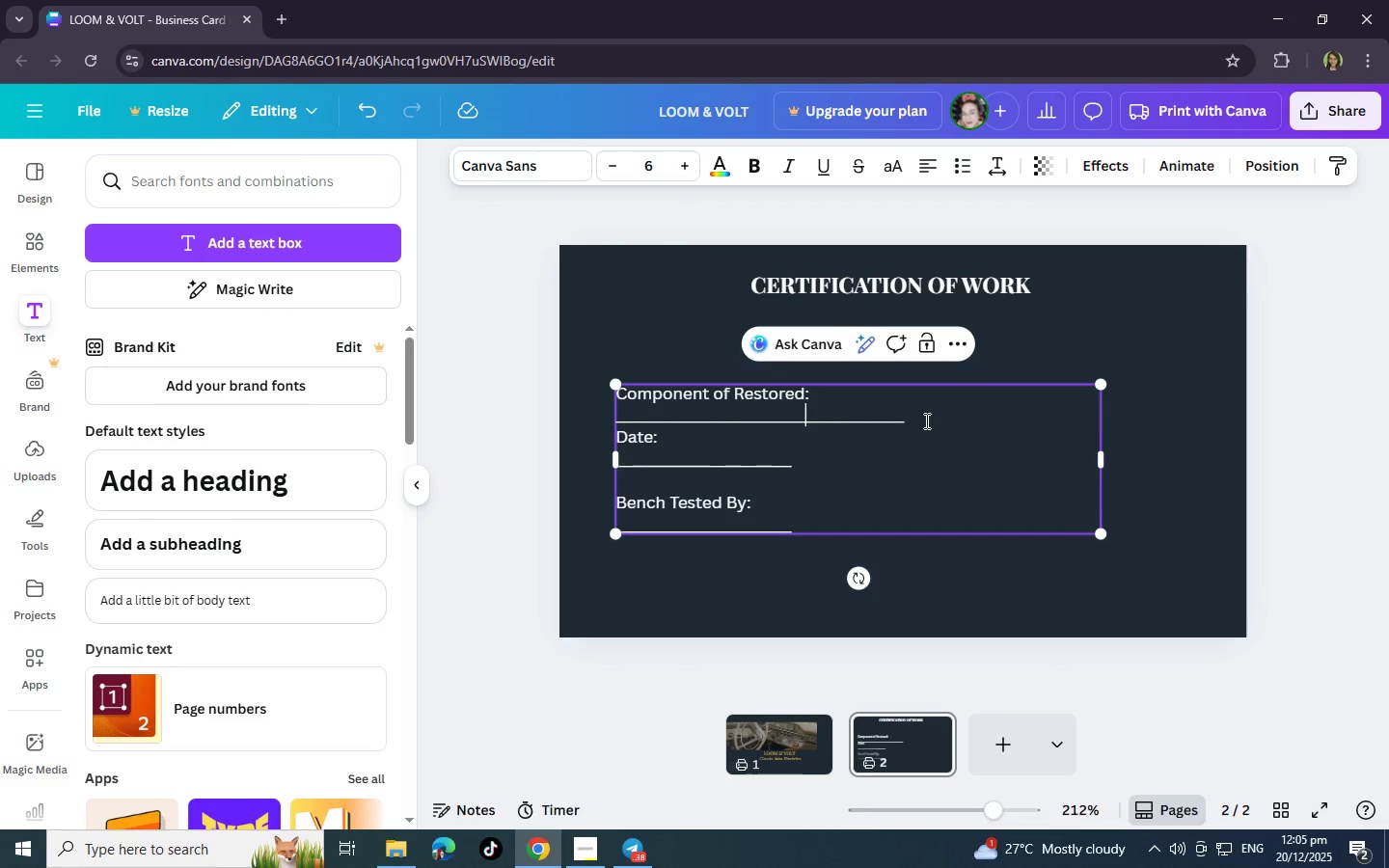 
left_click_drag(start_coordinate=[919, 419], to_coordinate=[633, 422])
 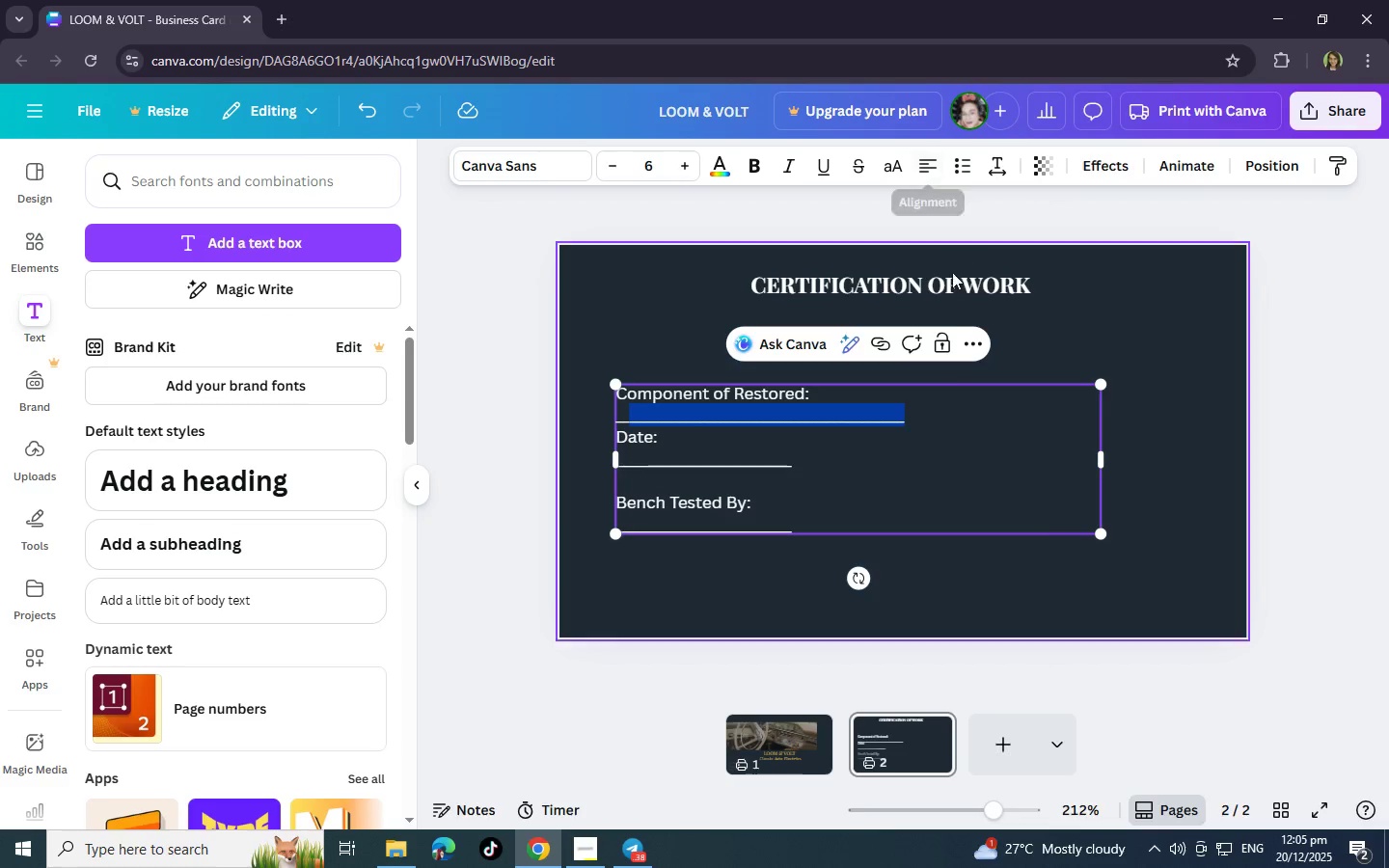 
right_click([879, 418])
 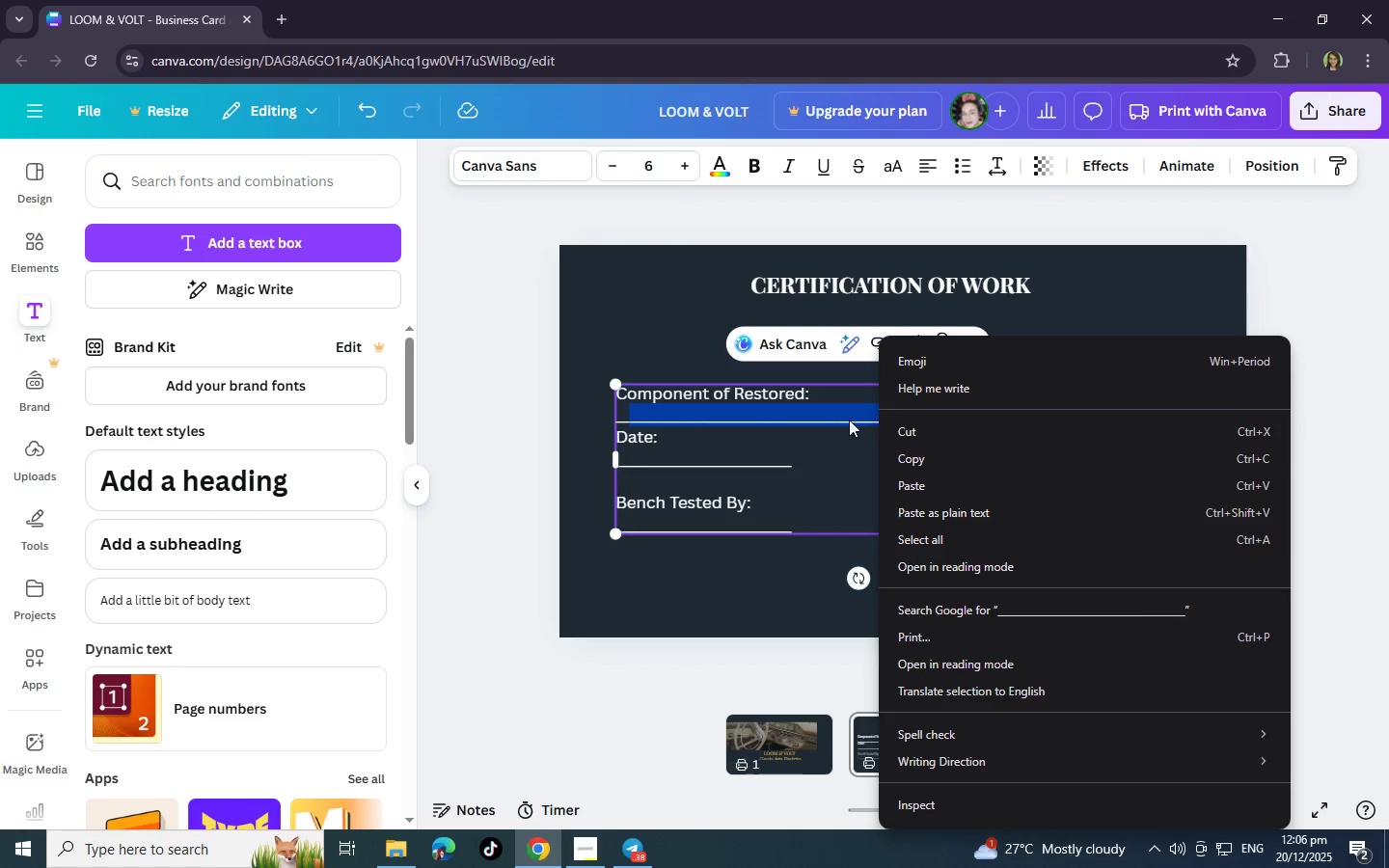 
left_click([849, 420])
 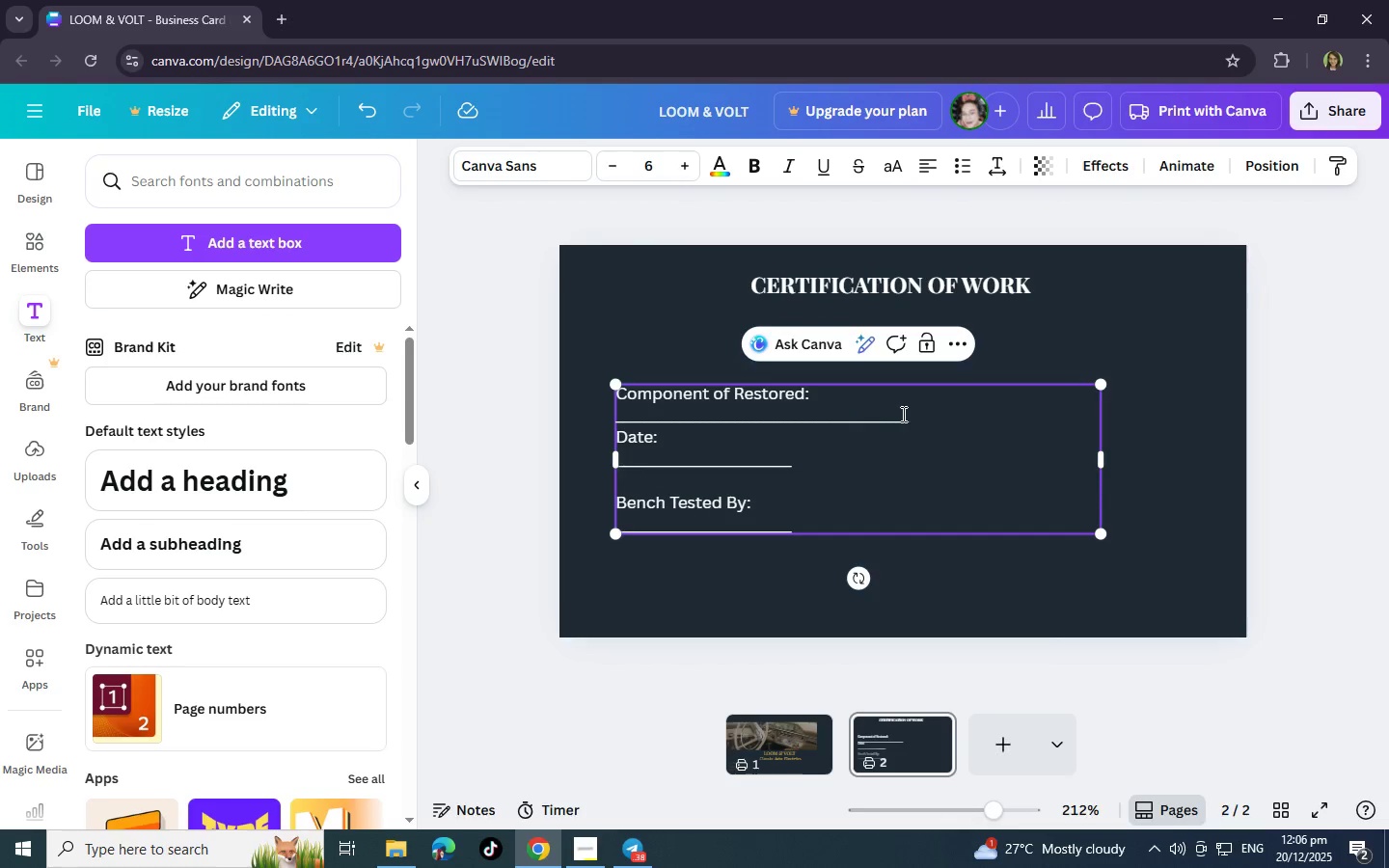 
double_click([903, 414])
 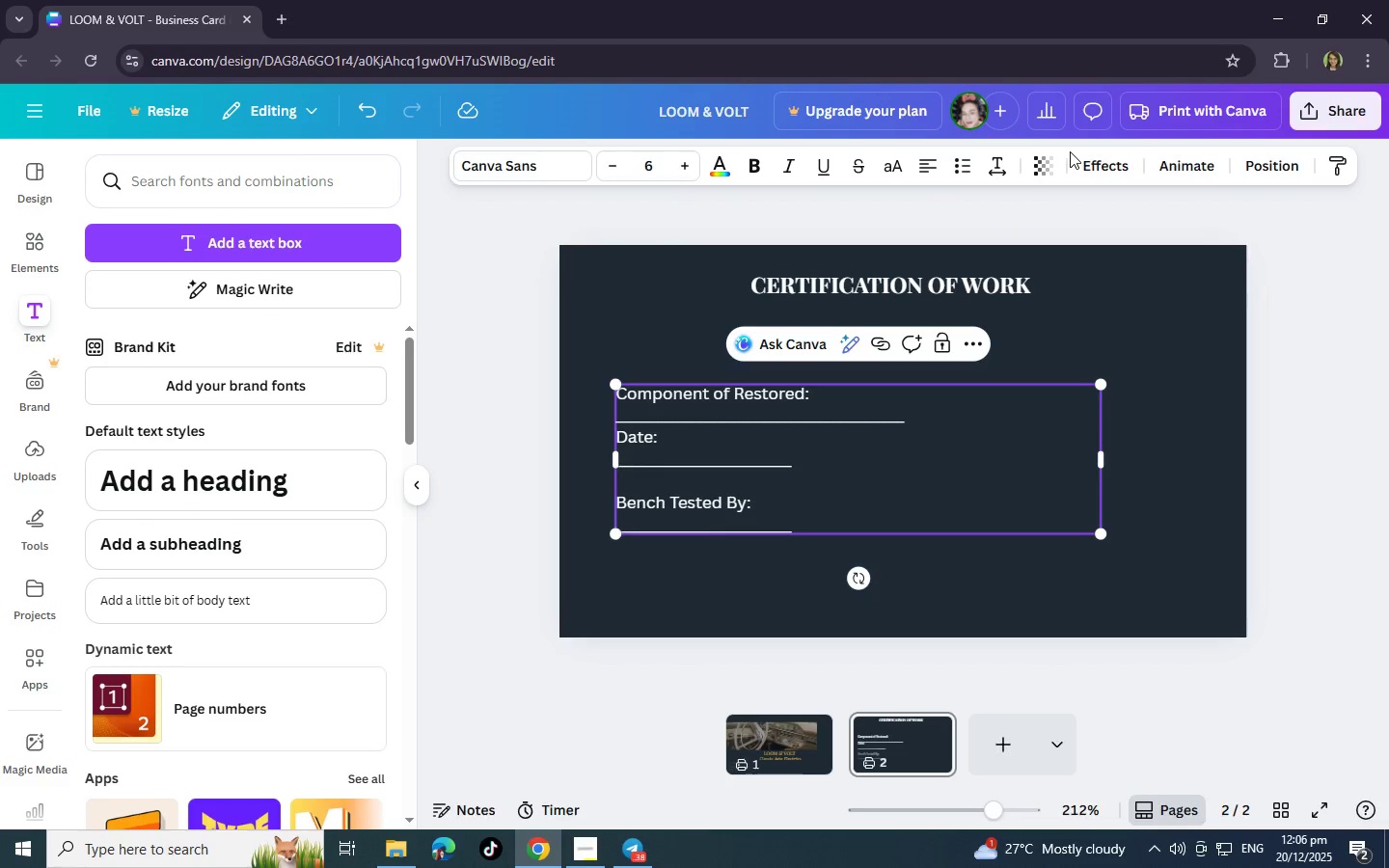 
wait(6.49)
 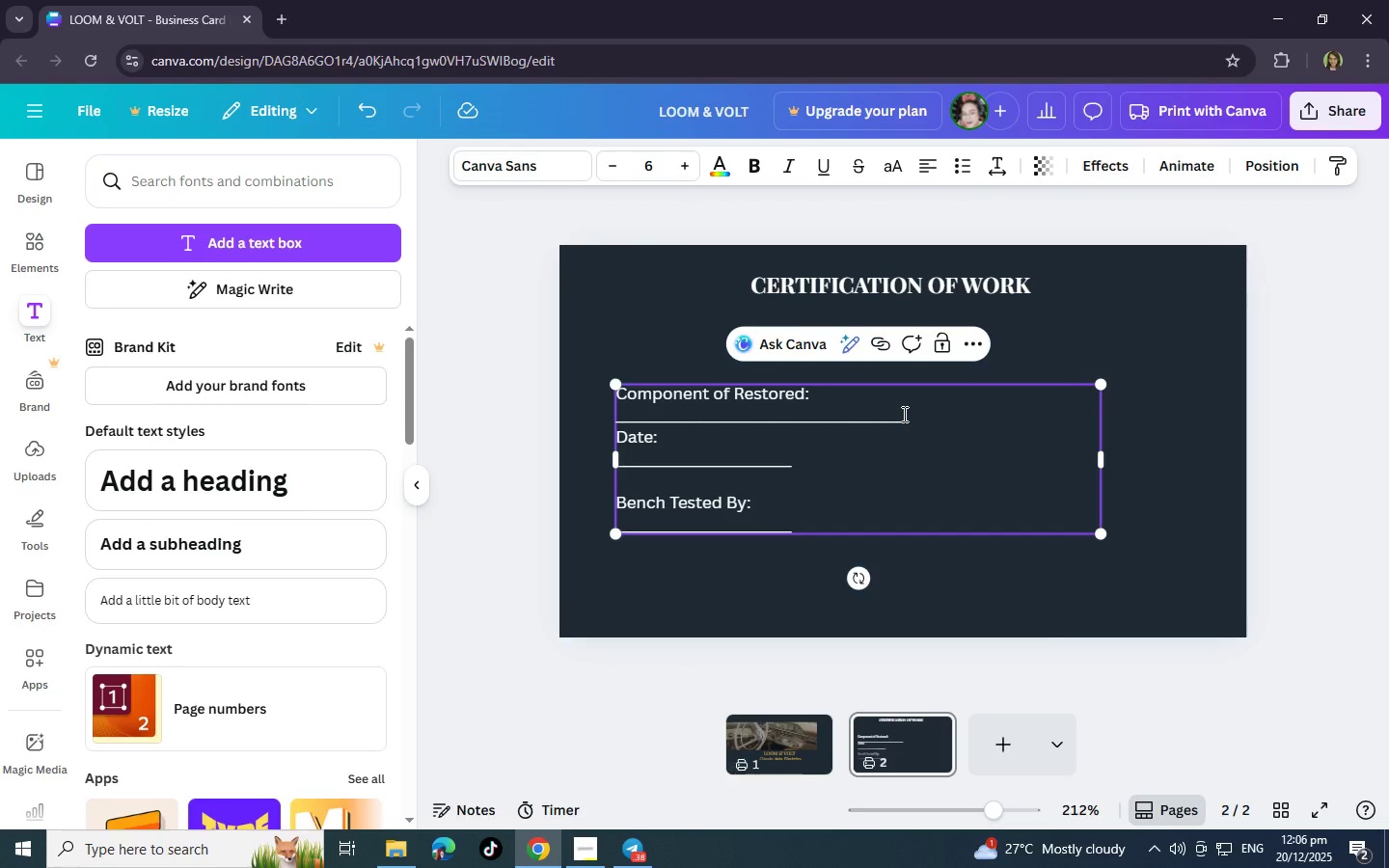 
double_click([893, 422])
 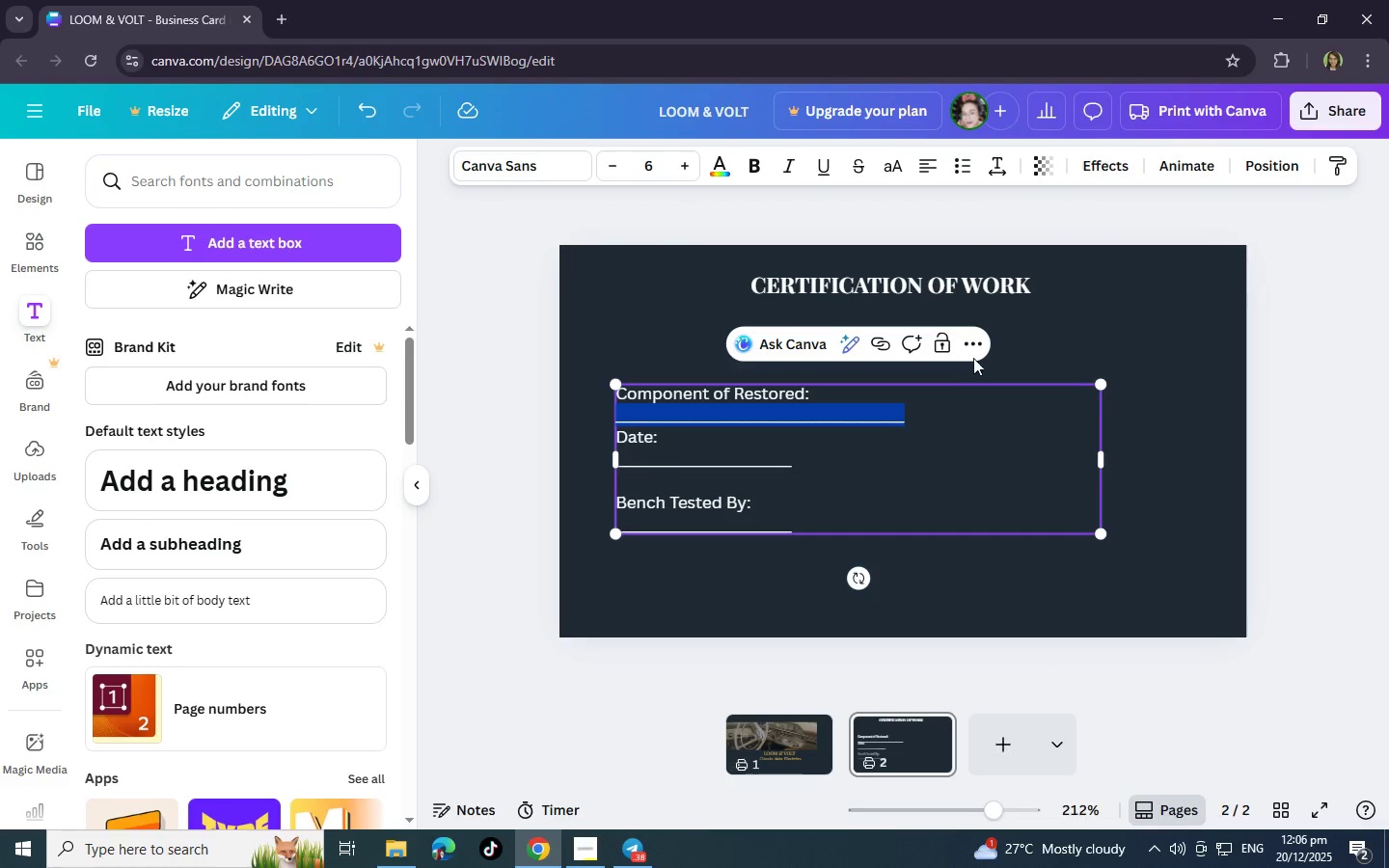 
left_click([978, 340])
 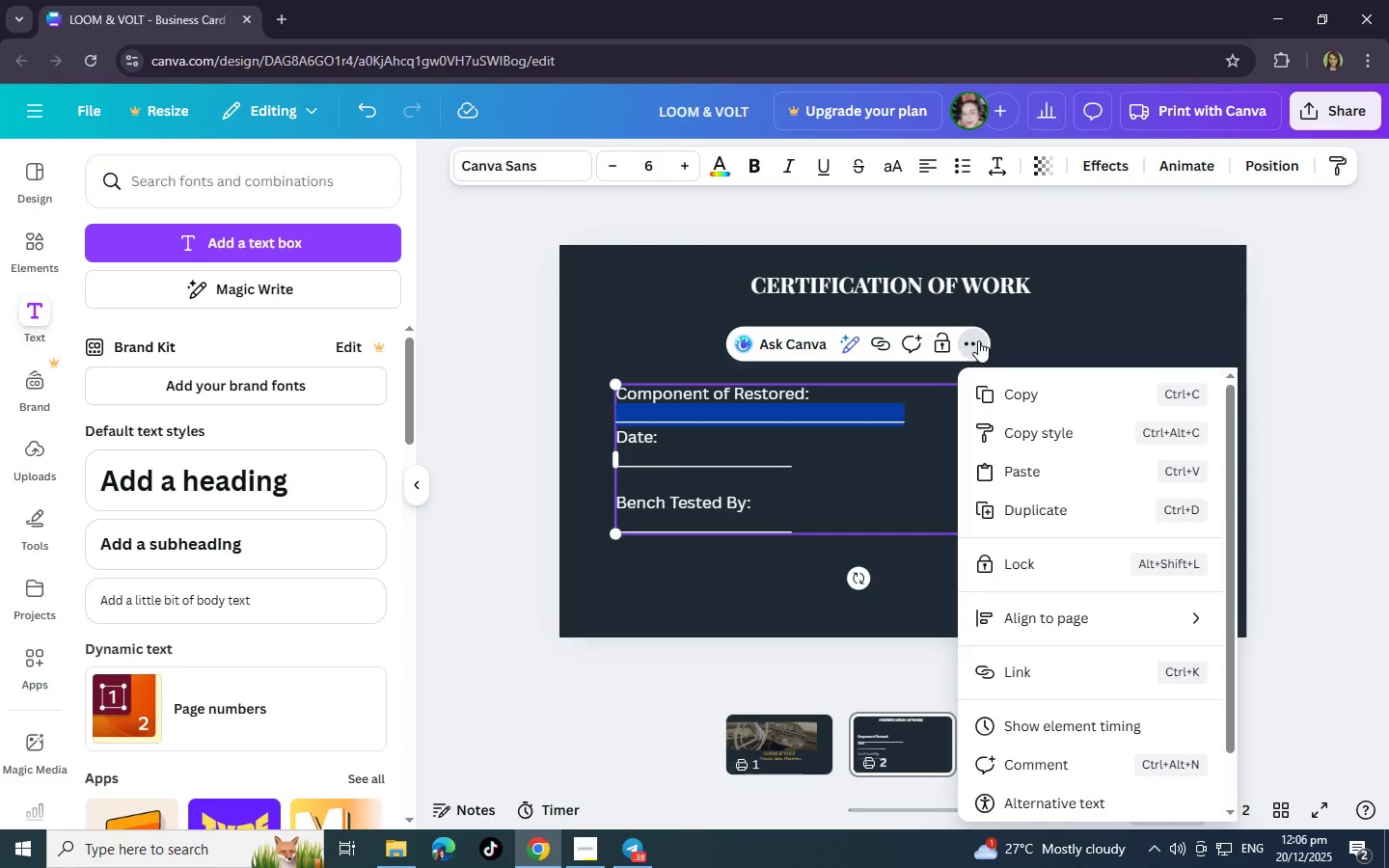 
left_click([843, 418])
 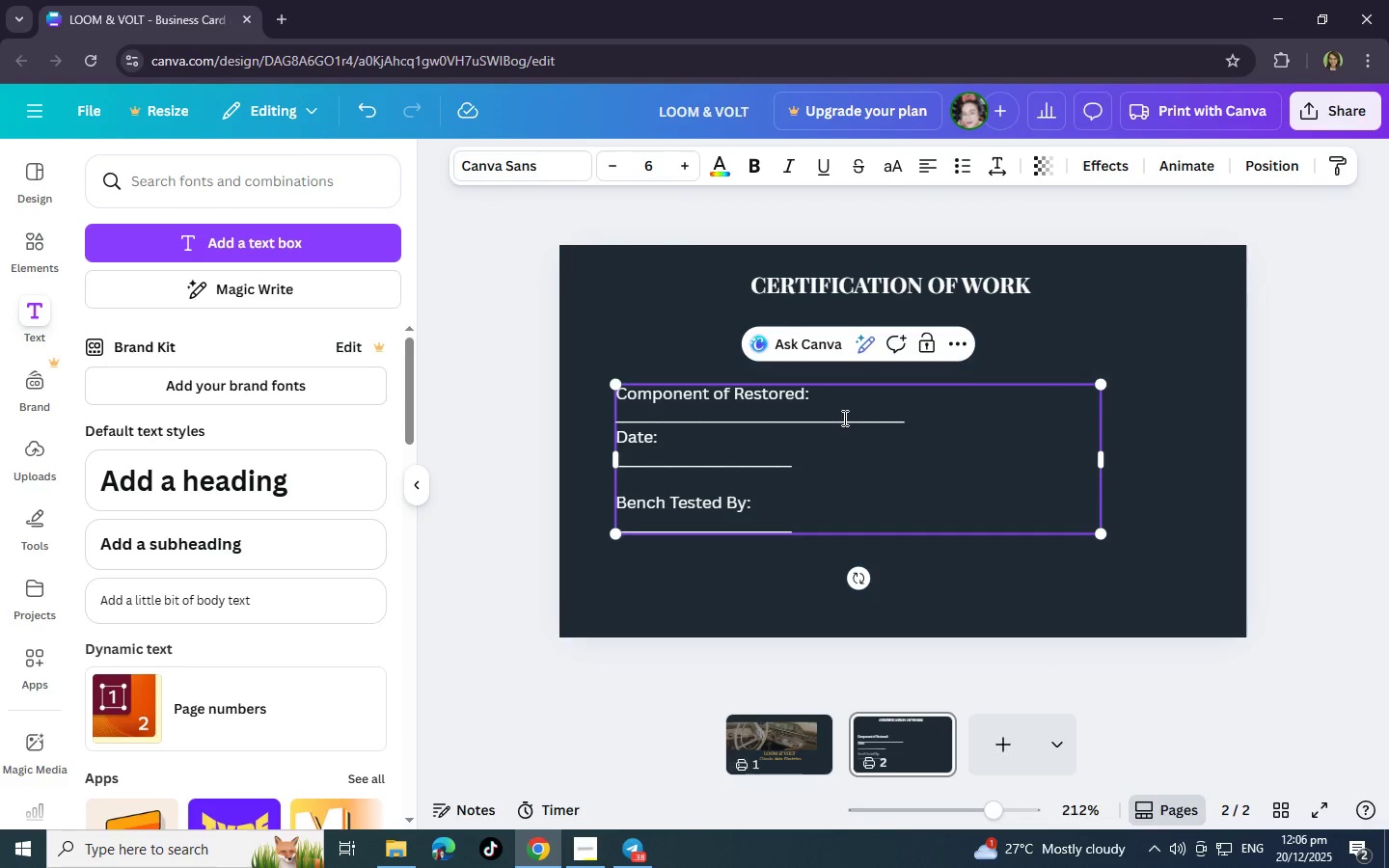 
wait(6.36)
 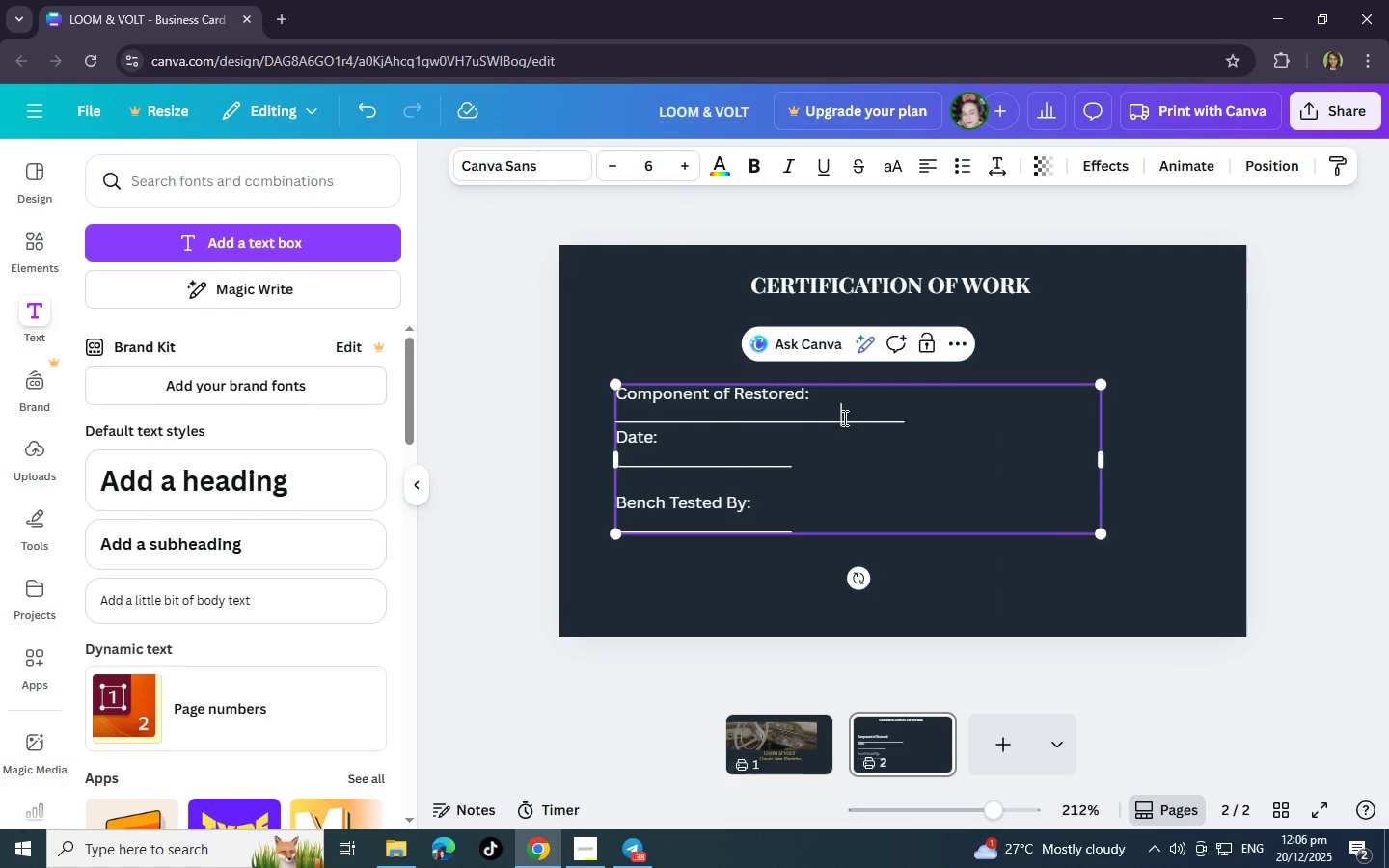 
left_click([623, 424])
 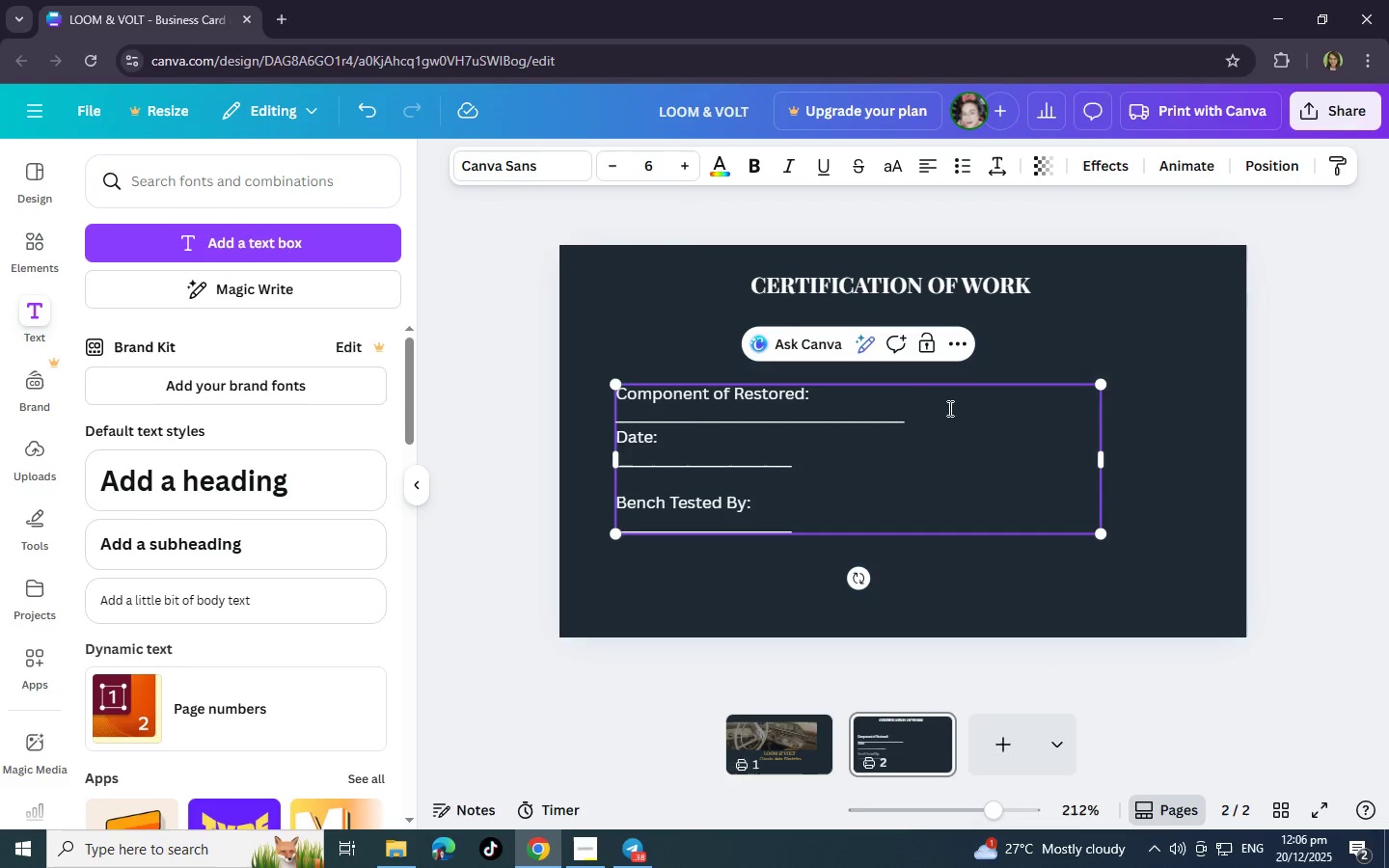 
left_click([922, 417])
 